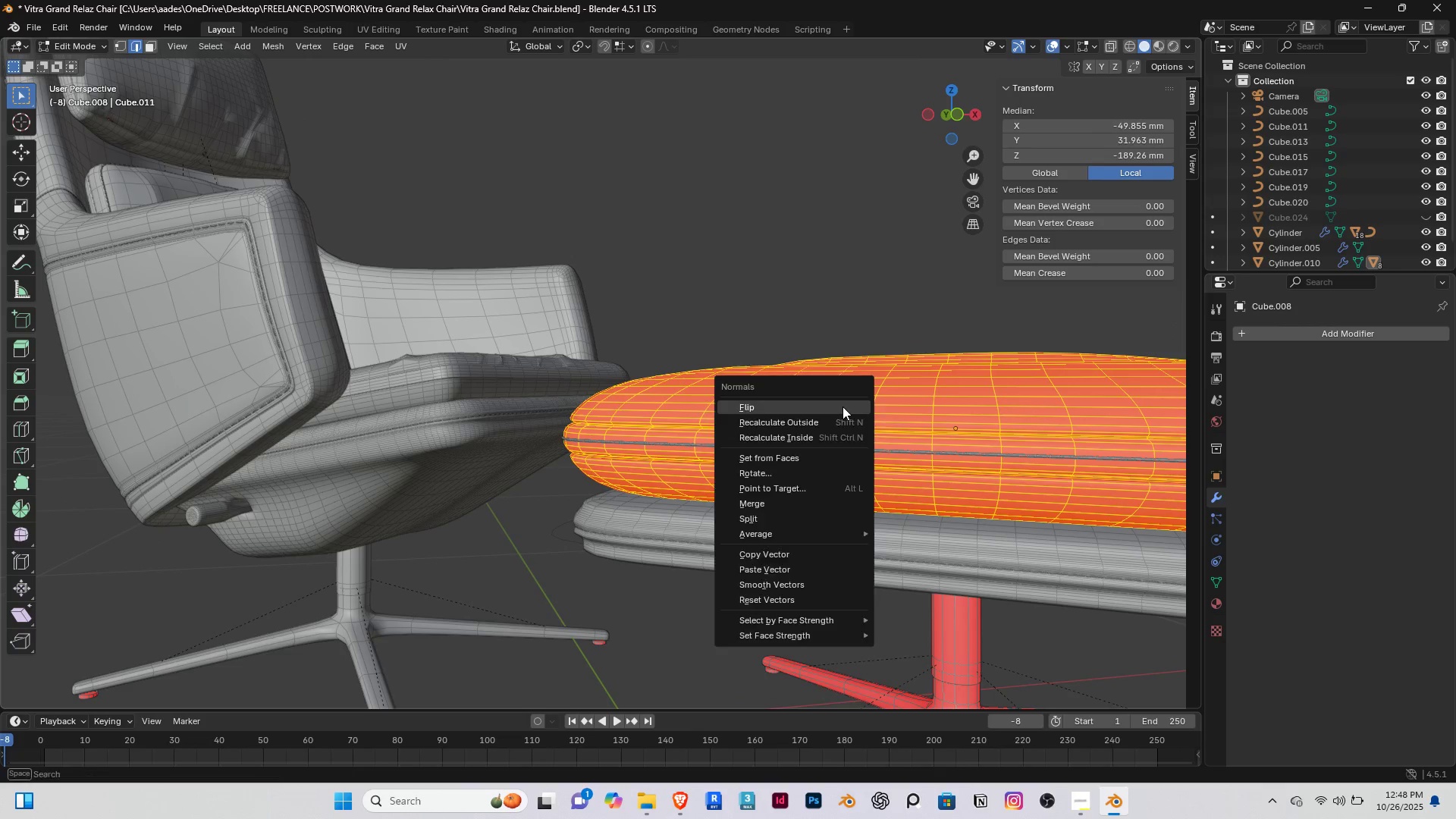 
key(Alt+N)
 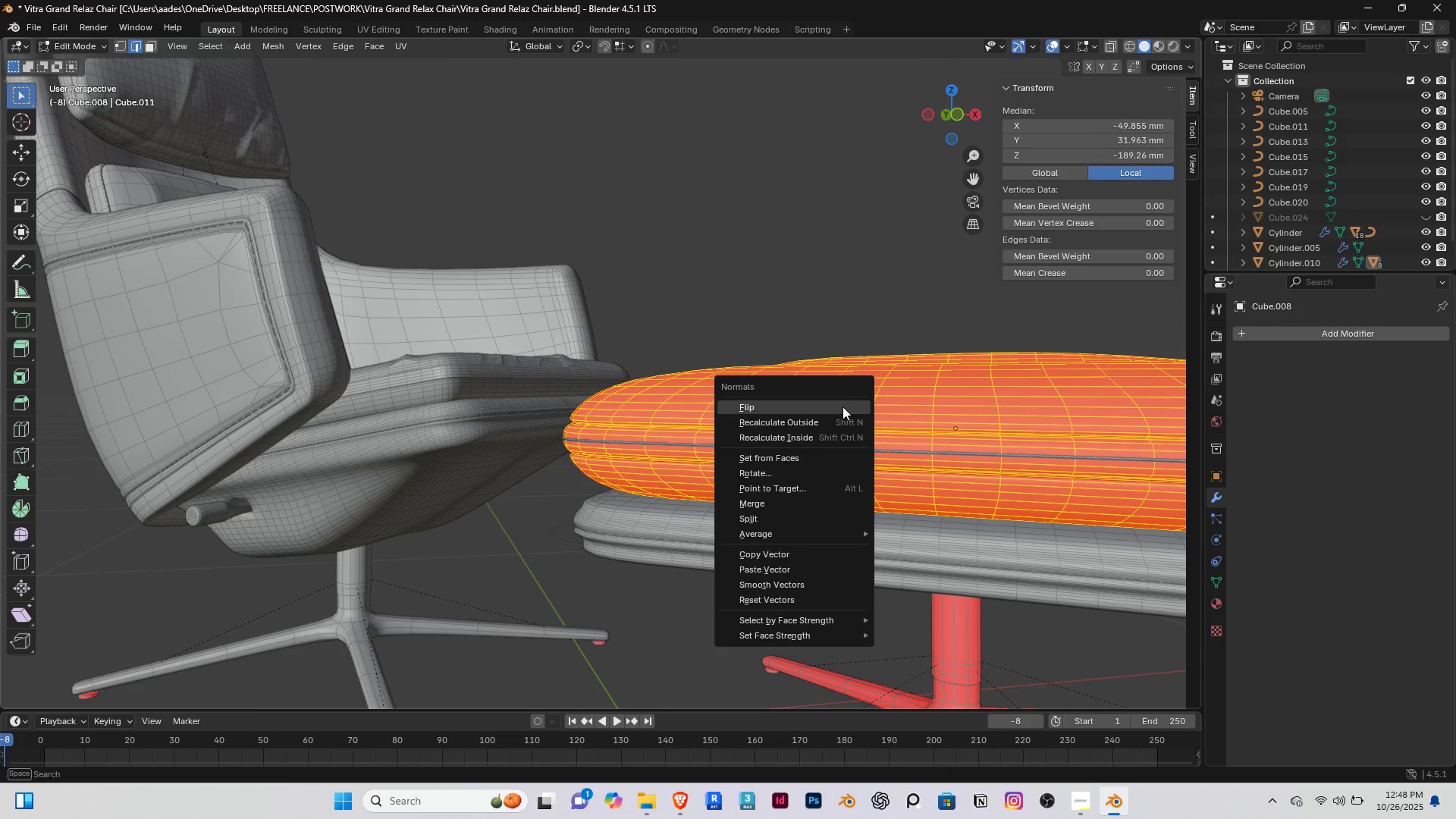 
left_click([843, 406])
 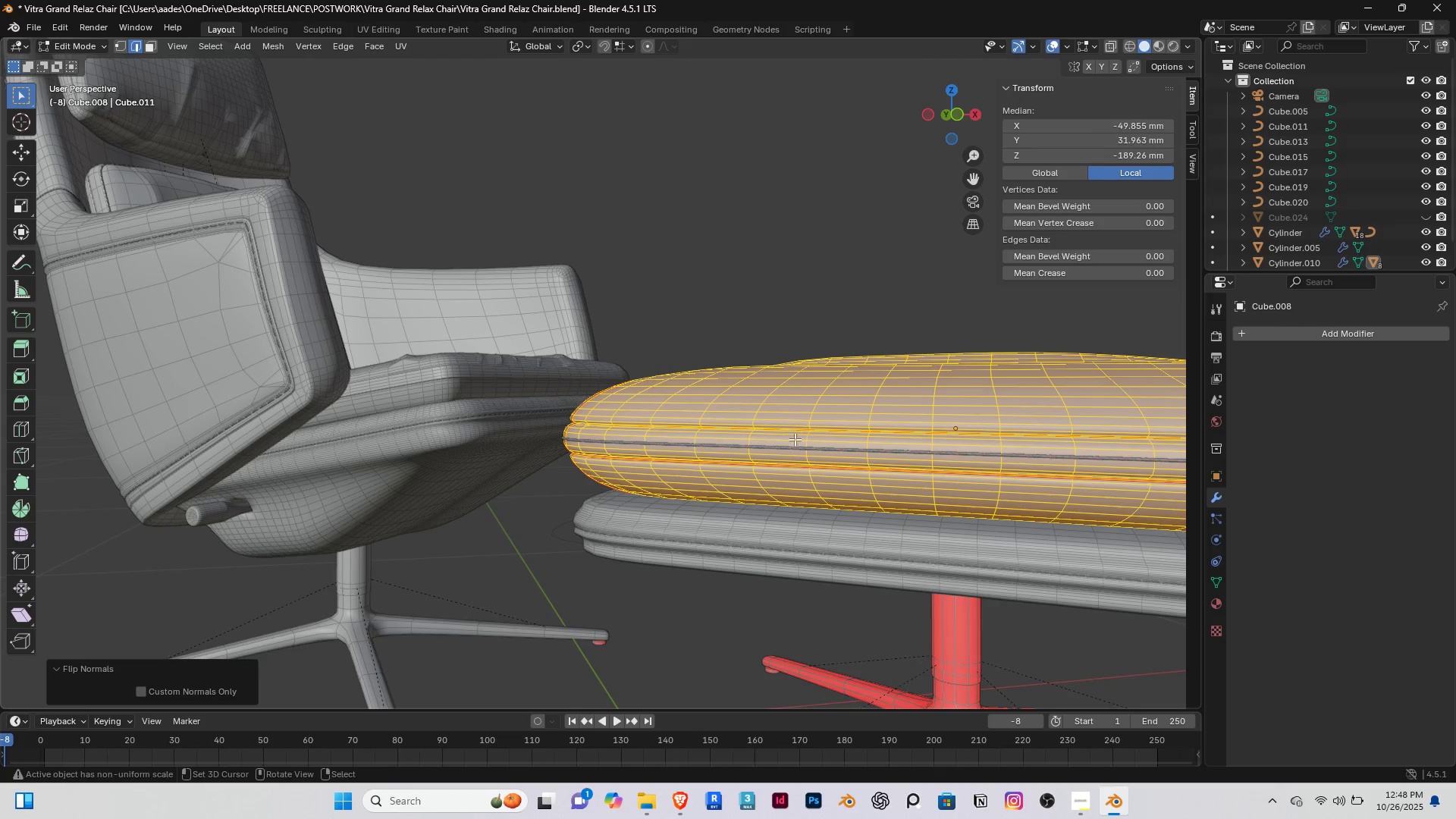 
hold_key(key=ShiftRight, duration=0.36)
scroll: coordinate [637, 353], scroll_direction: down, amount: 2.0
 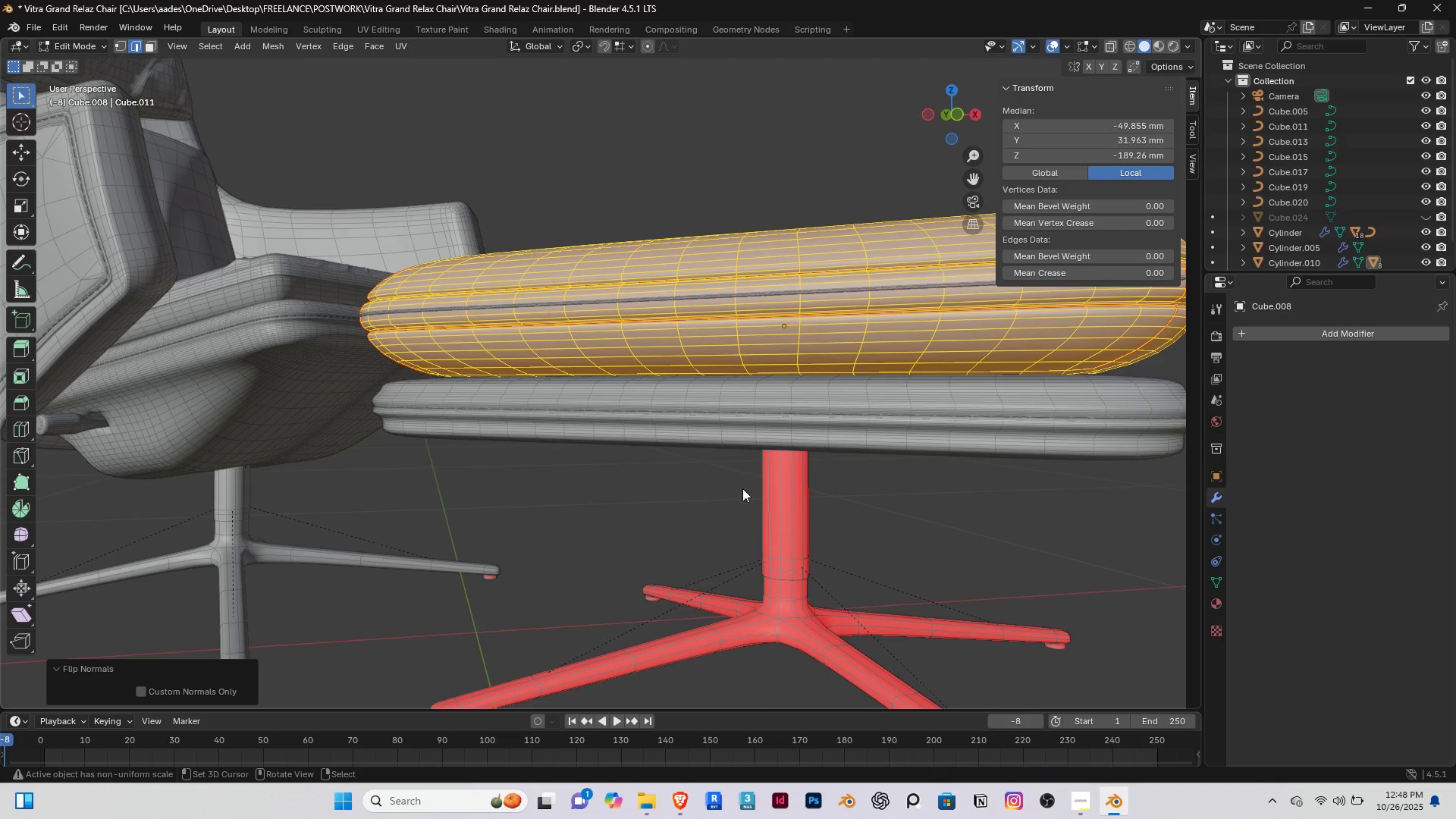 
key(Tab)
 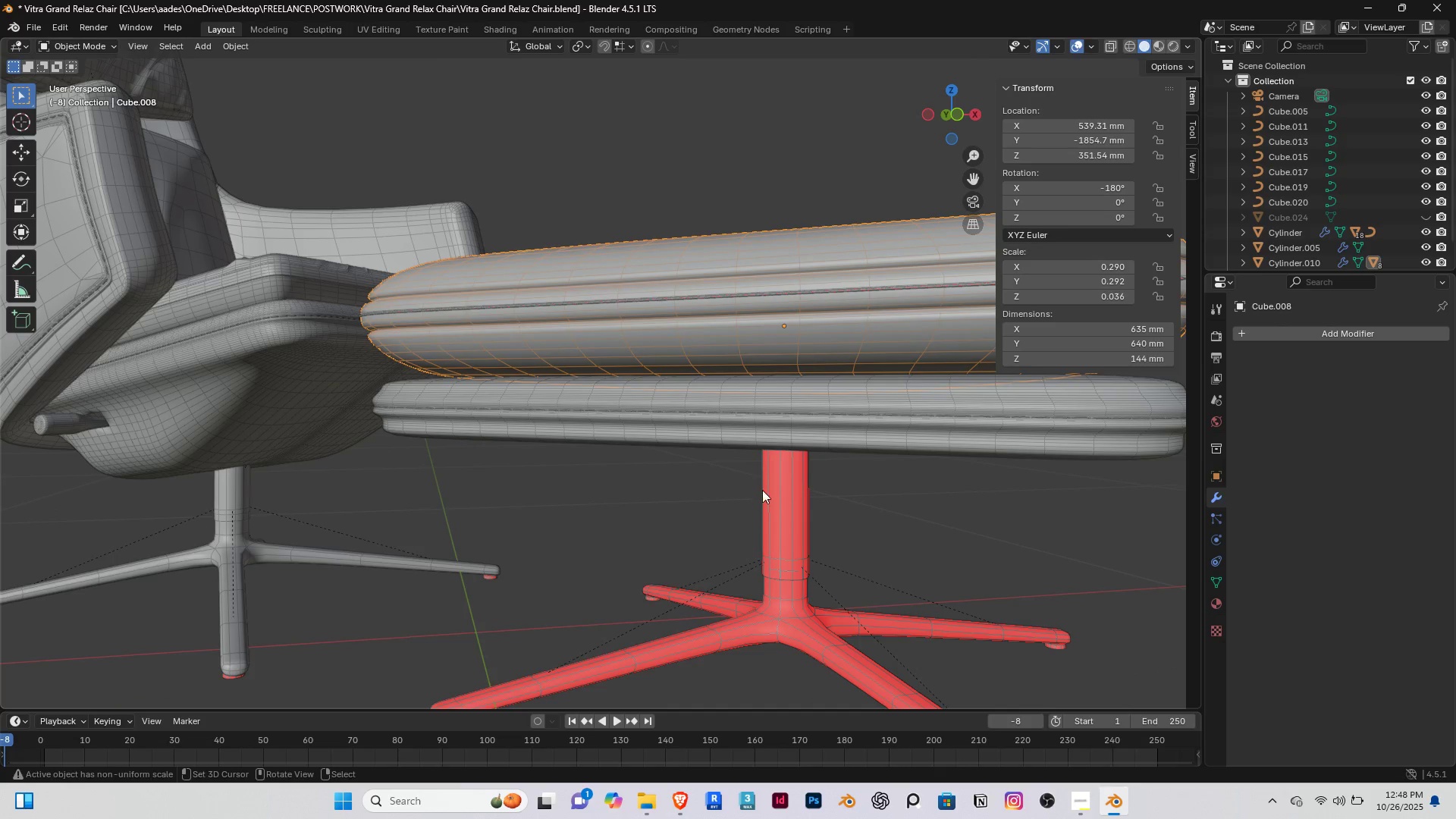 
right_click([774, 491])
 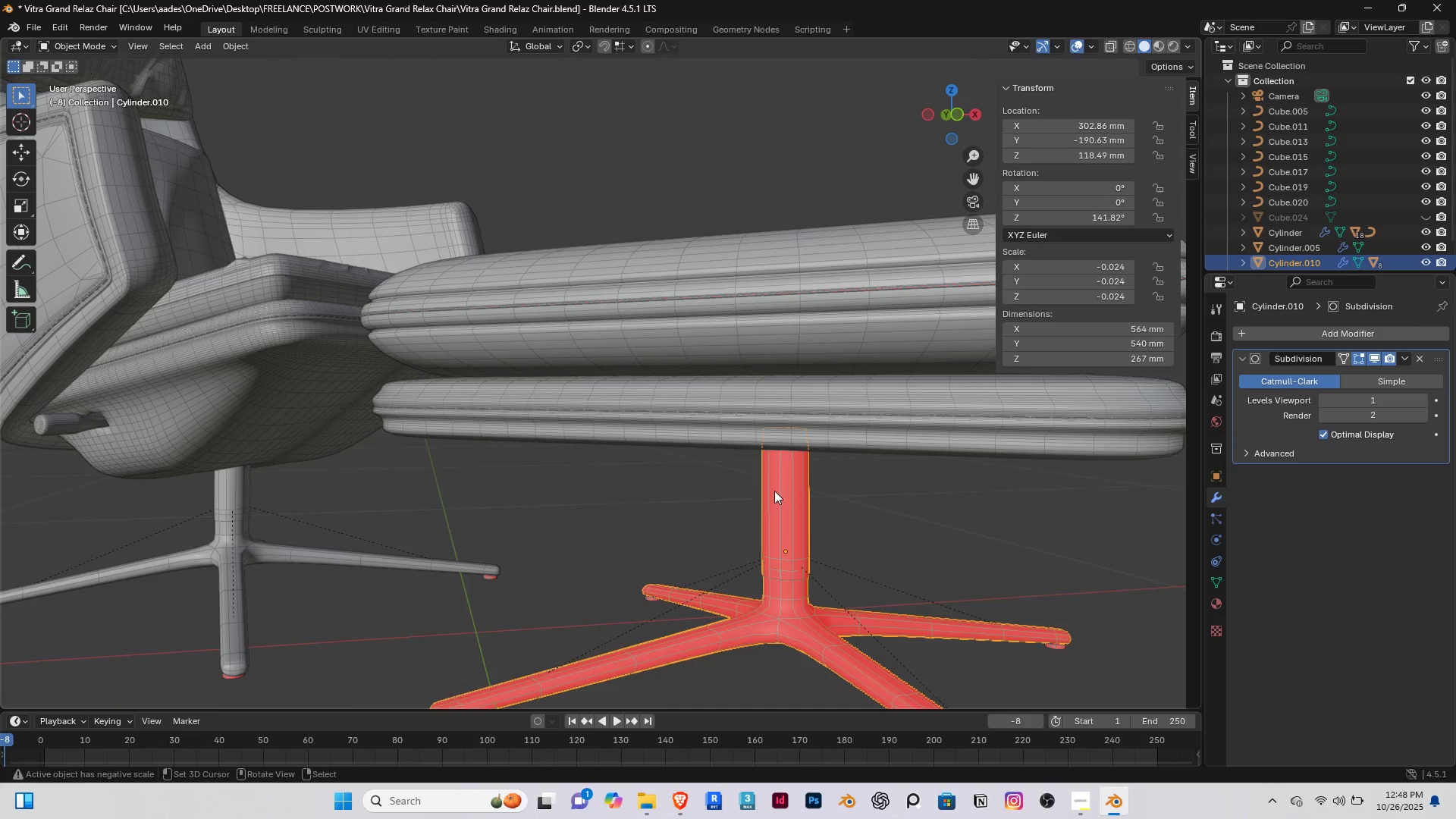 
key(Tab)
 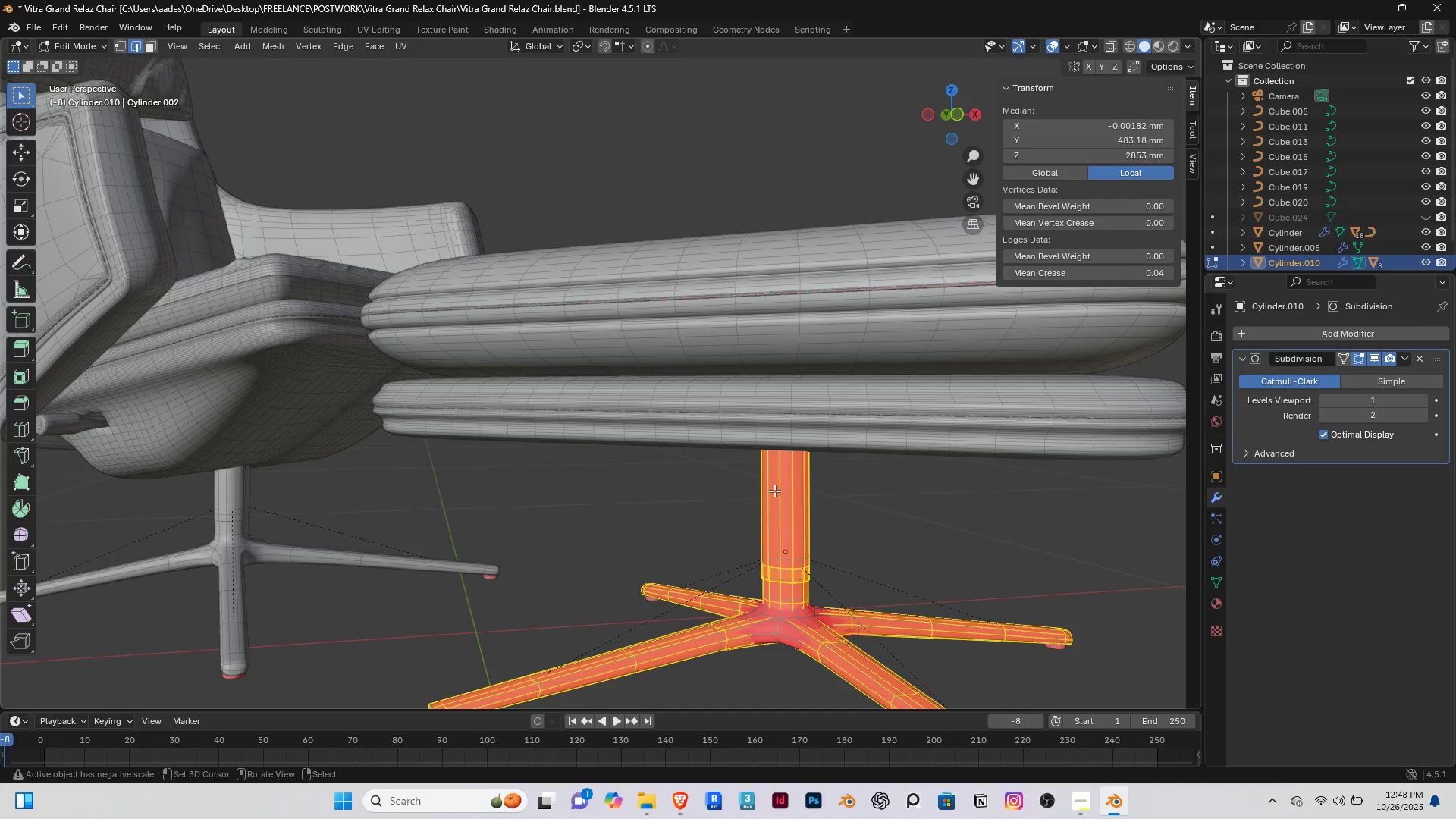 
key(Alt+AltLeft)
 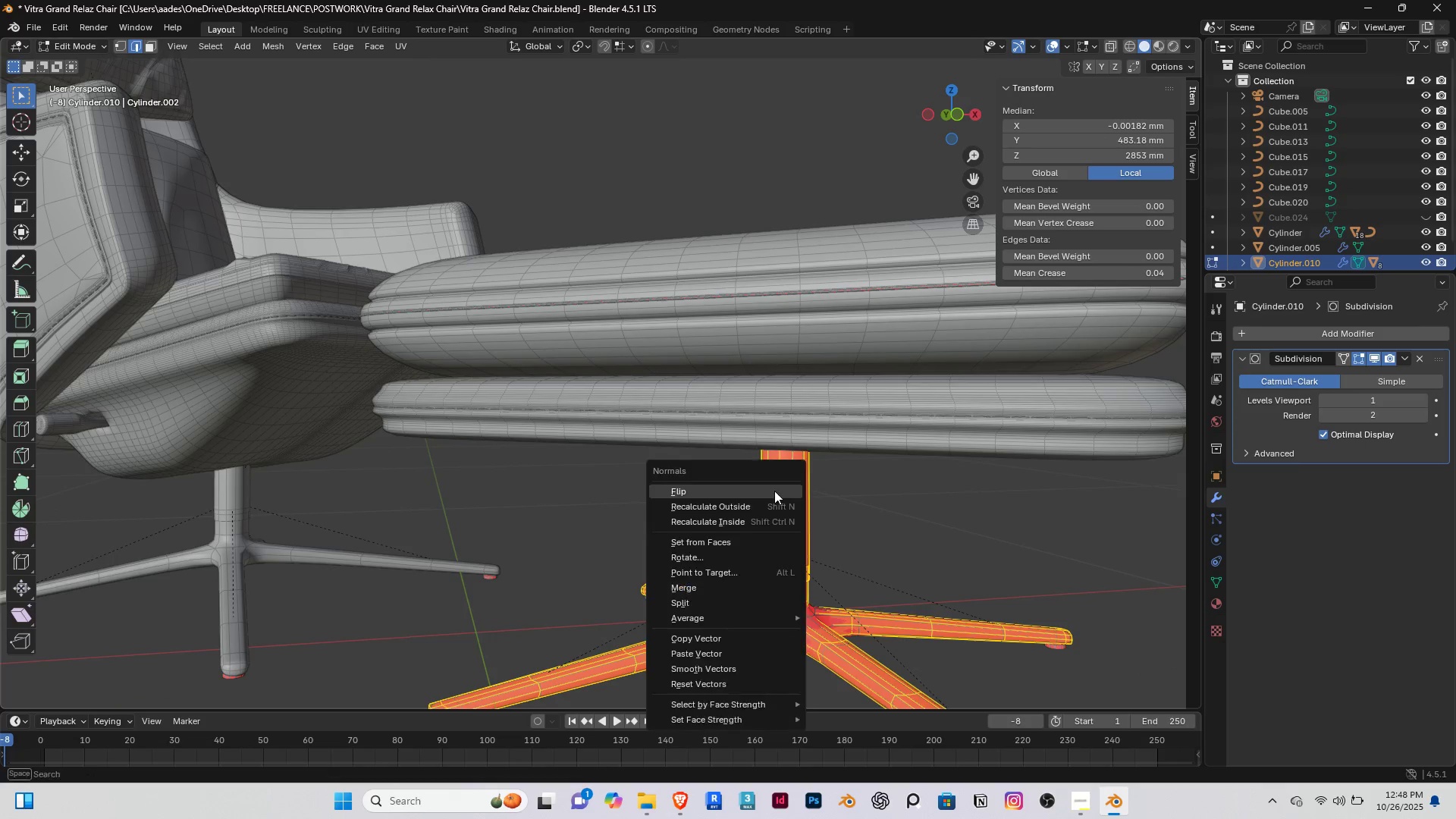 
key(Alt+N)
 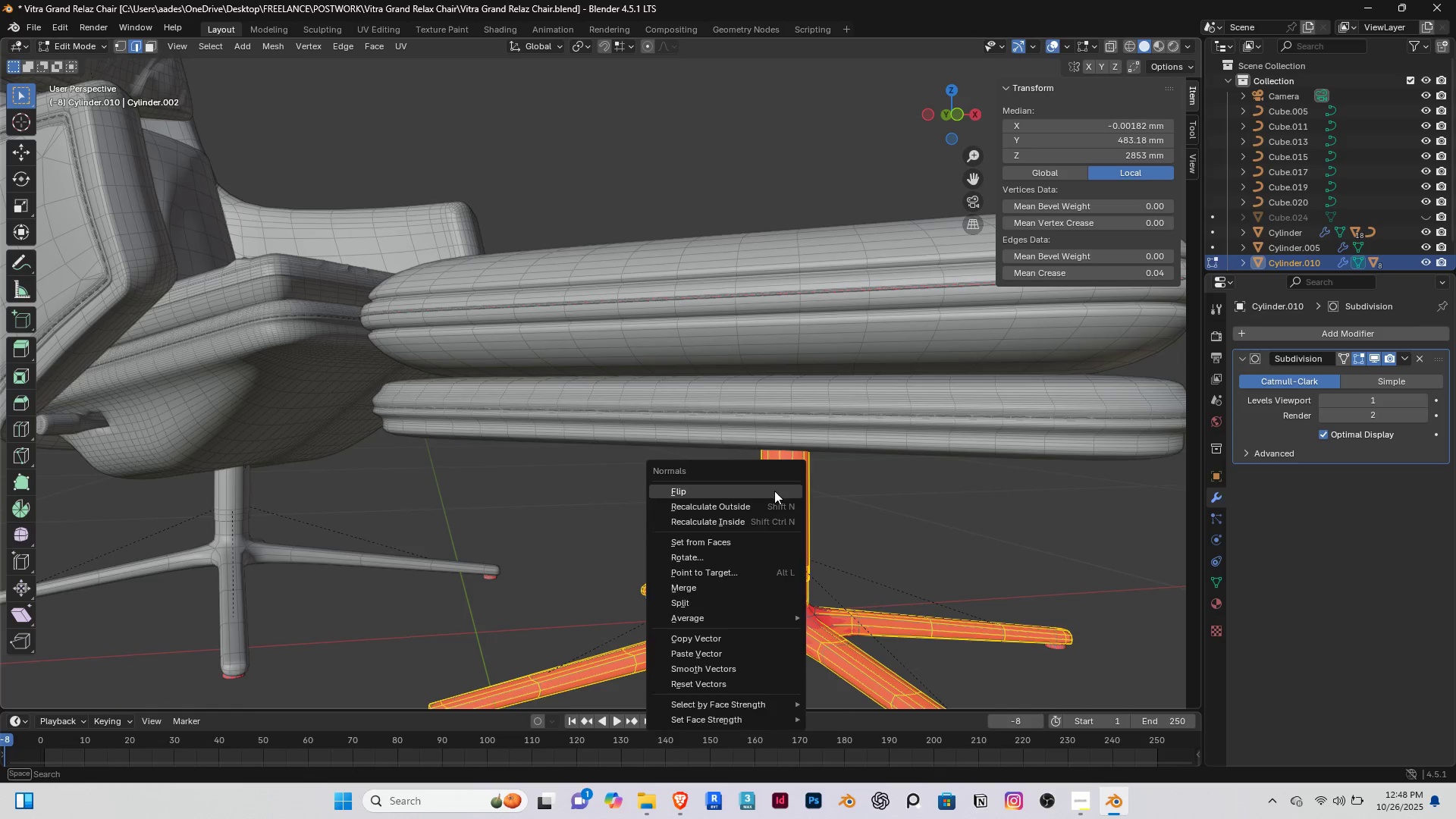 
left_click([774, 491])
 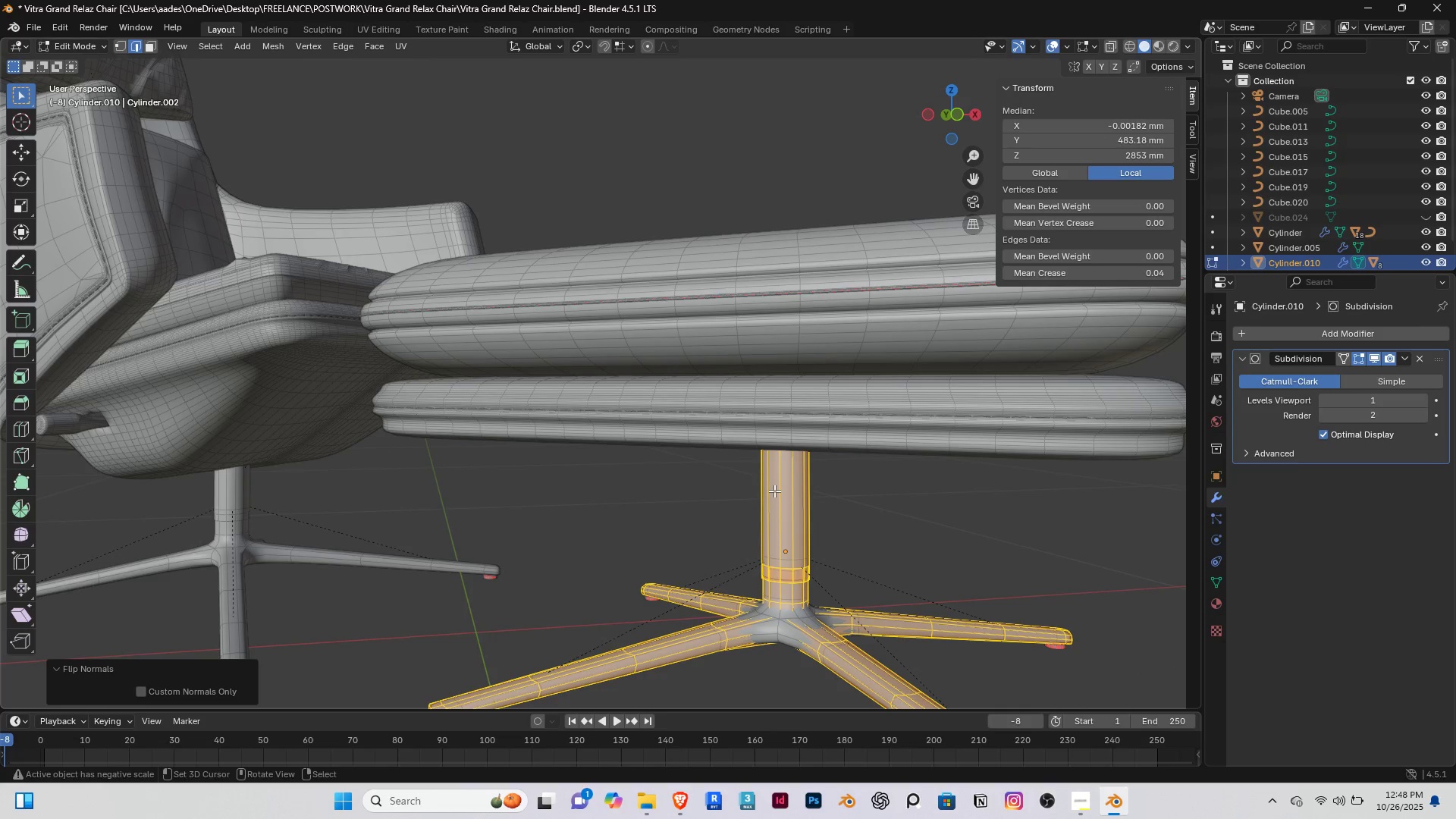 
key(Tab)
 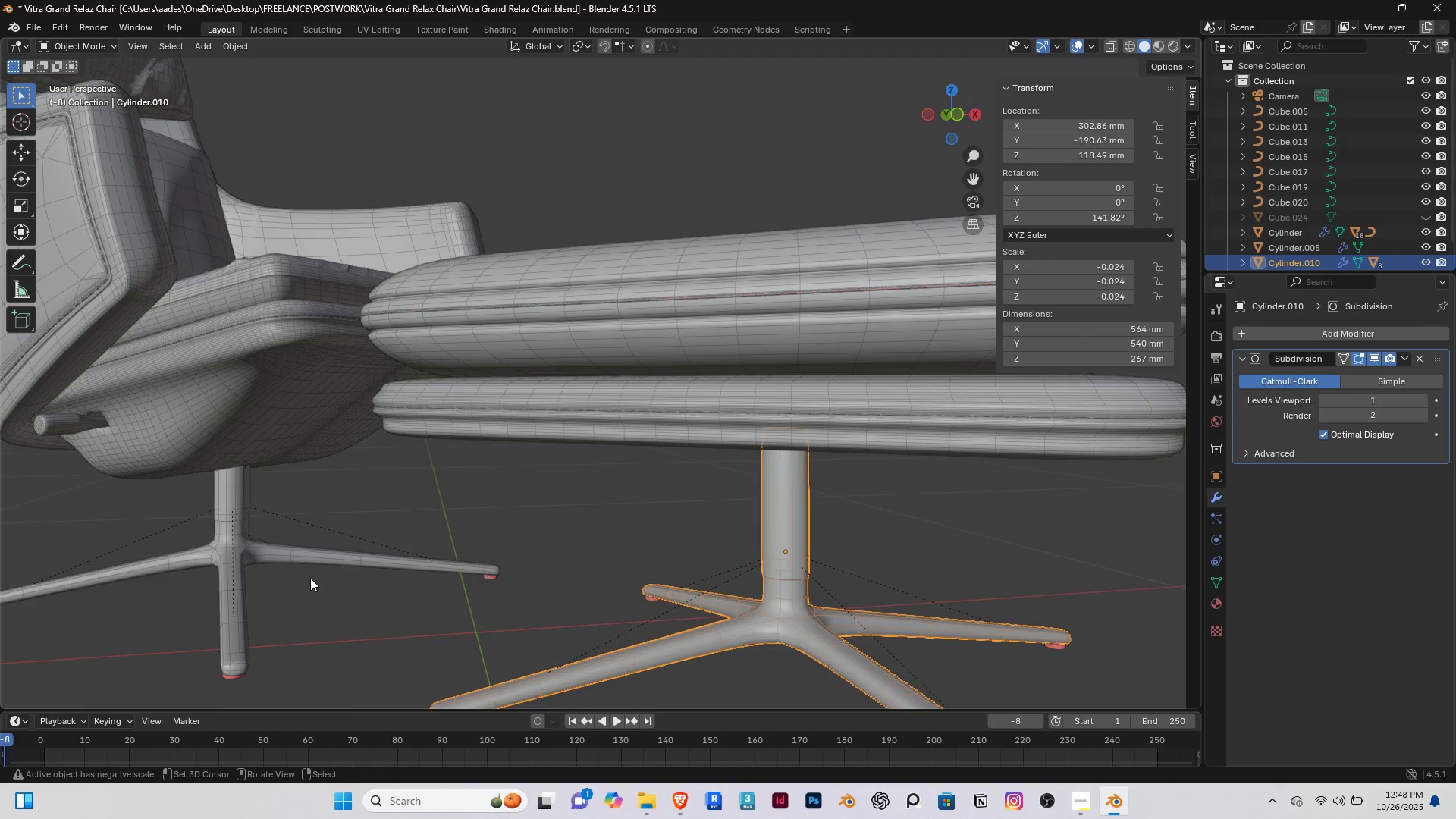 
scroll: coordinate [311, 573], scroll_direction: down, amount: 3.0
 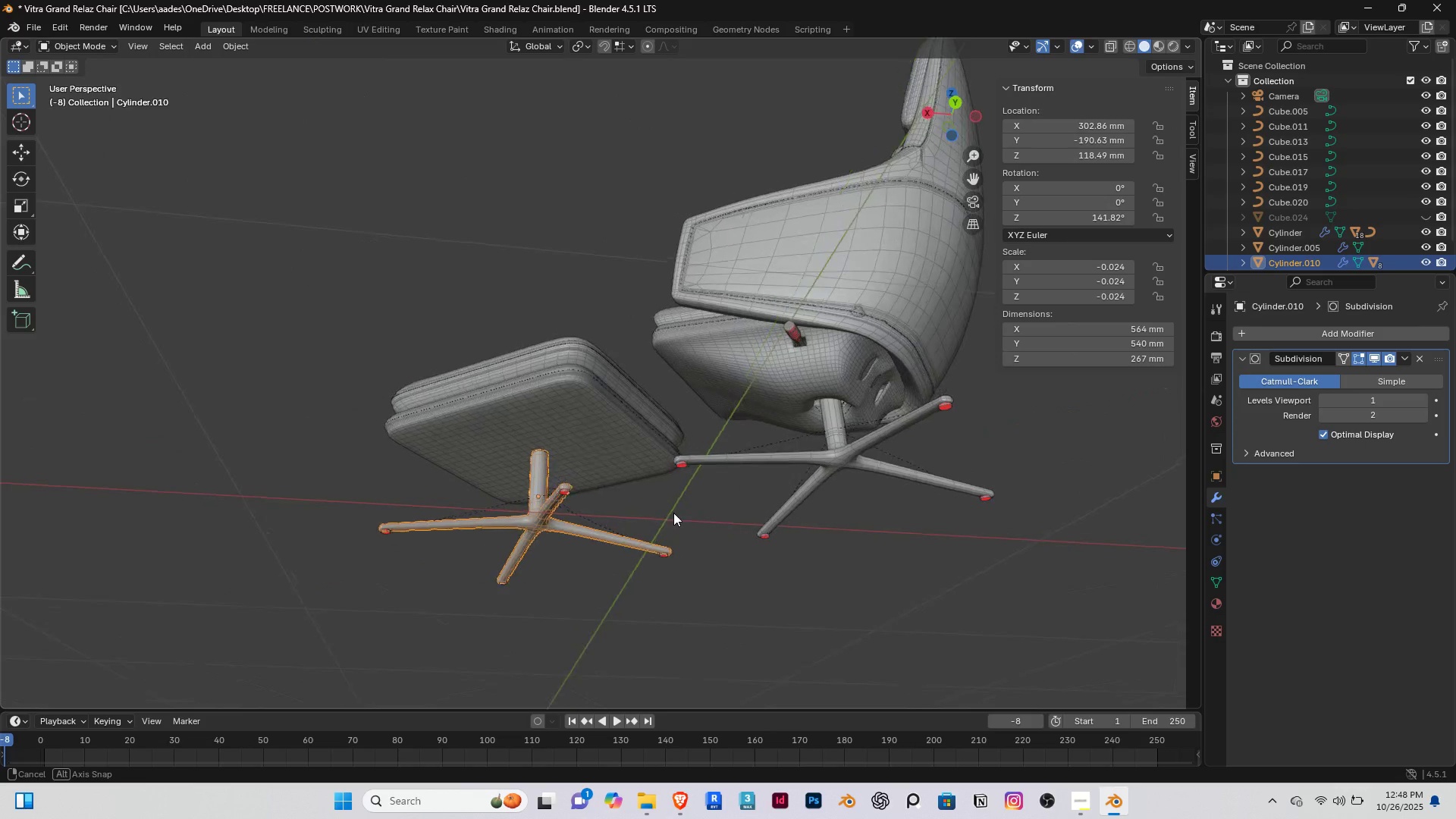 
scroll: coordinate [846, 400], scroll_direction: up, amount: 6.0
 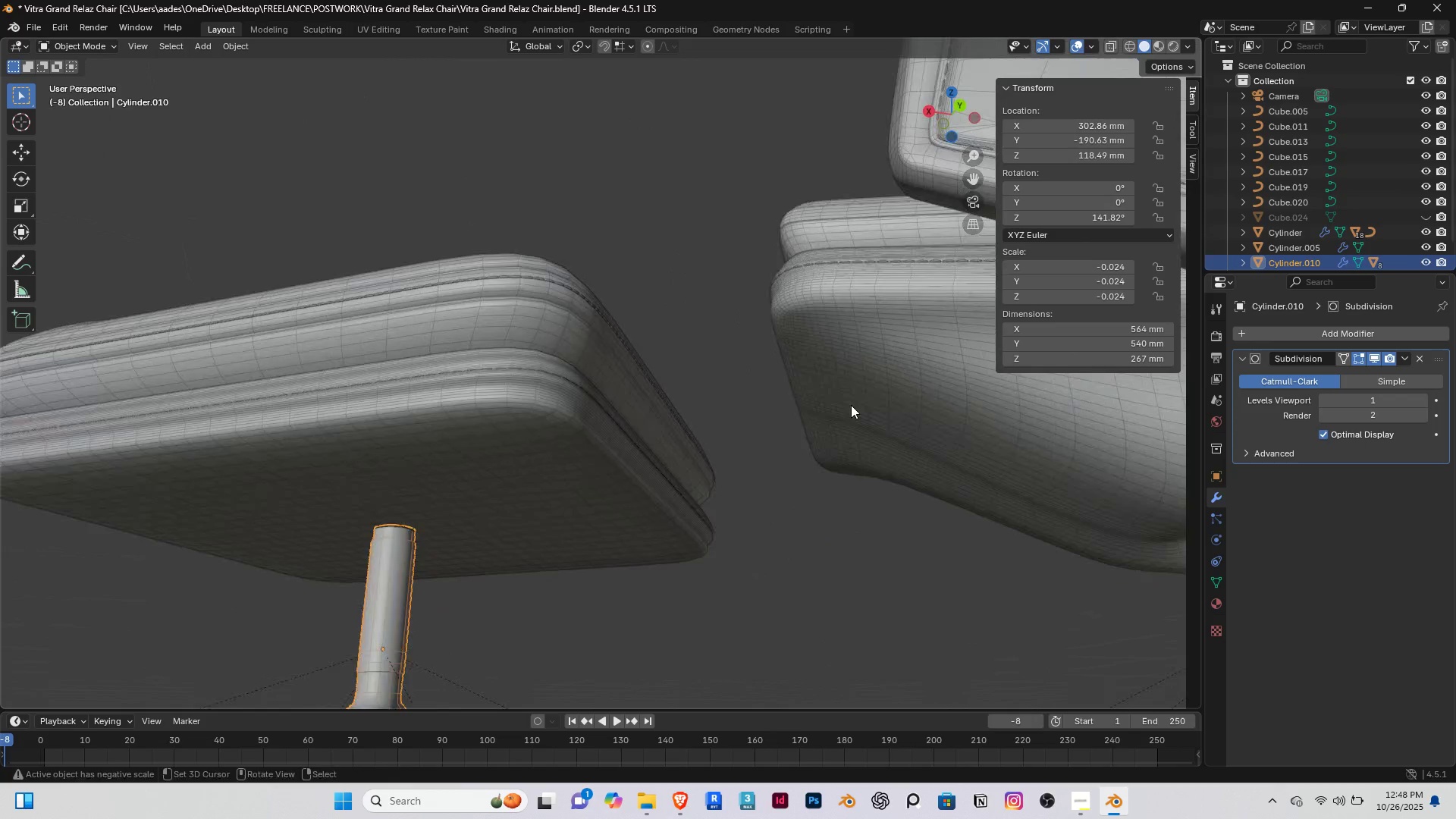 
hold_key(key=ShiftRight, duration=0.48)
 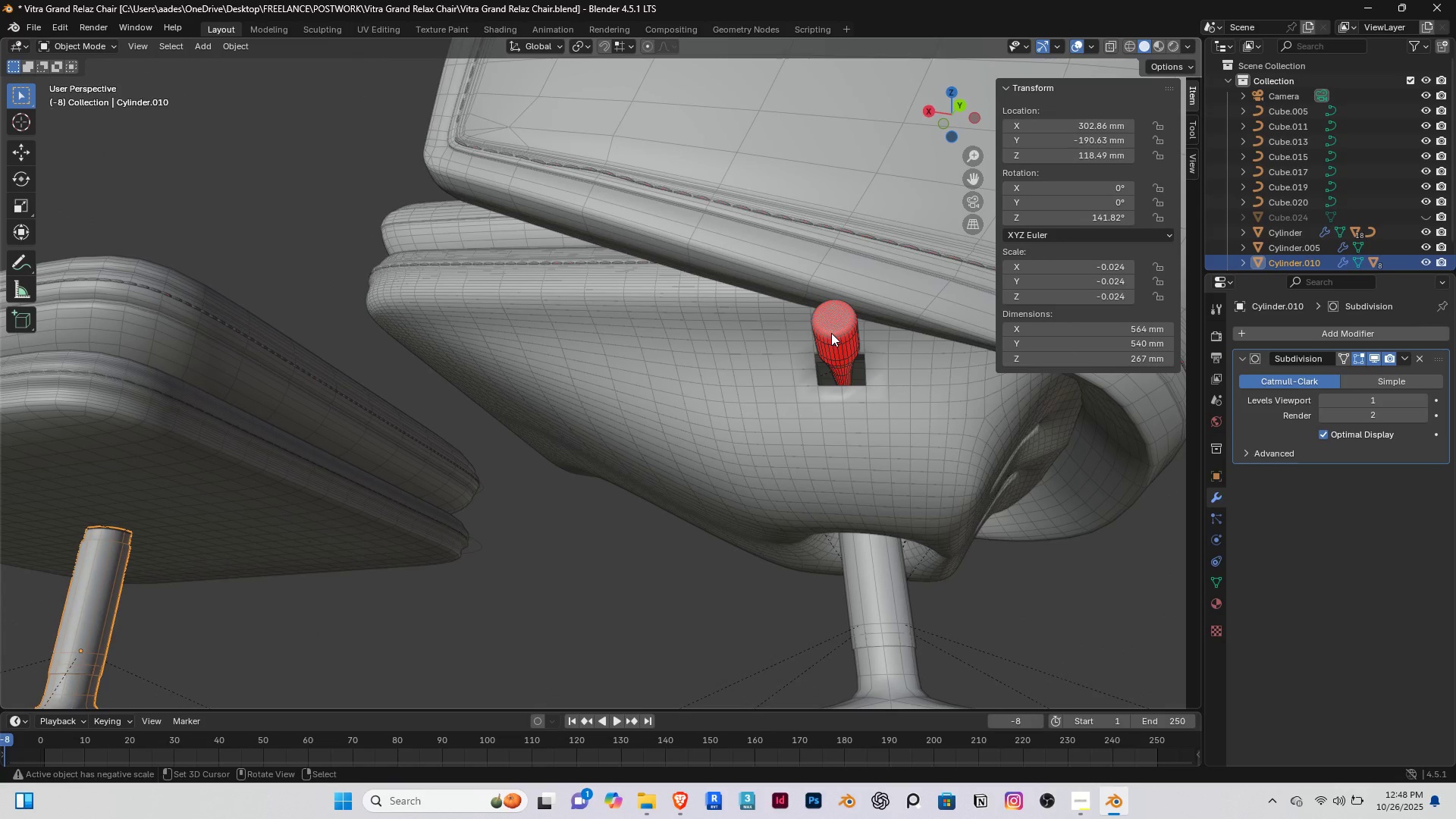 
right_click([831, 333])
 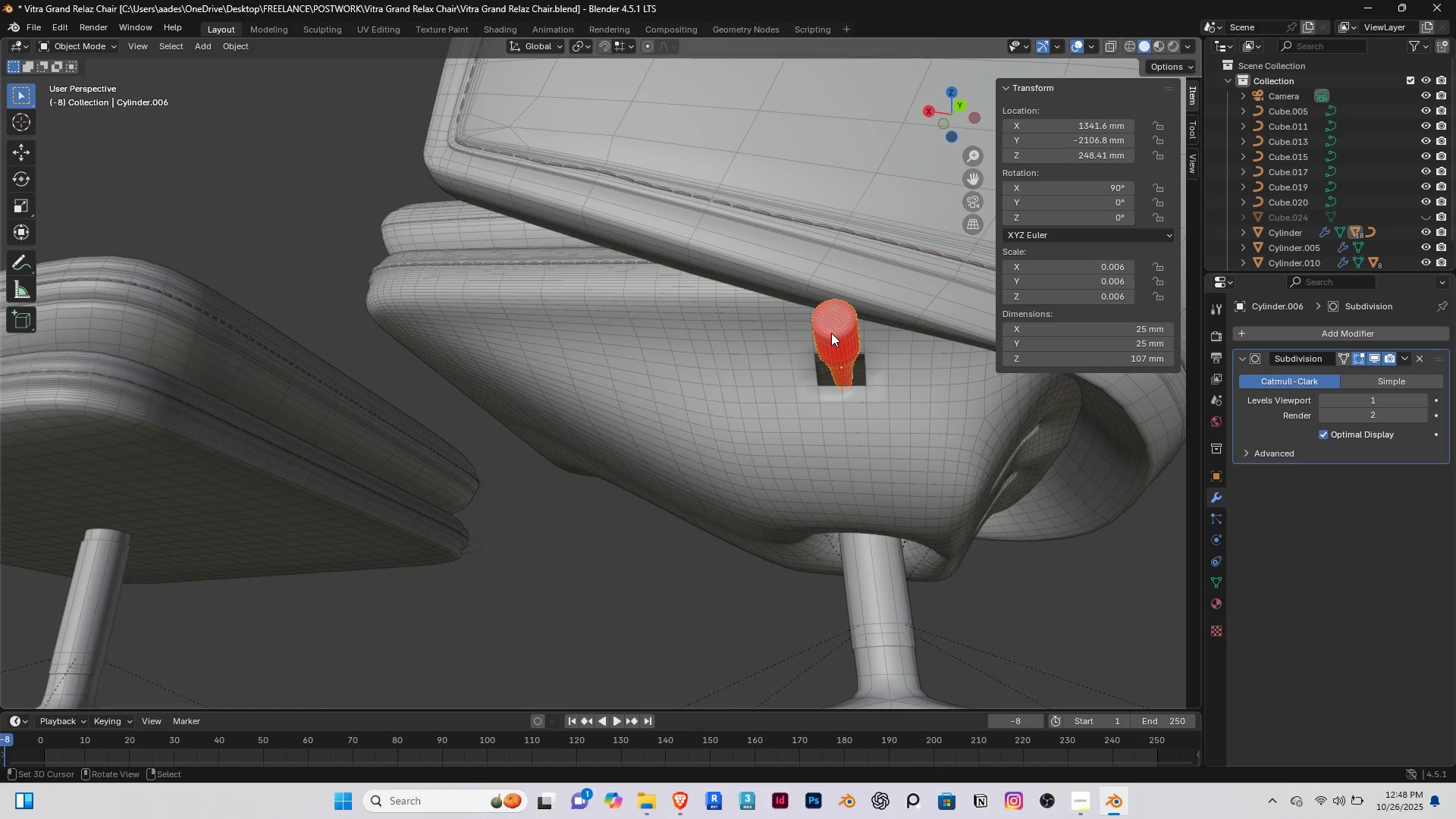 
key(Tab)
 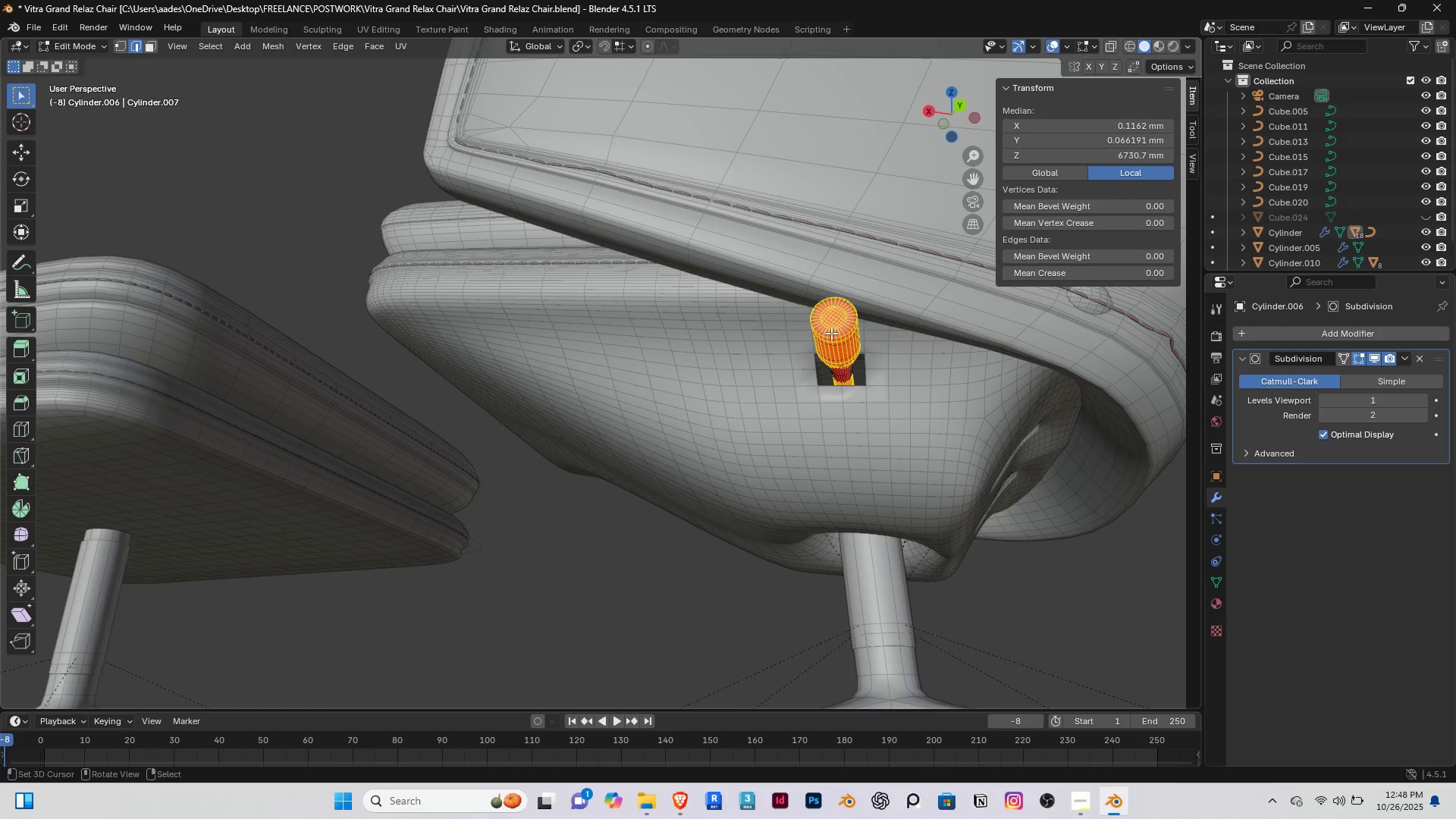 
key(Alt+AltLeft)
 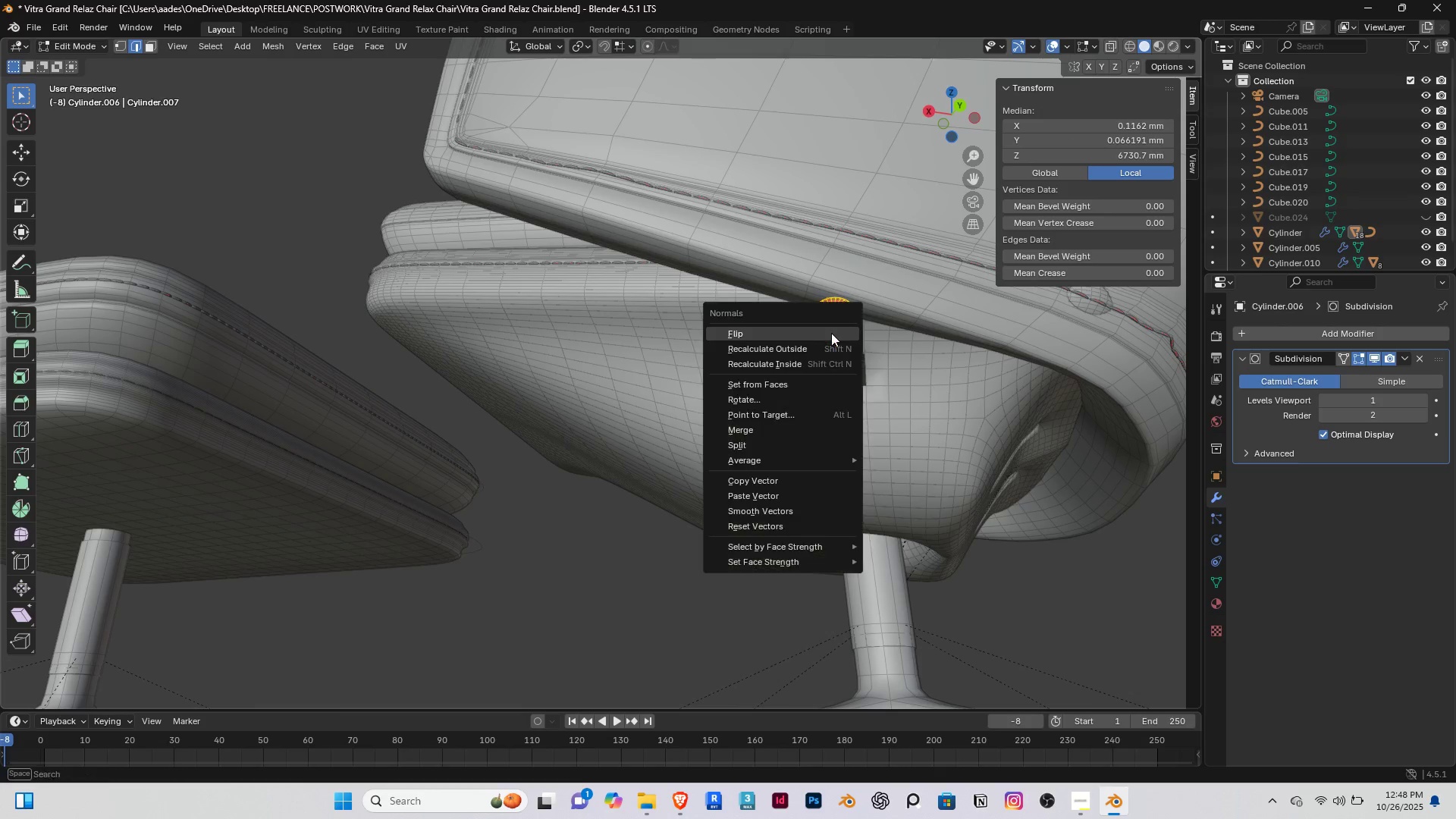 
key(Alt+N)
 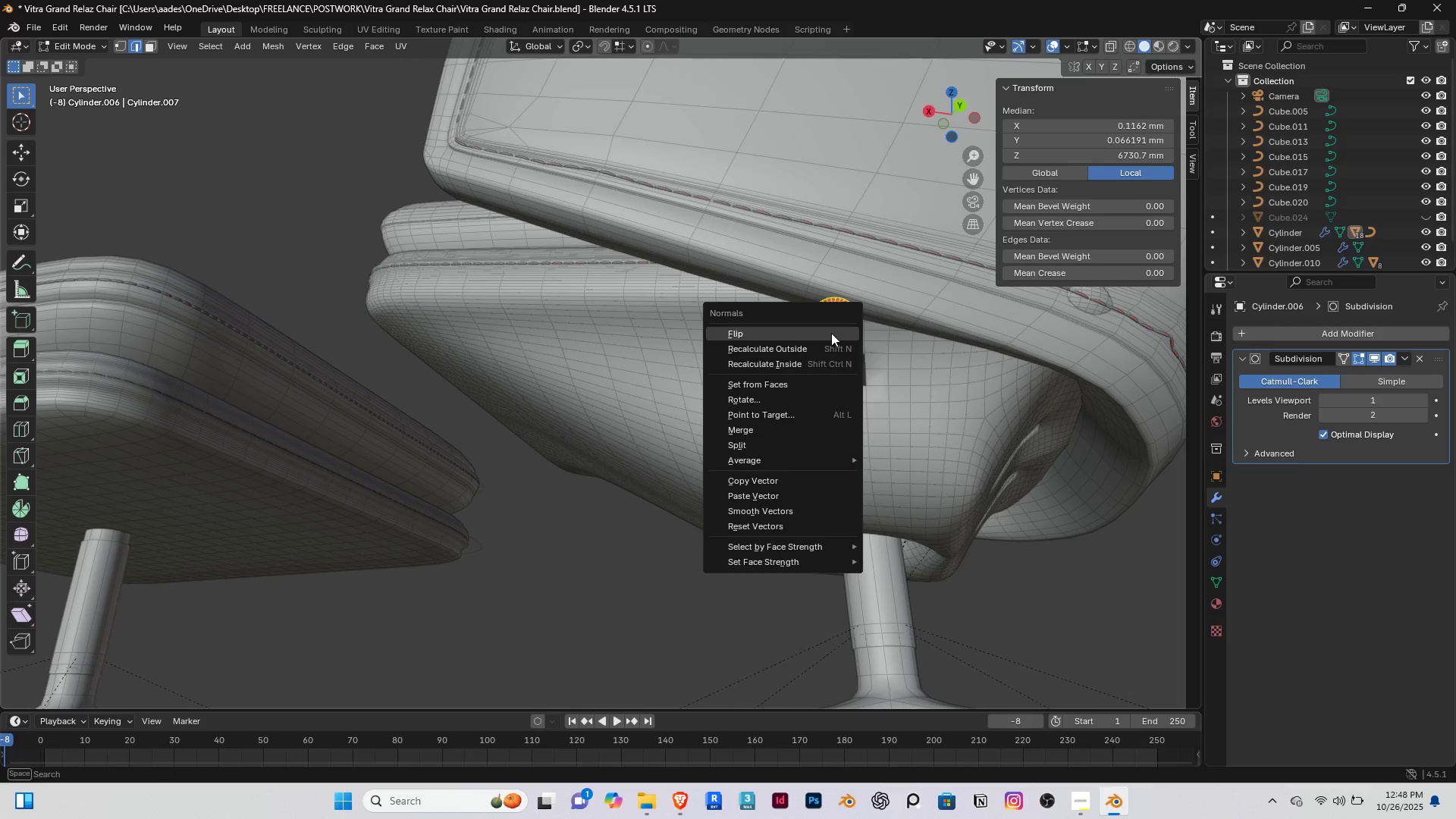 
left_click([831, 333])
 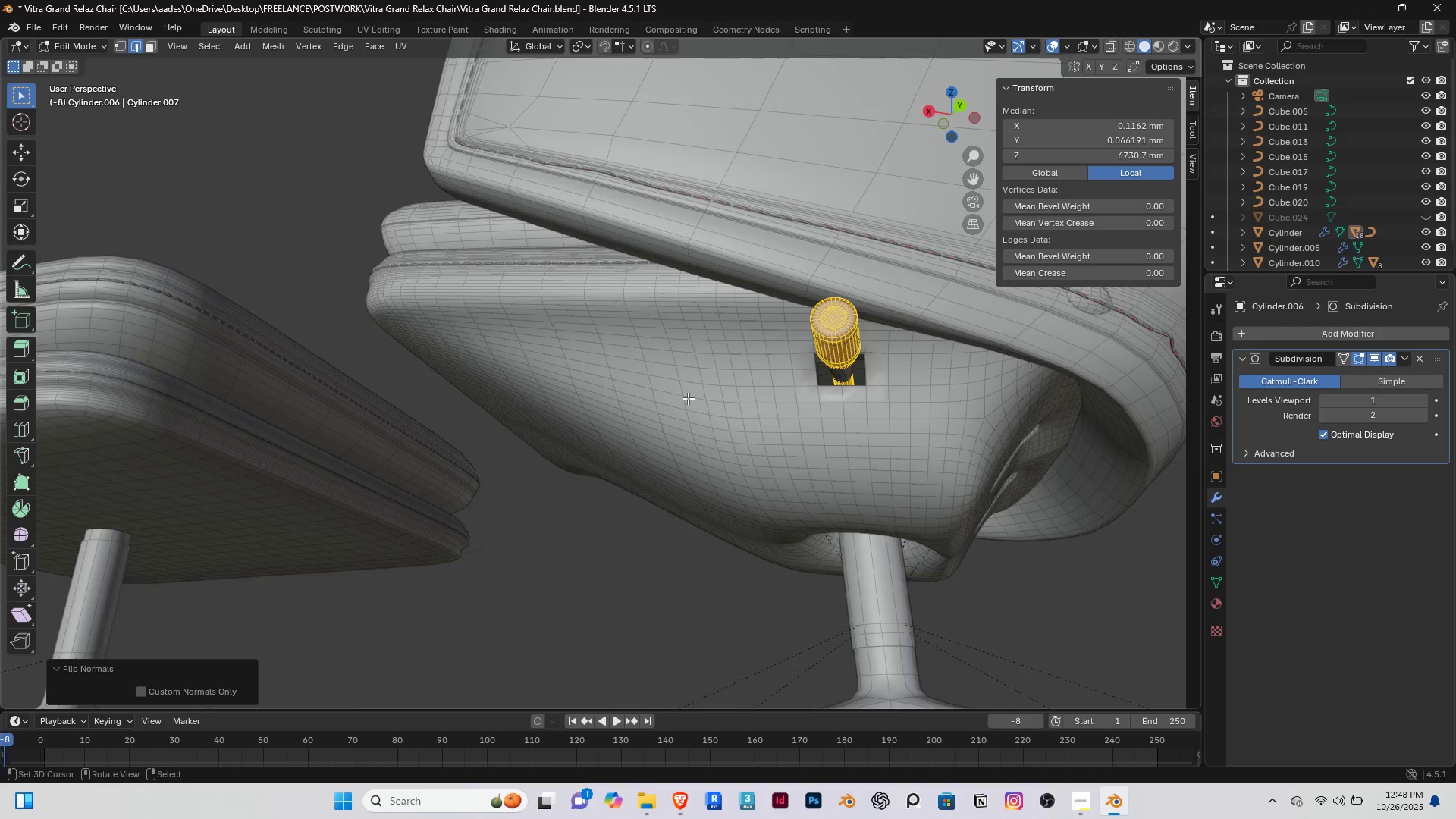 
scroll: coordinate [688, 398], scroll_direction: down, amount: 3.0
 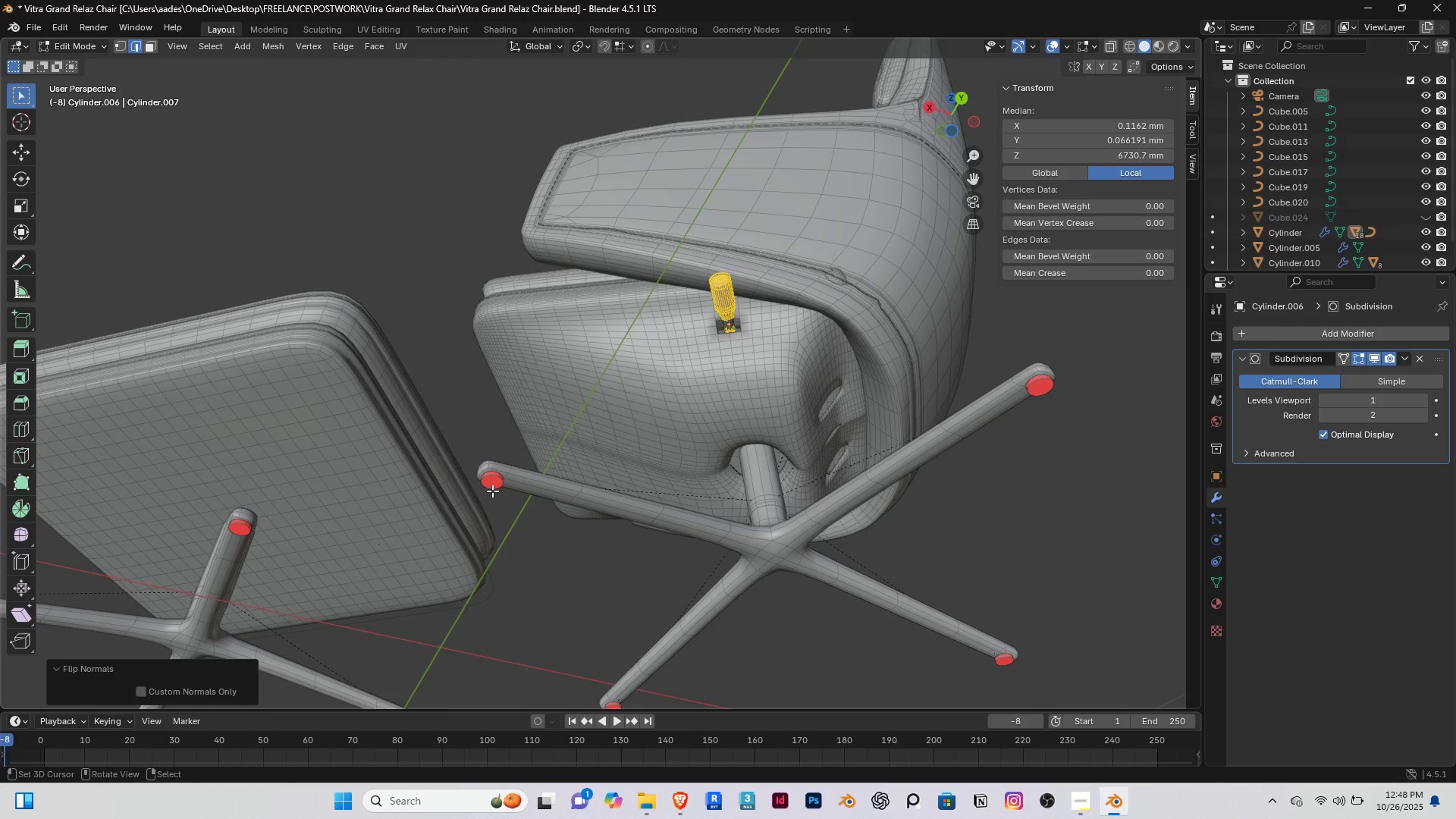 
right_click([492, 491])
 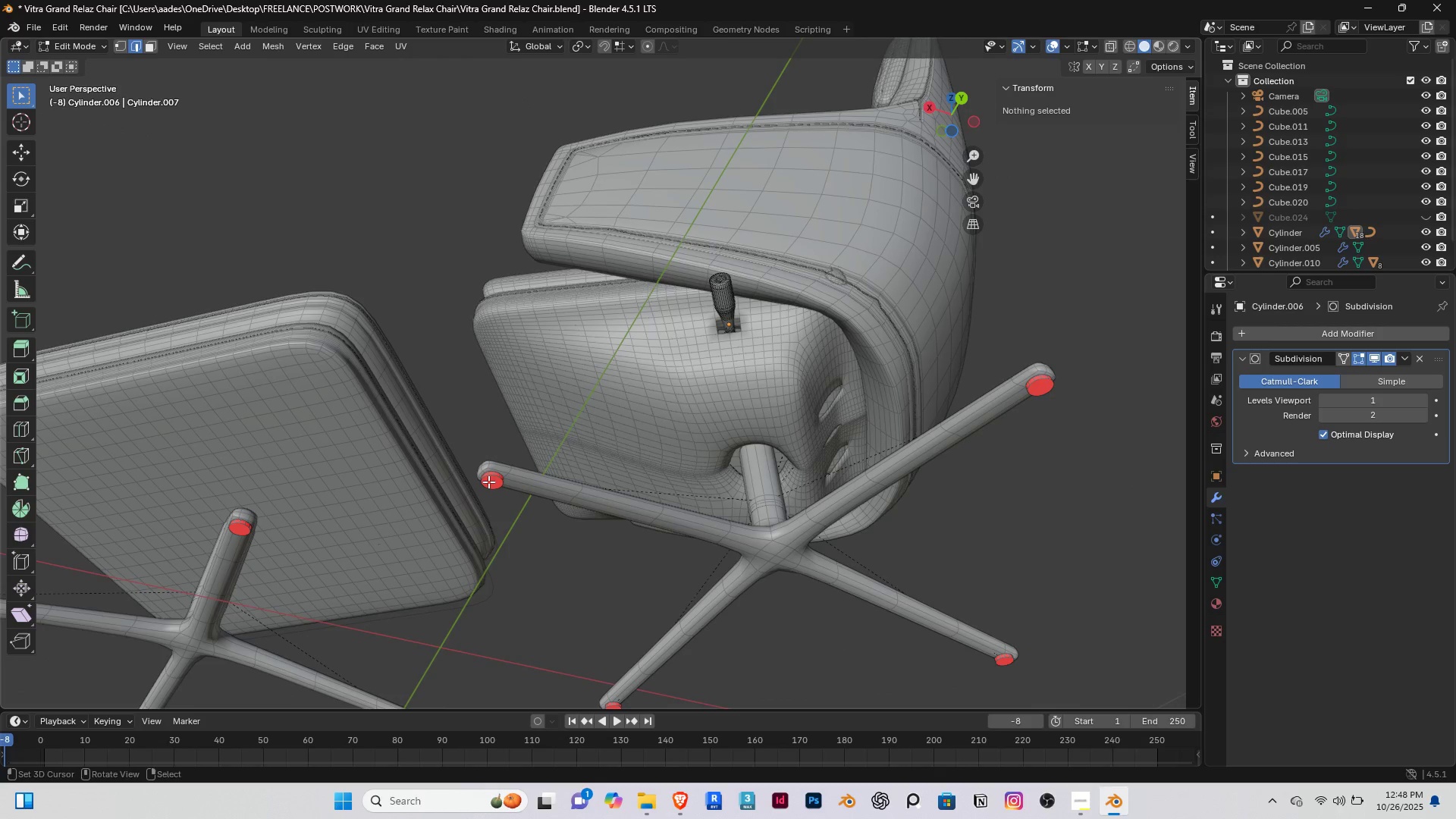 
right_click([488, 482])
 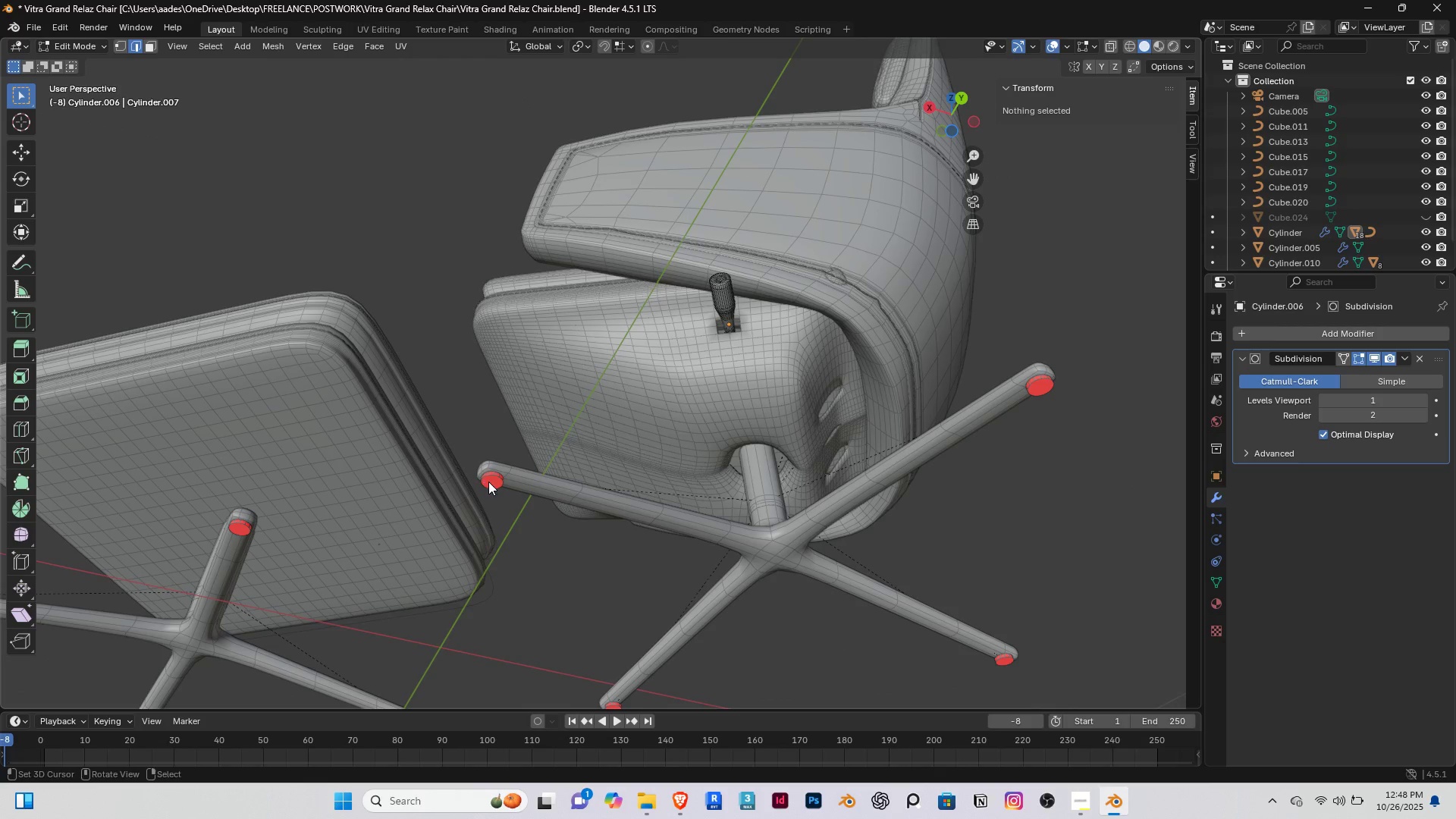 
key(Tab)
 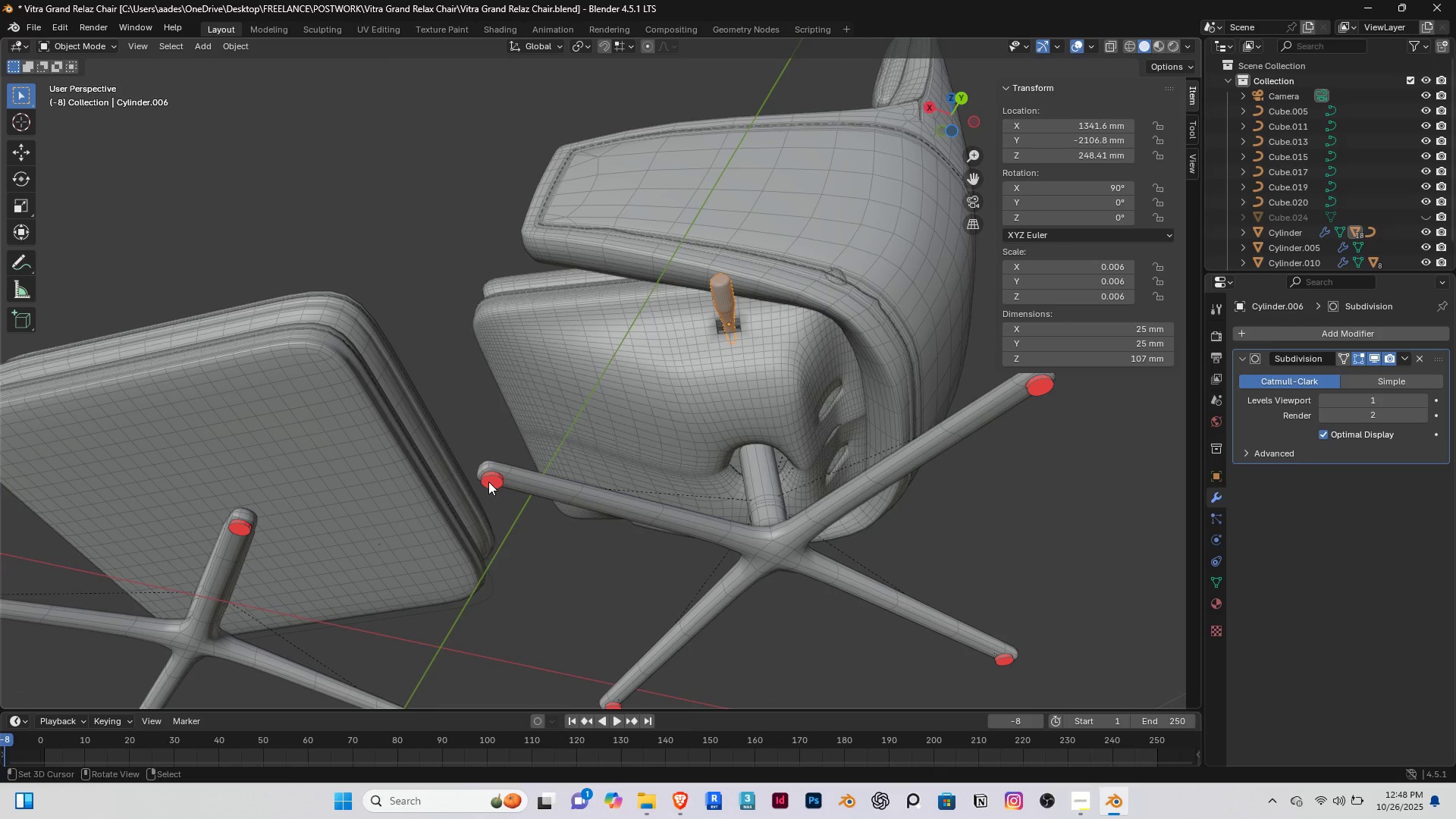 
right_click([488, 482])
 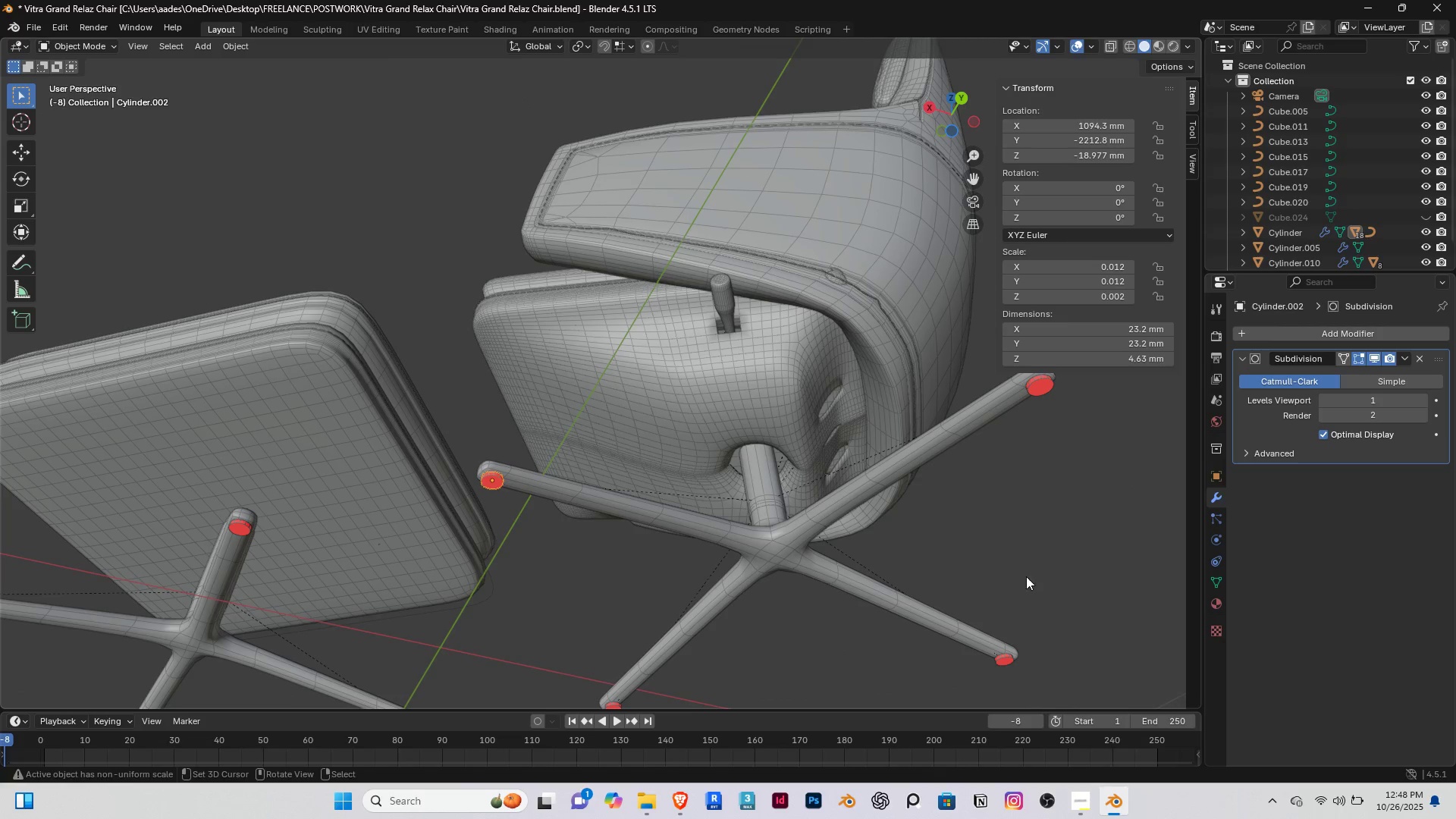 
hold_key(key=ShiftRight, duration=1.52)
 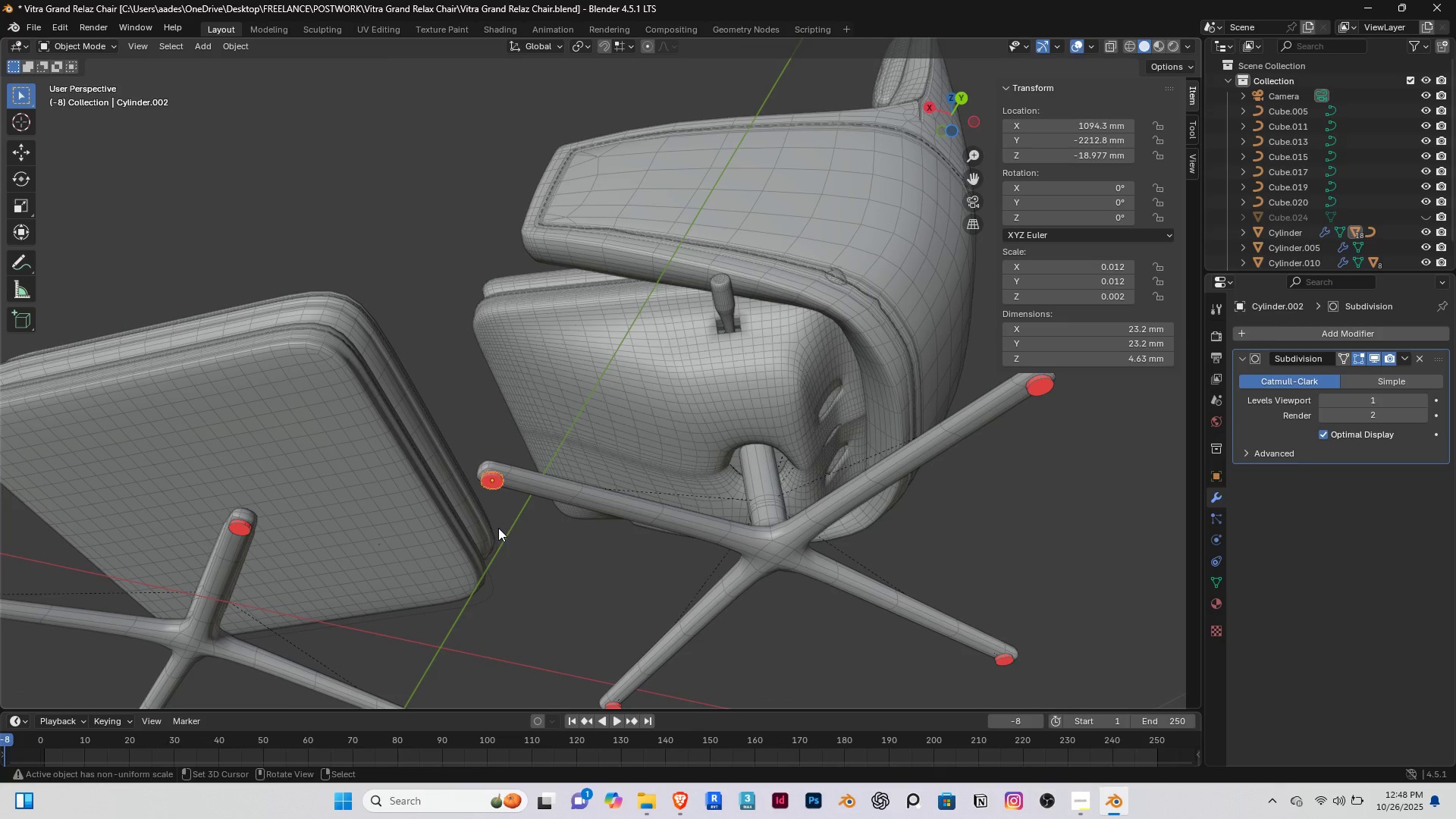 
key(Shift+ShiftRight)
 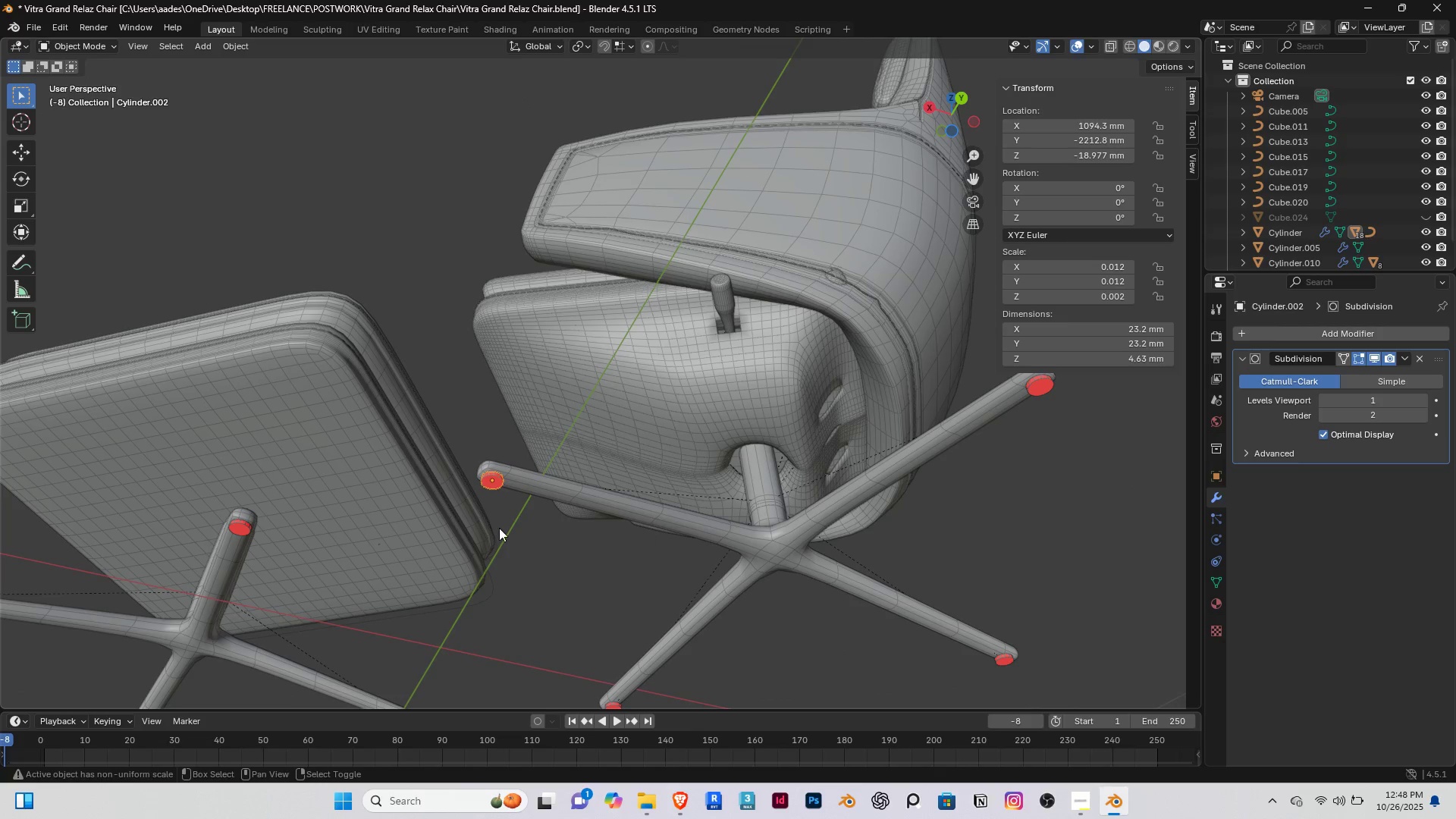 
key(Shift+ShiftRight)
 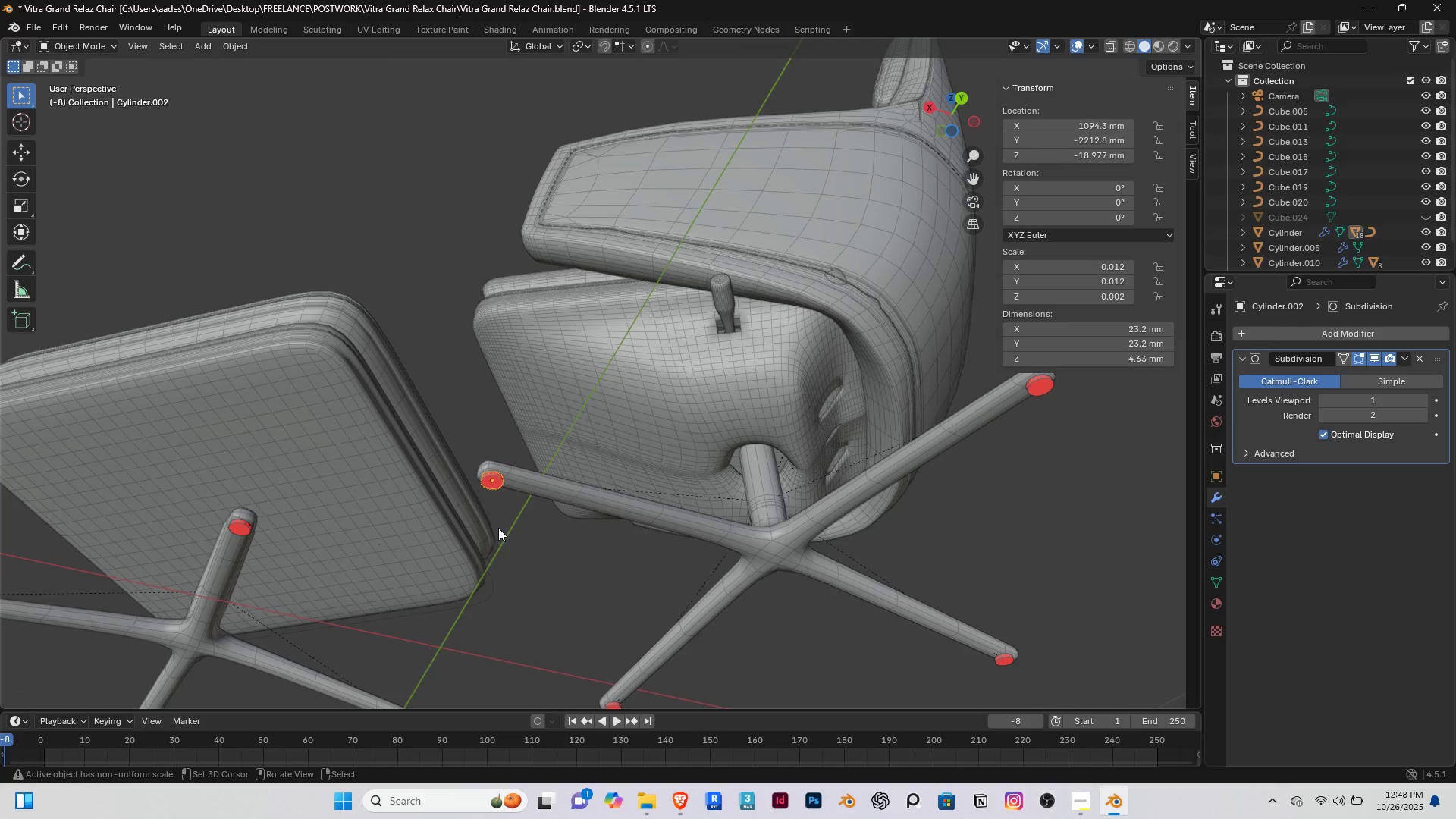 
key(Tab)
 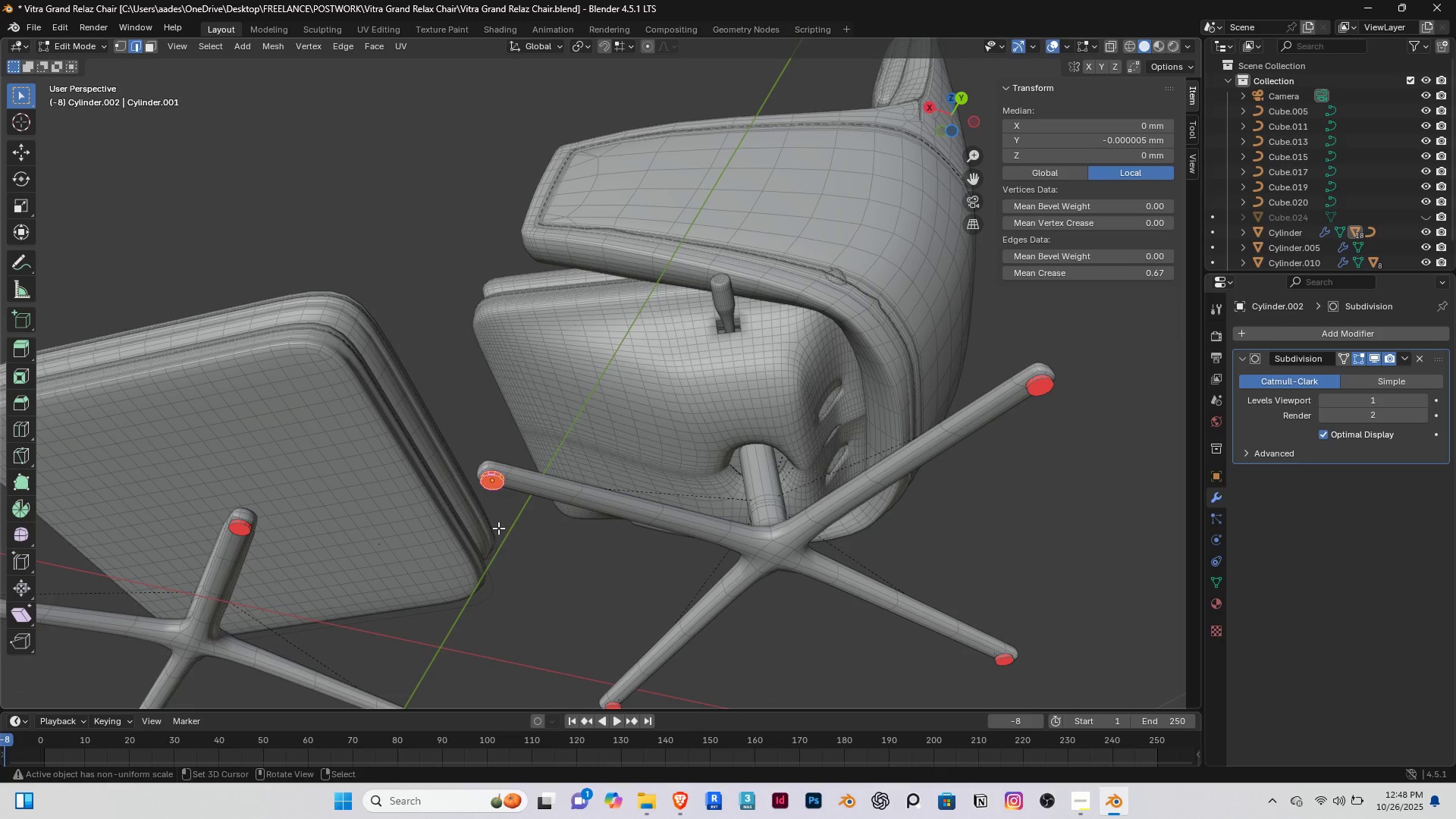 
key(Alt+AltLeft)
 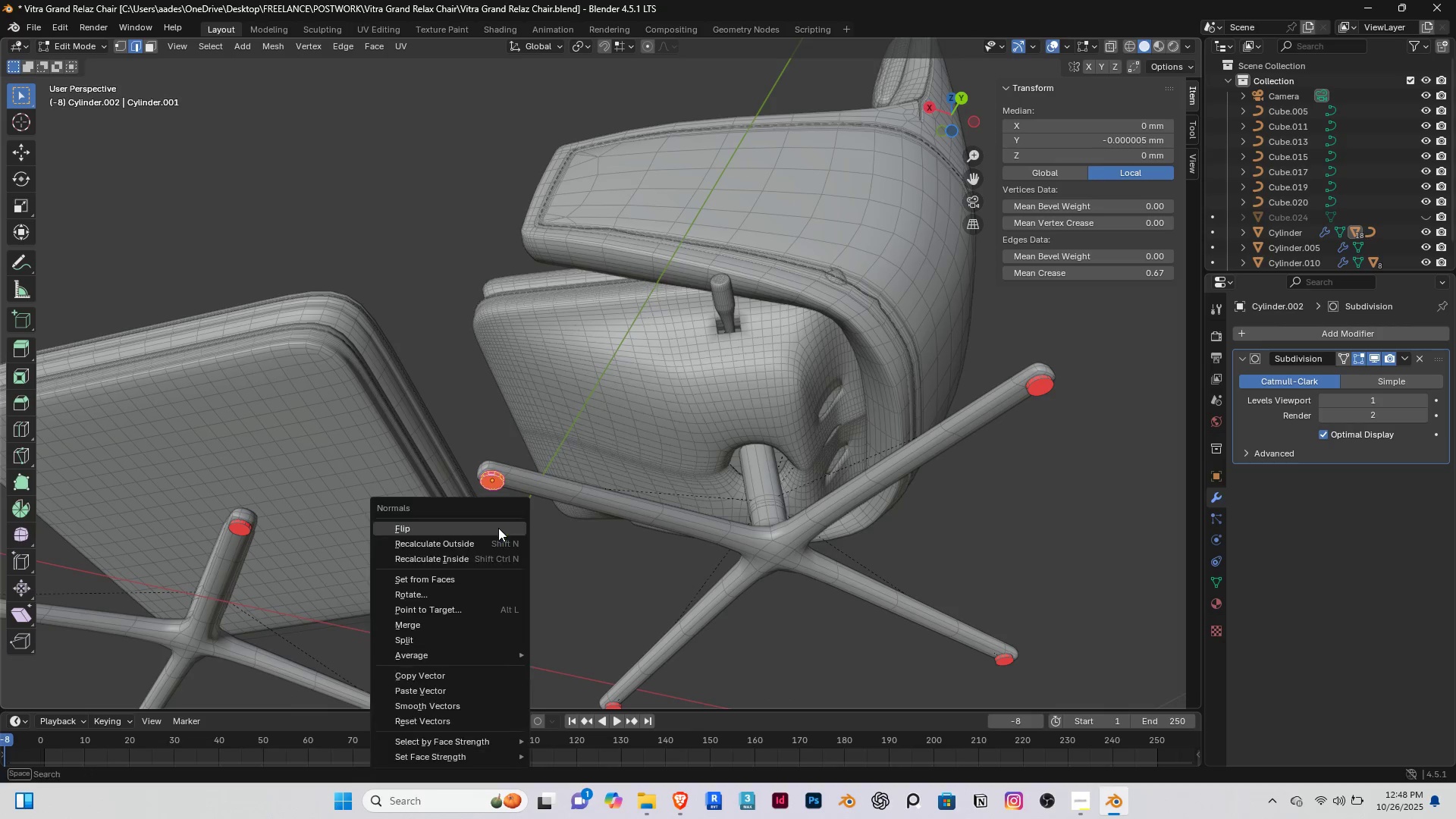 
key(Alt+N)
 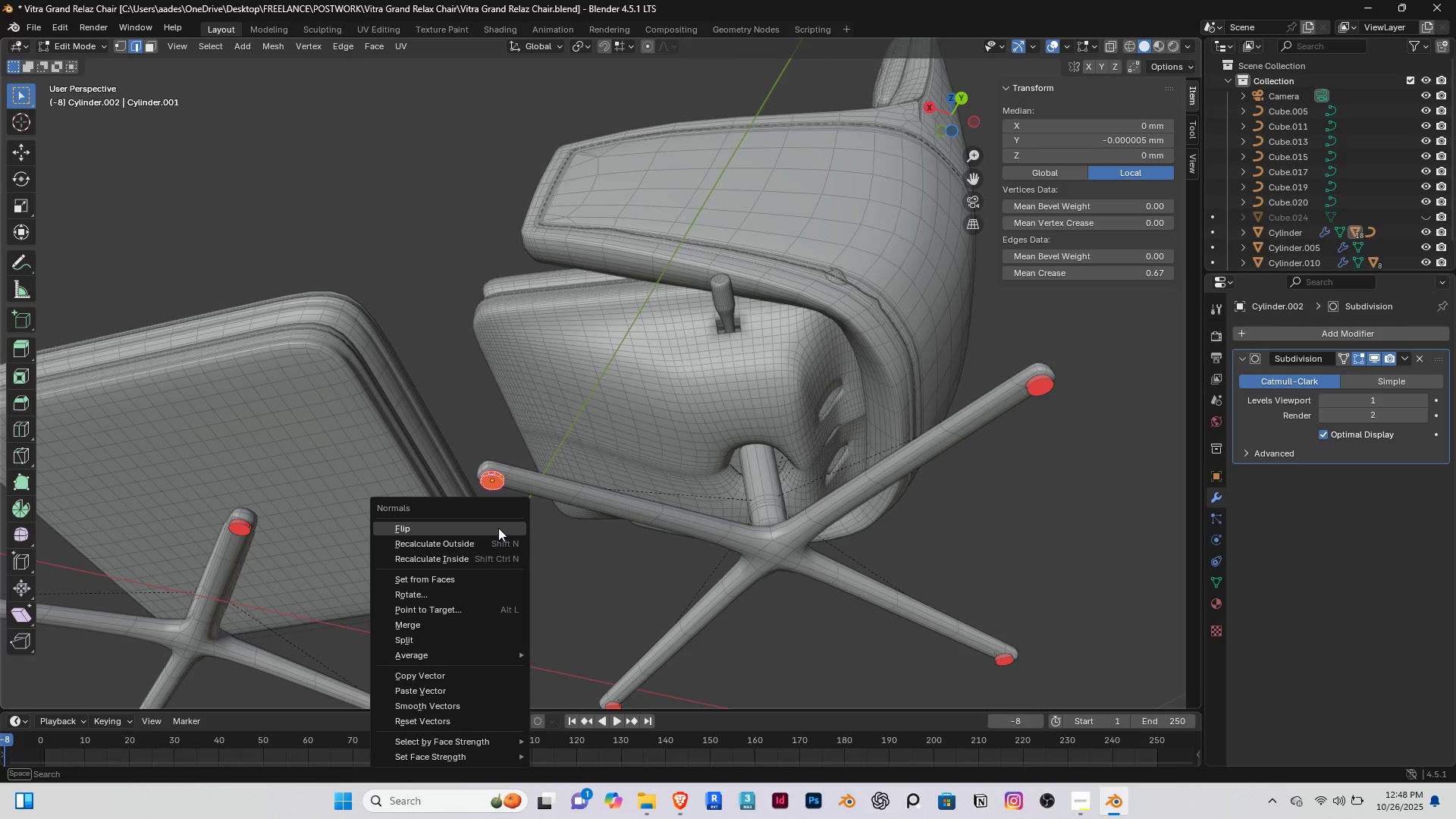 
left_click([498, 528])
 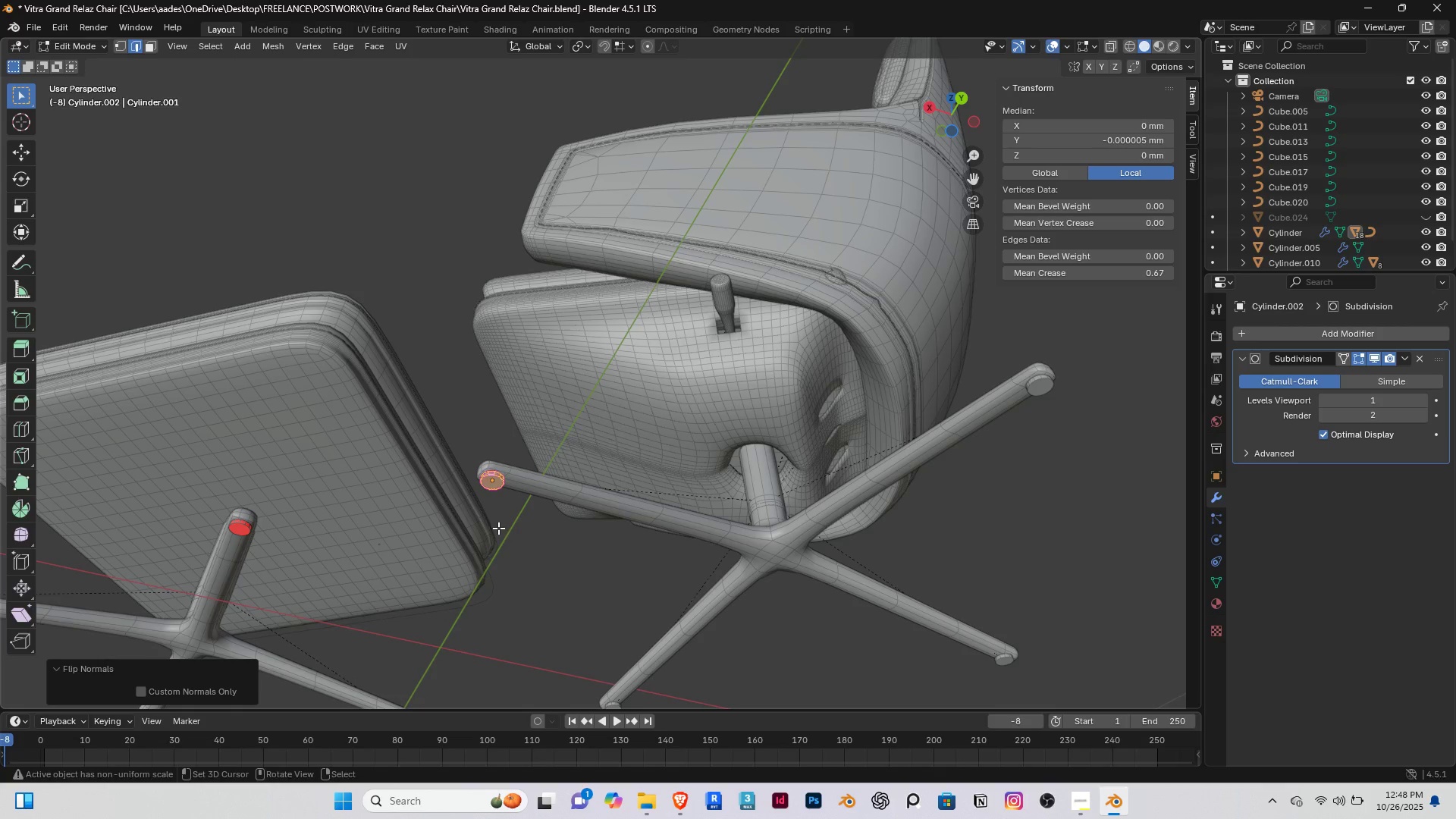 
key(Tab)
 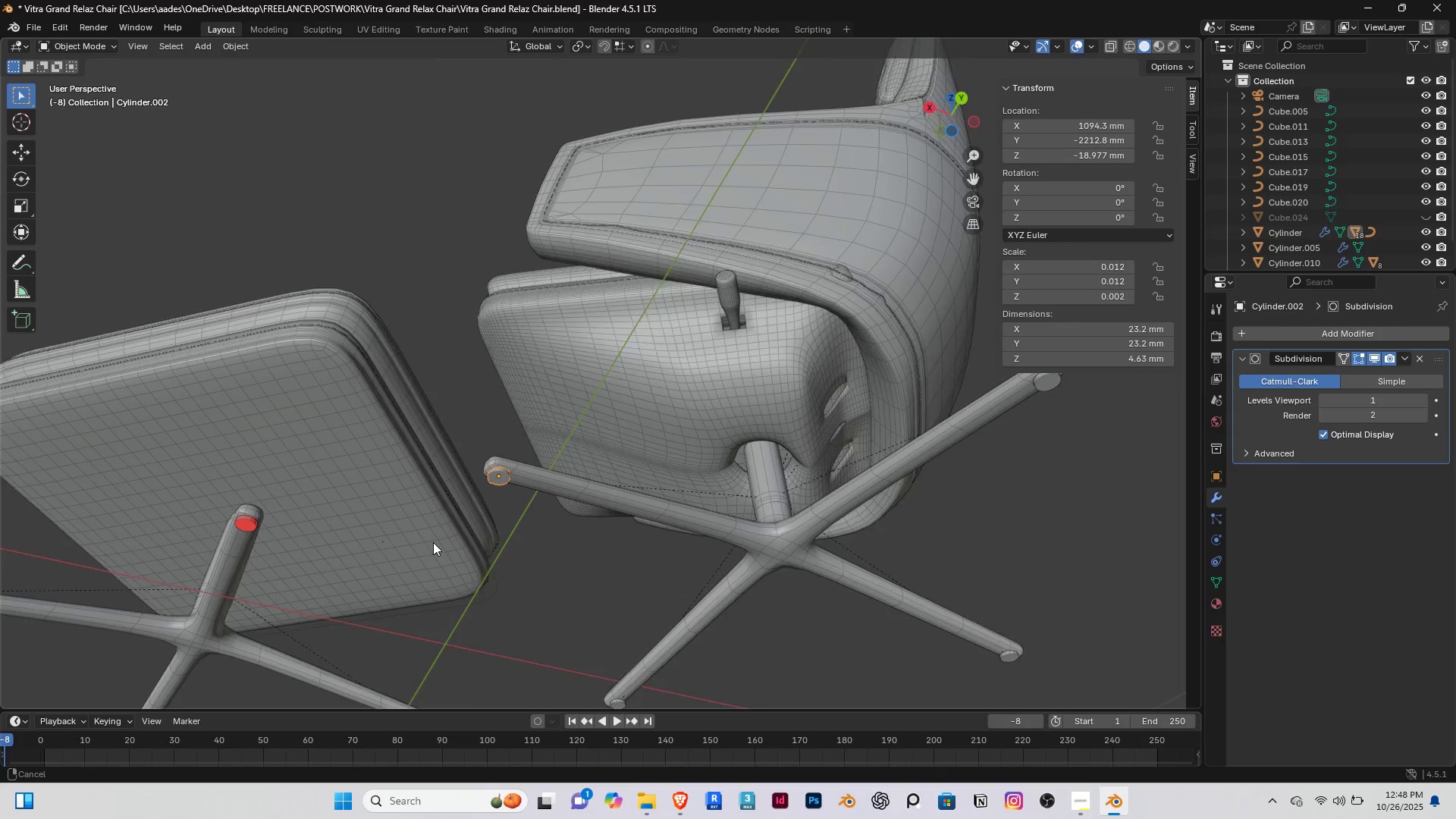 
key(Shift+ShiftRight)
 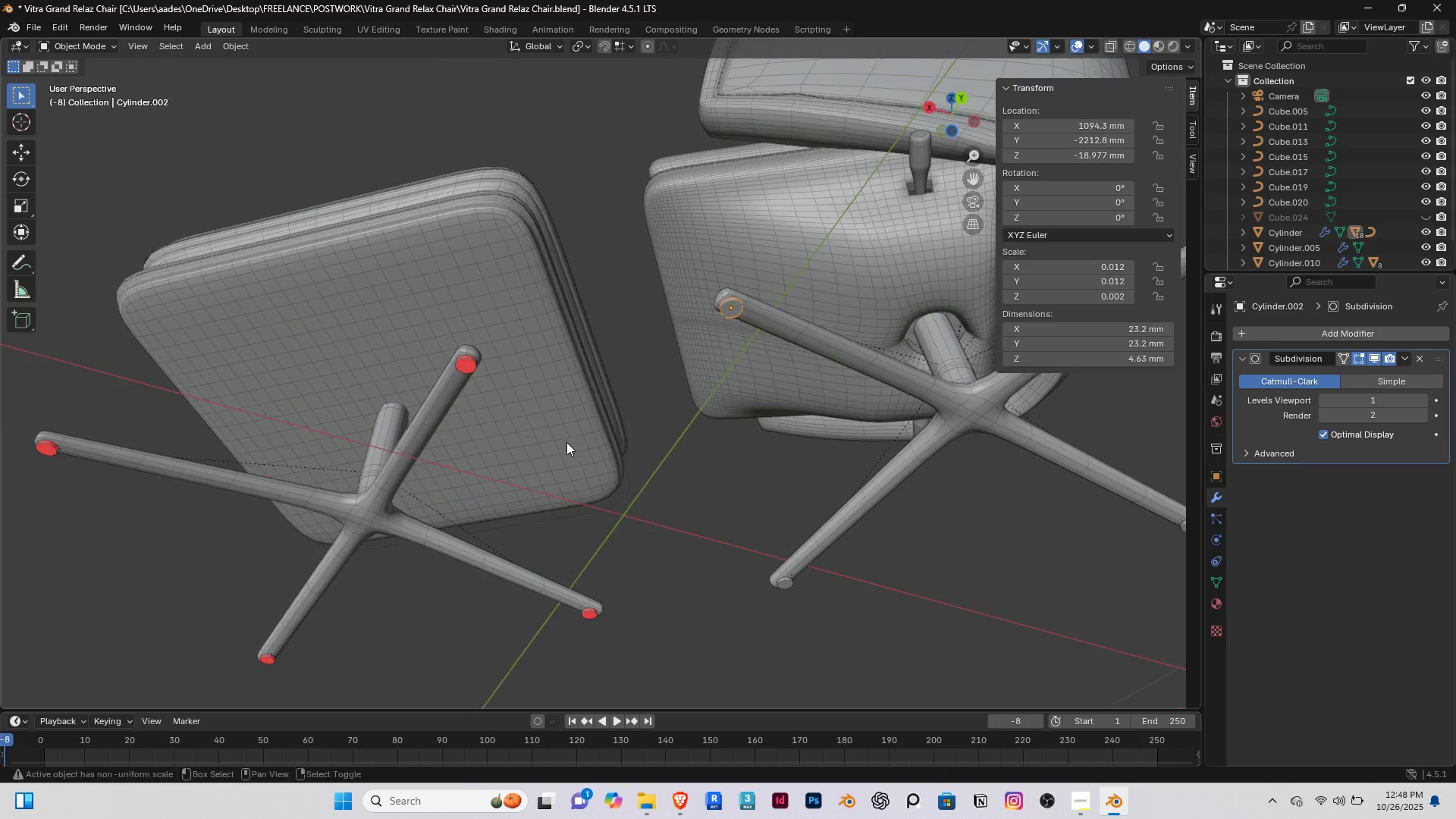 
key(Shift+ShiftRight)
 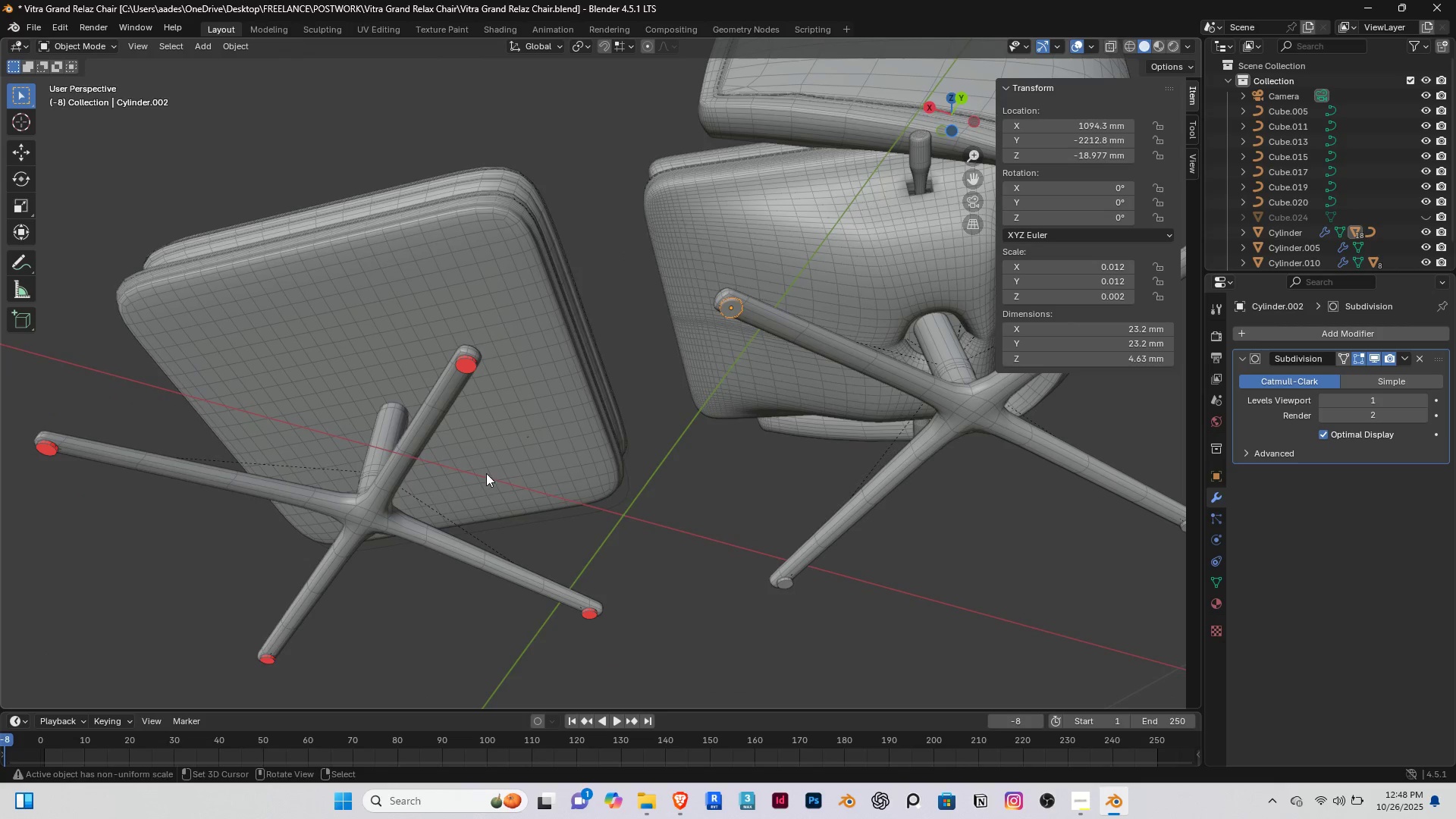 
key(Shift+ShiftRight)
 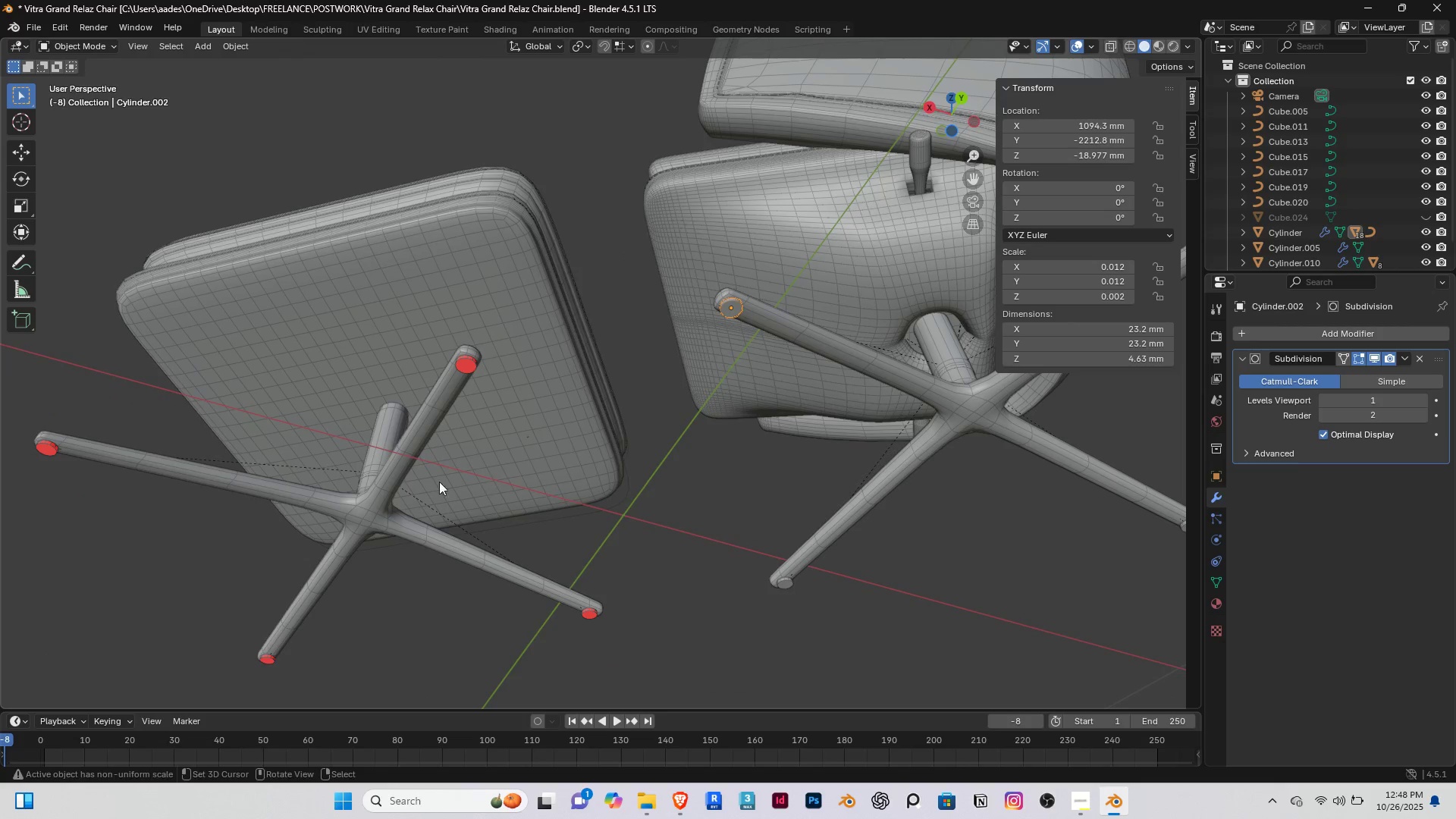 
hold_key(key=ShiftRight, duration=18.46)
right_click([463, 366])
 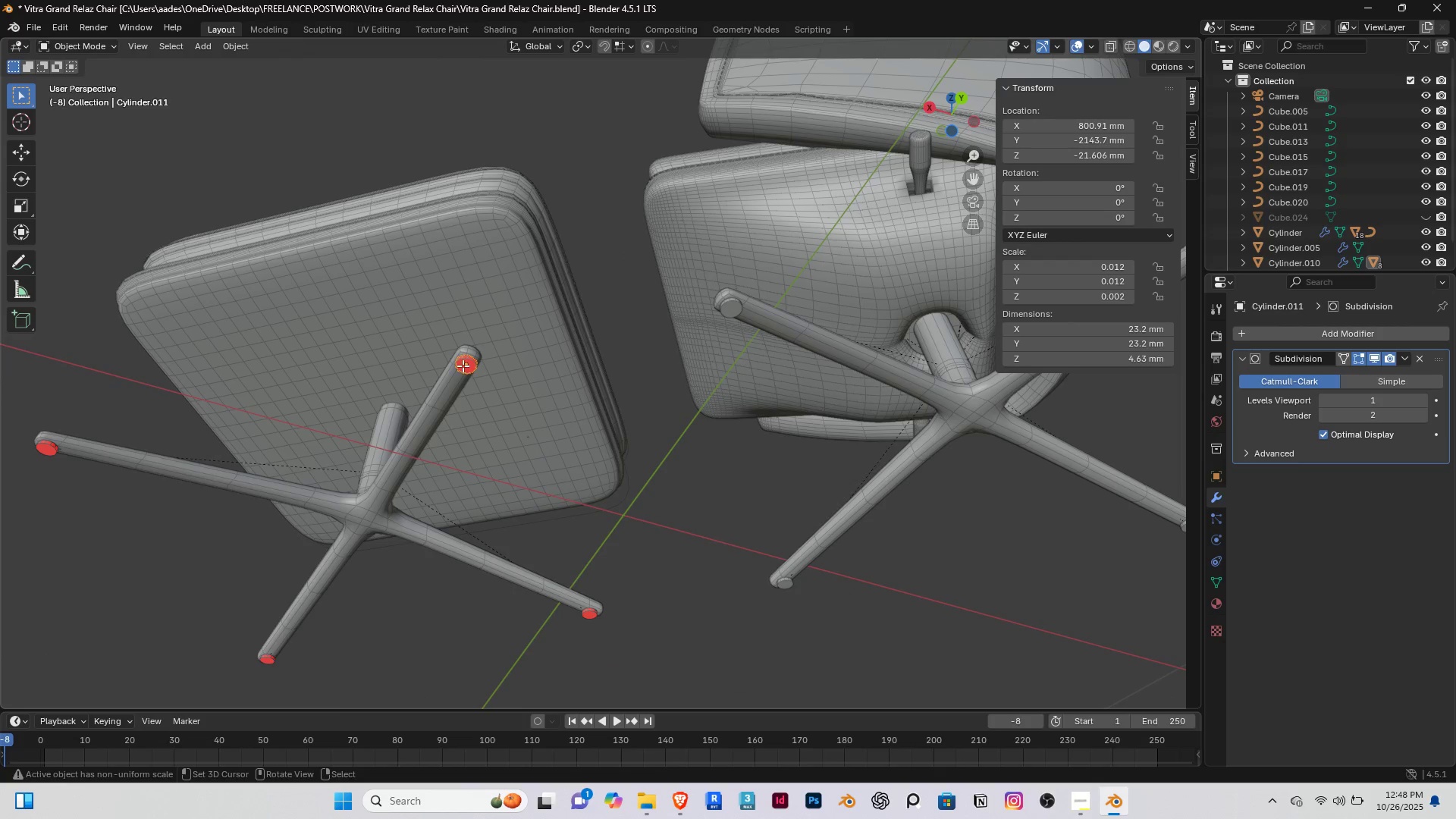 
key(Tab)
 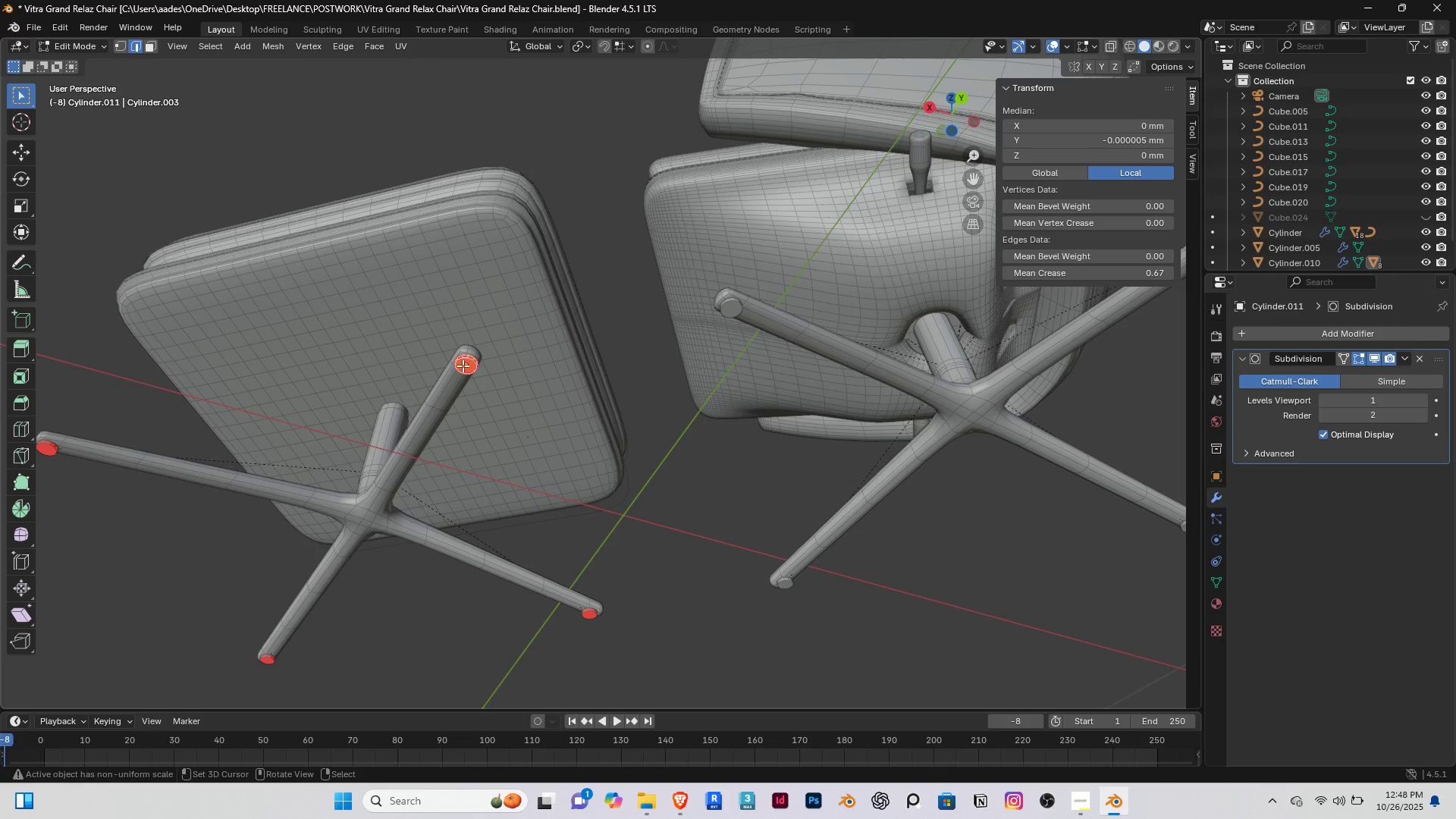 
key(Alt+AltLeft)
 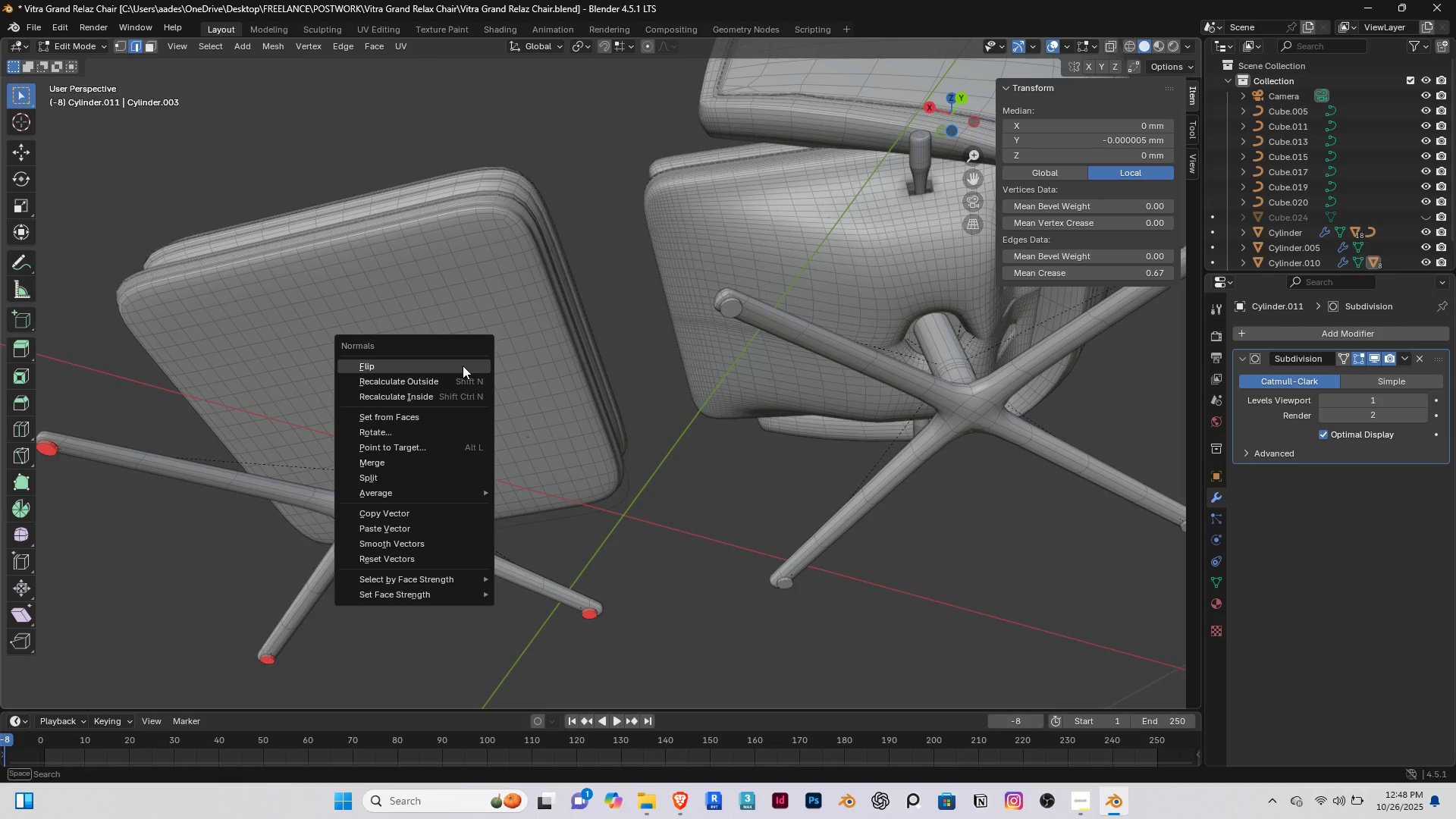 
key(Alt+N)
 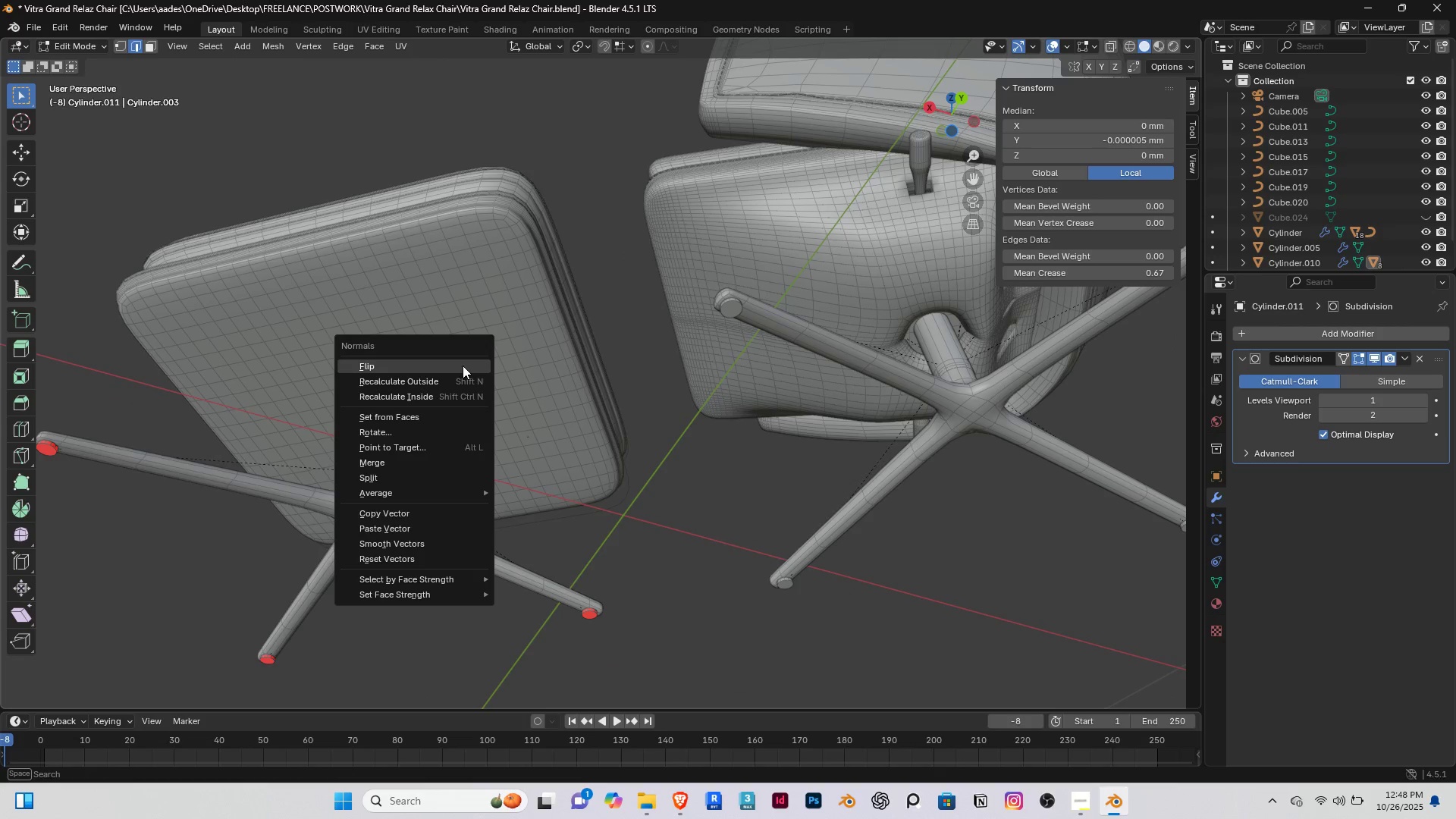 
left_click([463, 366])
 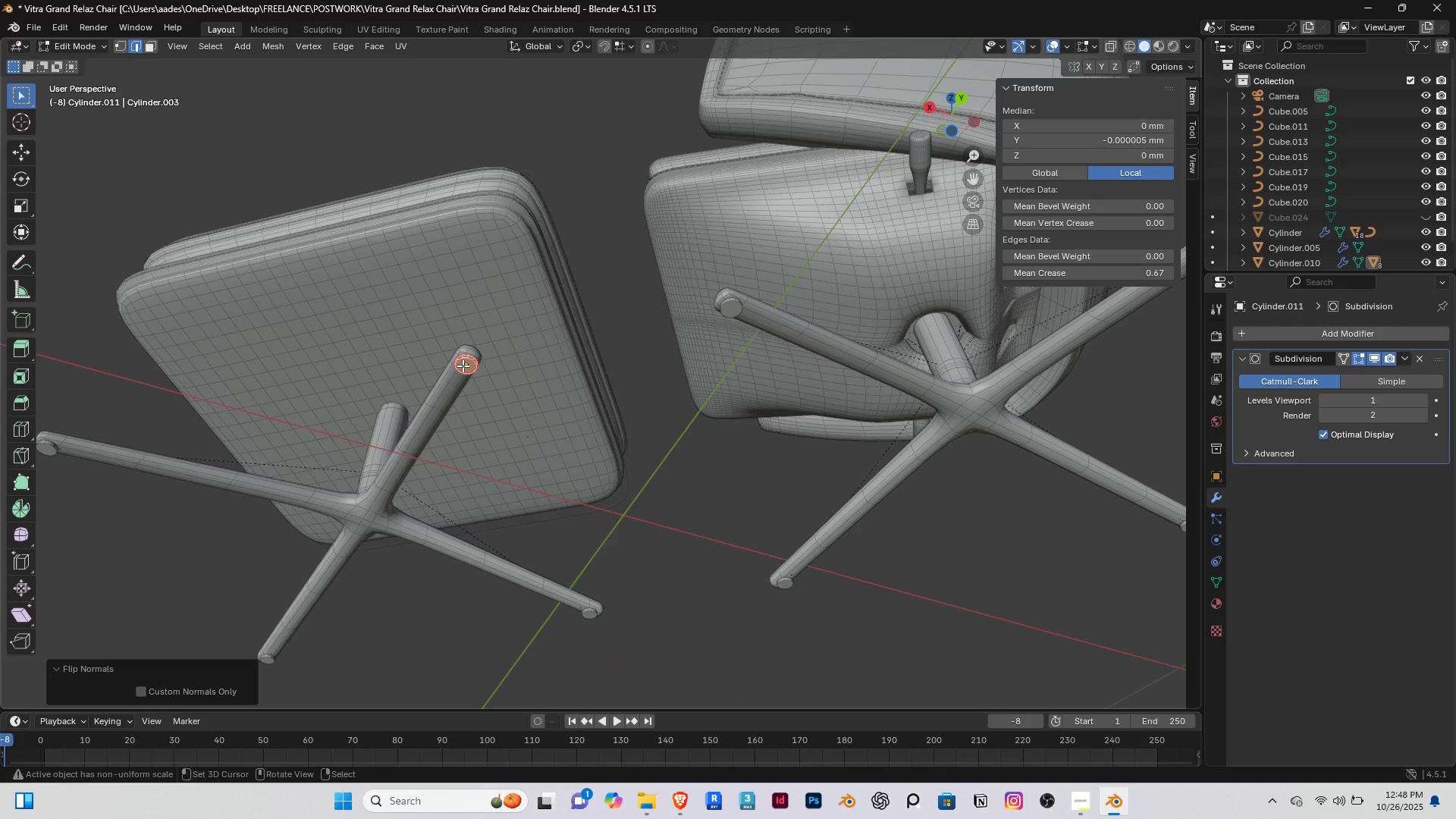 
key(Tab)
 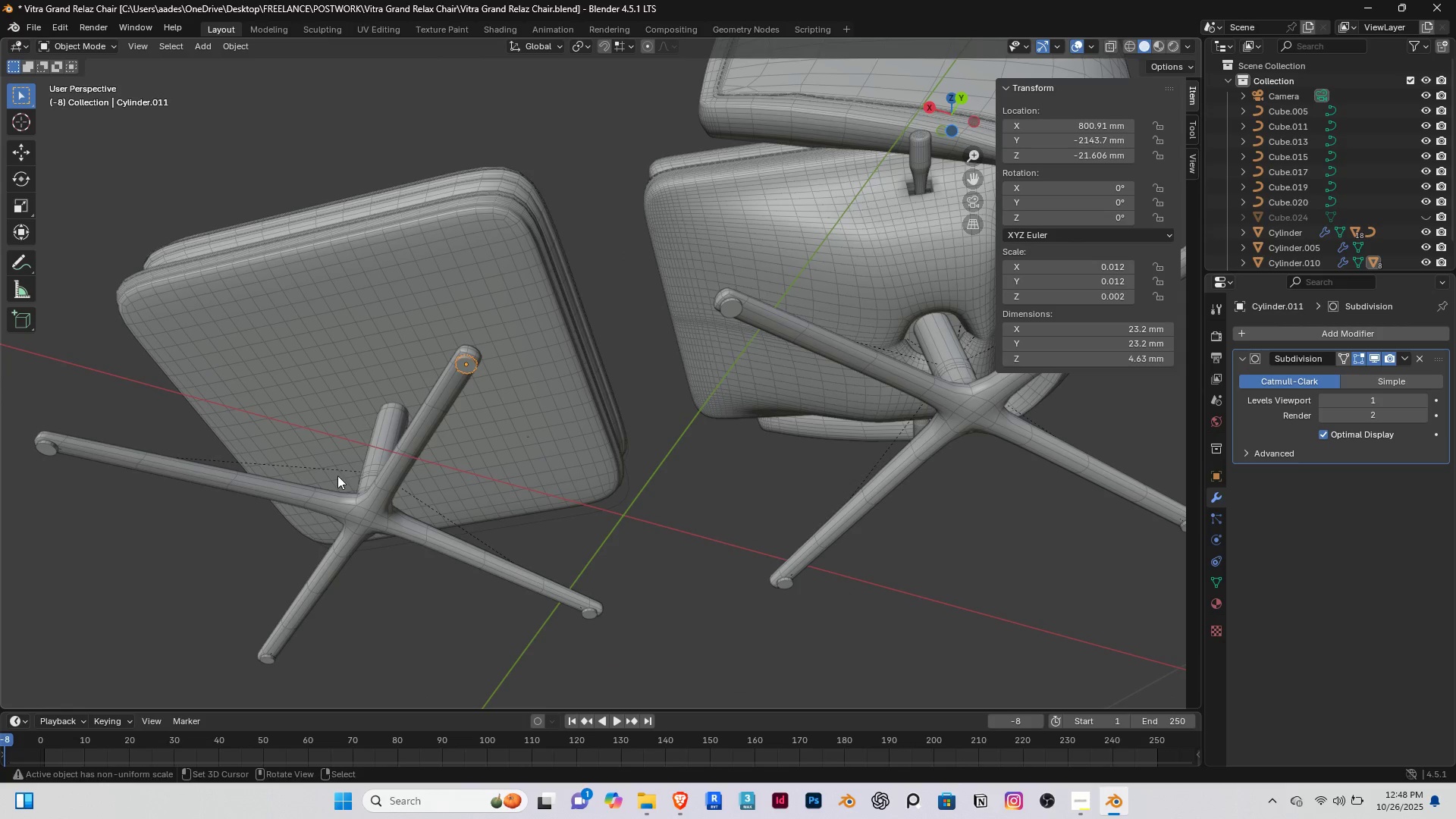 
scroll: coordinate [337, 478], scroll_direction: down, amount: 4.0
 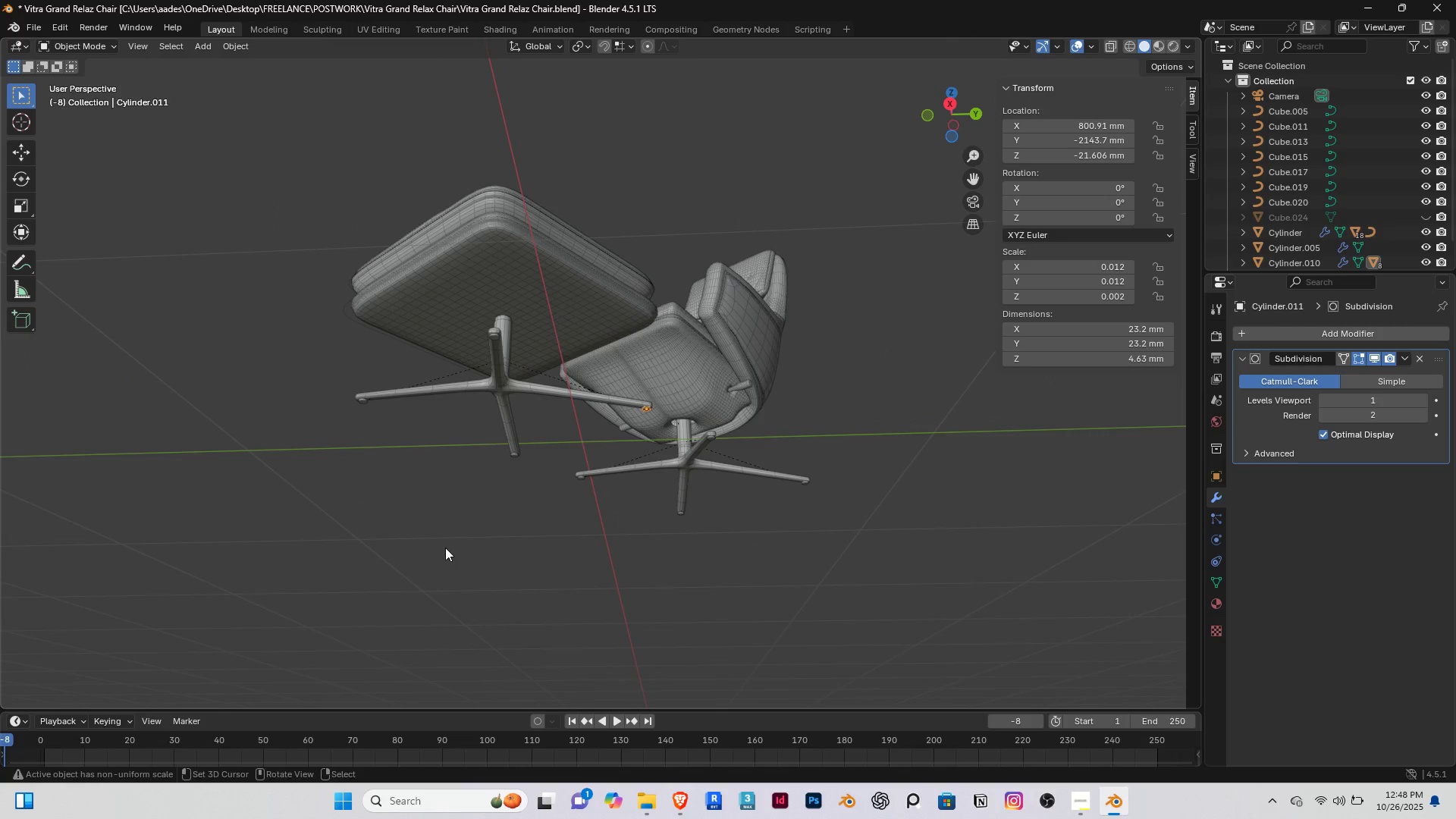 
key(Alt+AltLeft)
 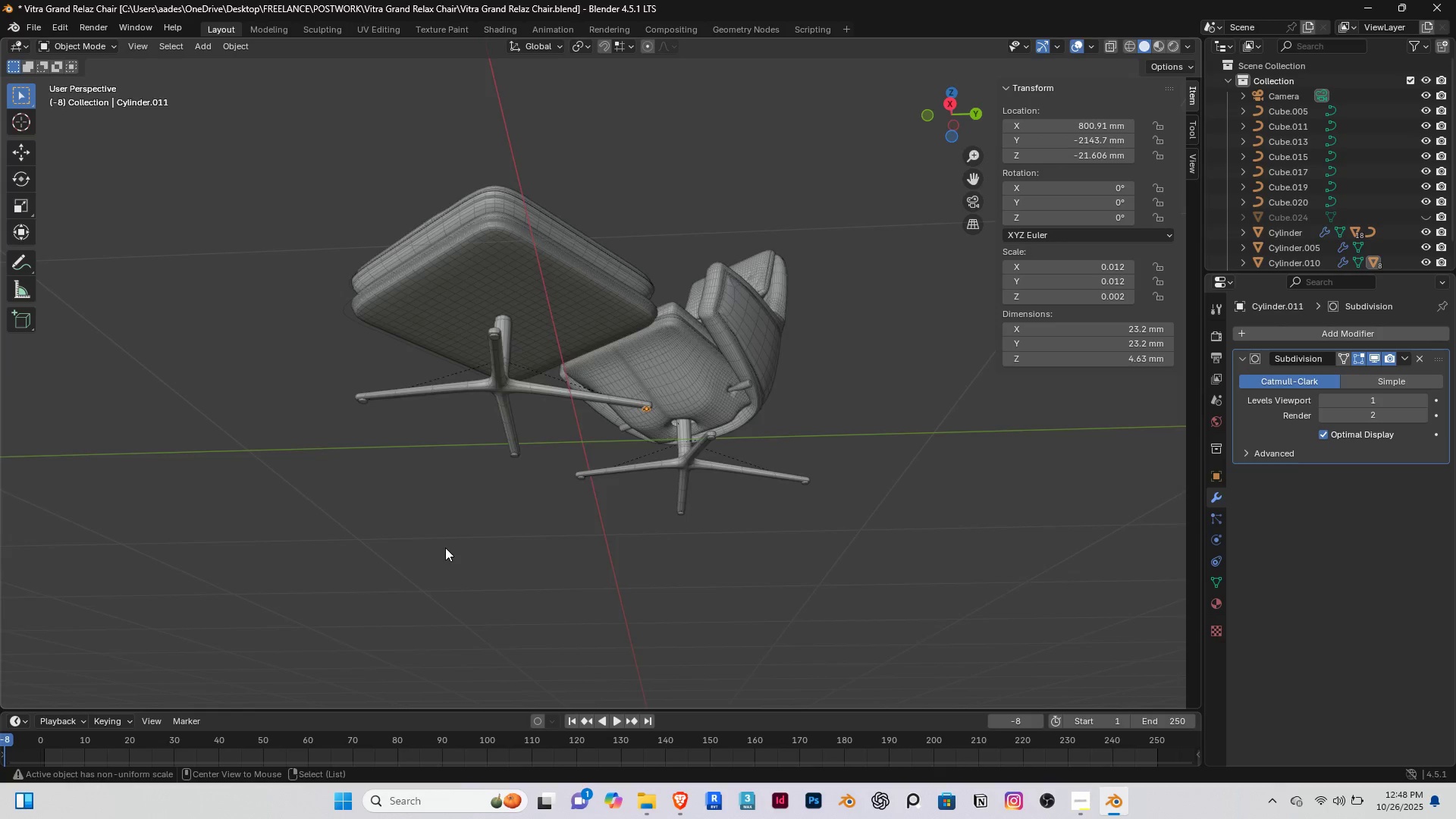 
key(Alt+H)
 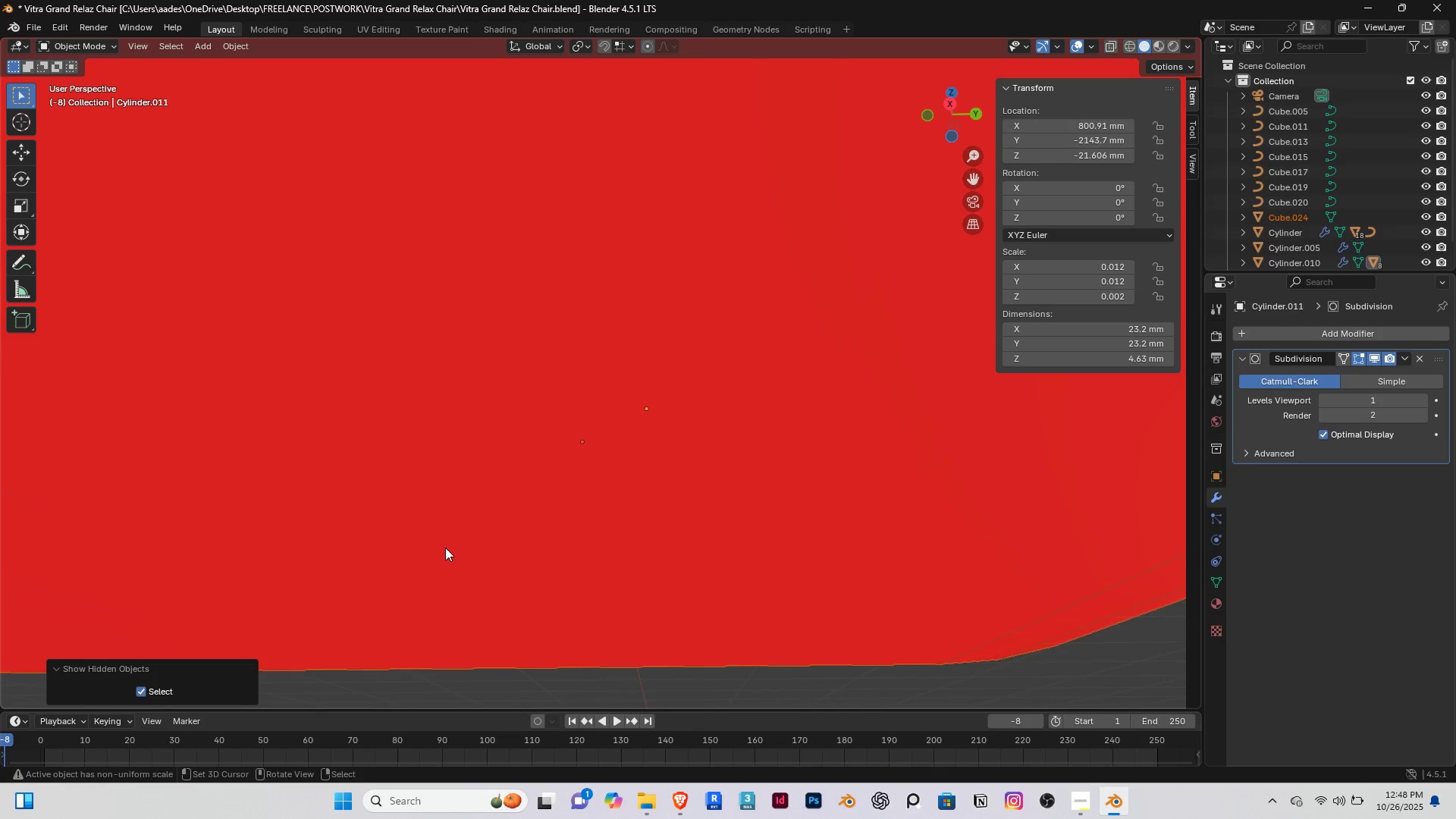 
scroll: coordinate [501, 584], scroll_direction: down, amount: 12.0
 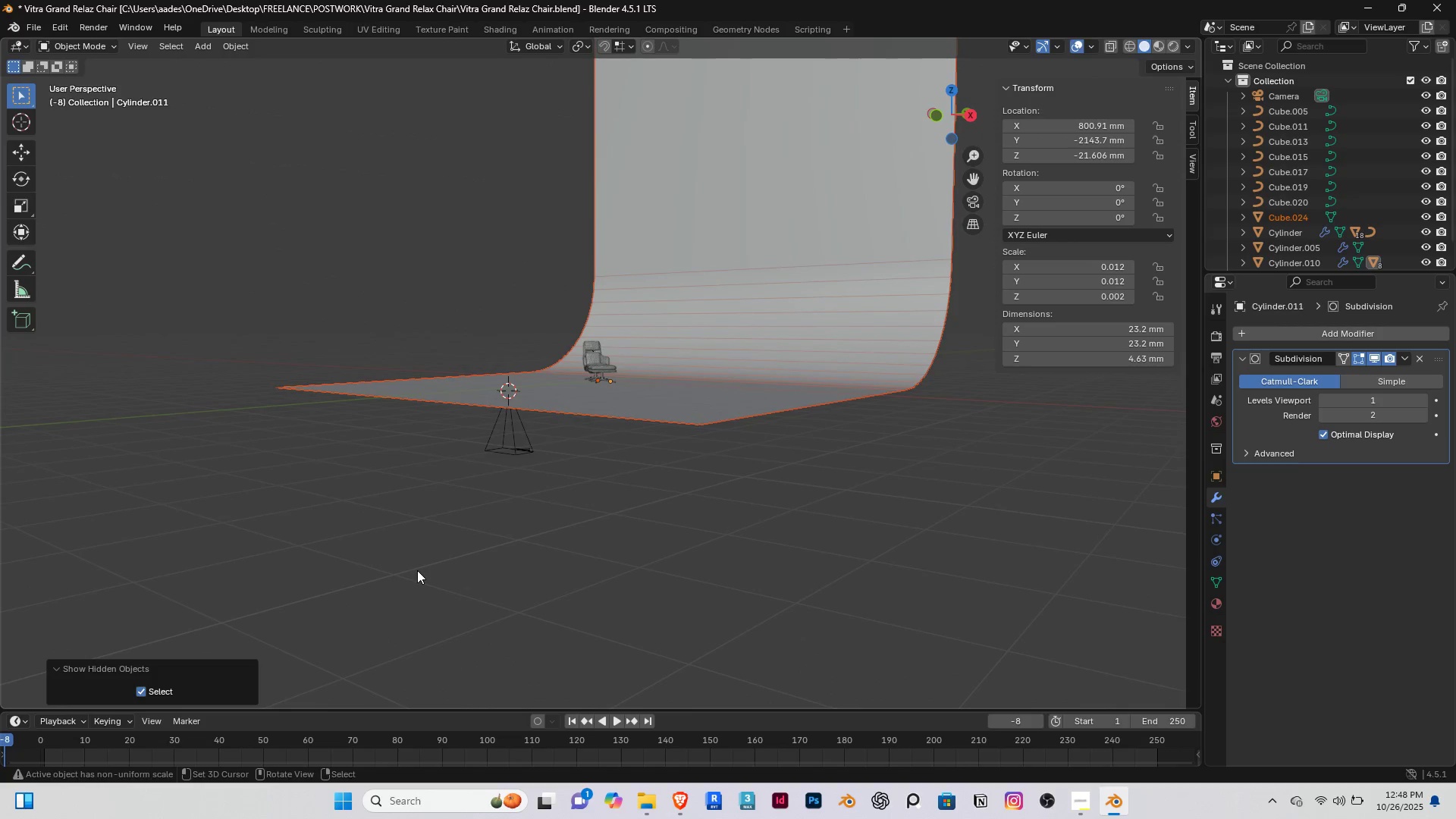 
right_click([417, 570])
 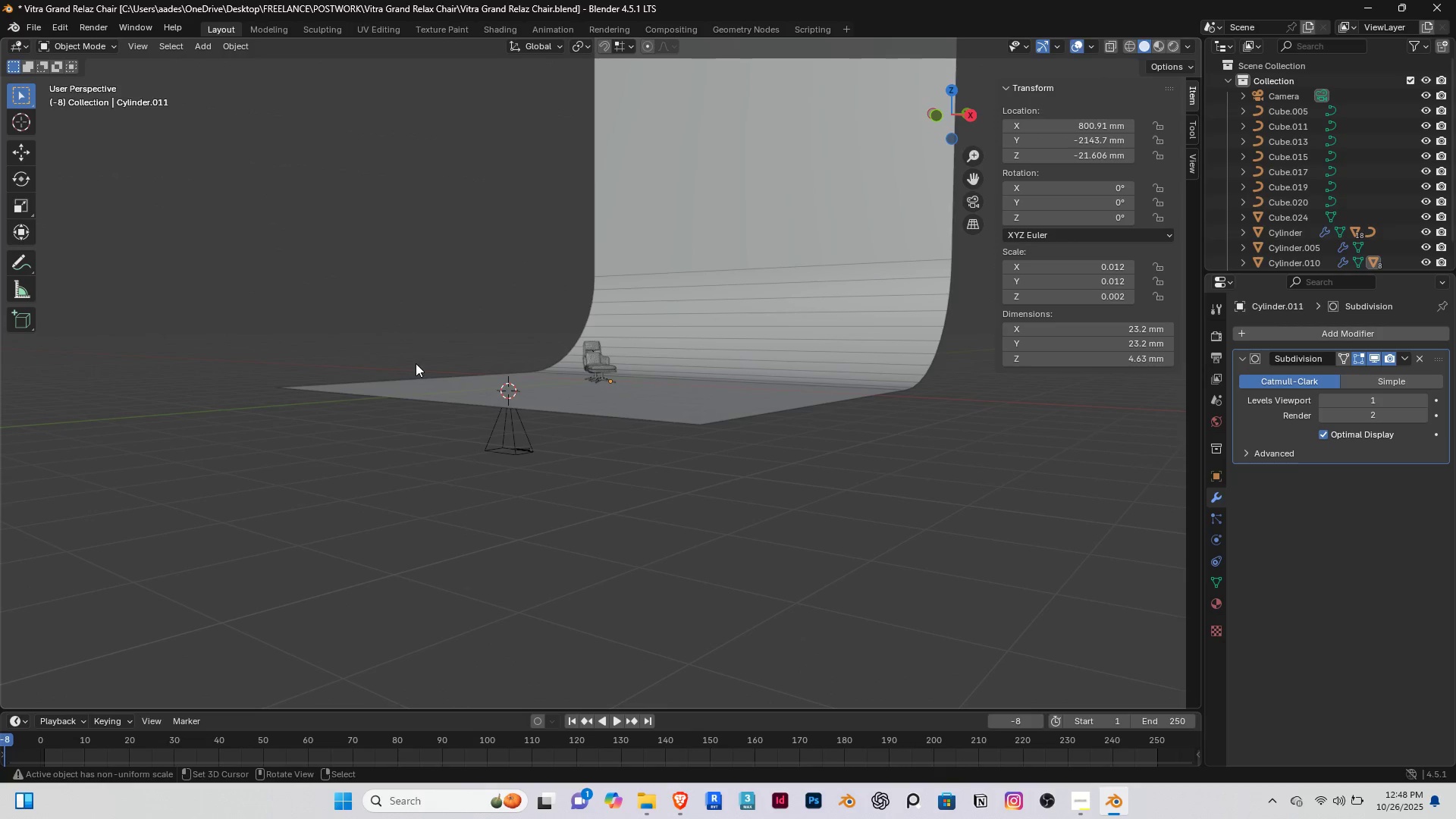 
double_click([416, 363])
 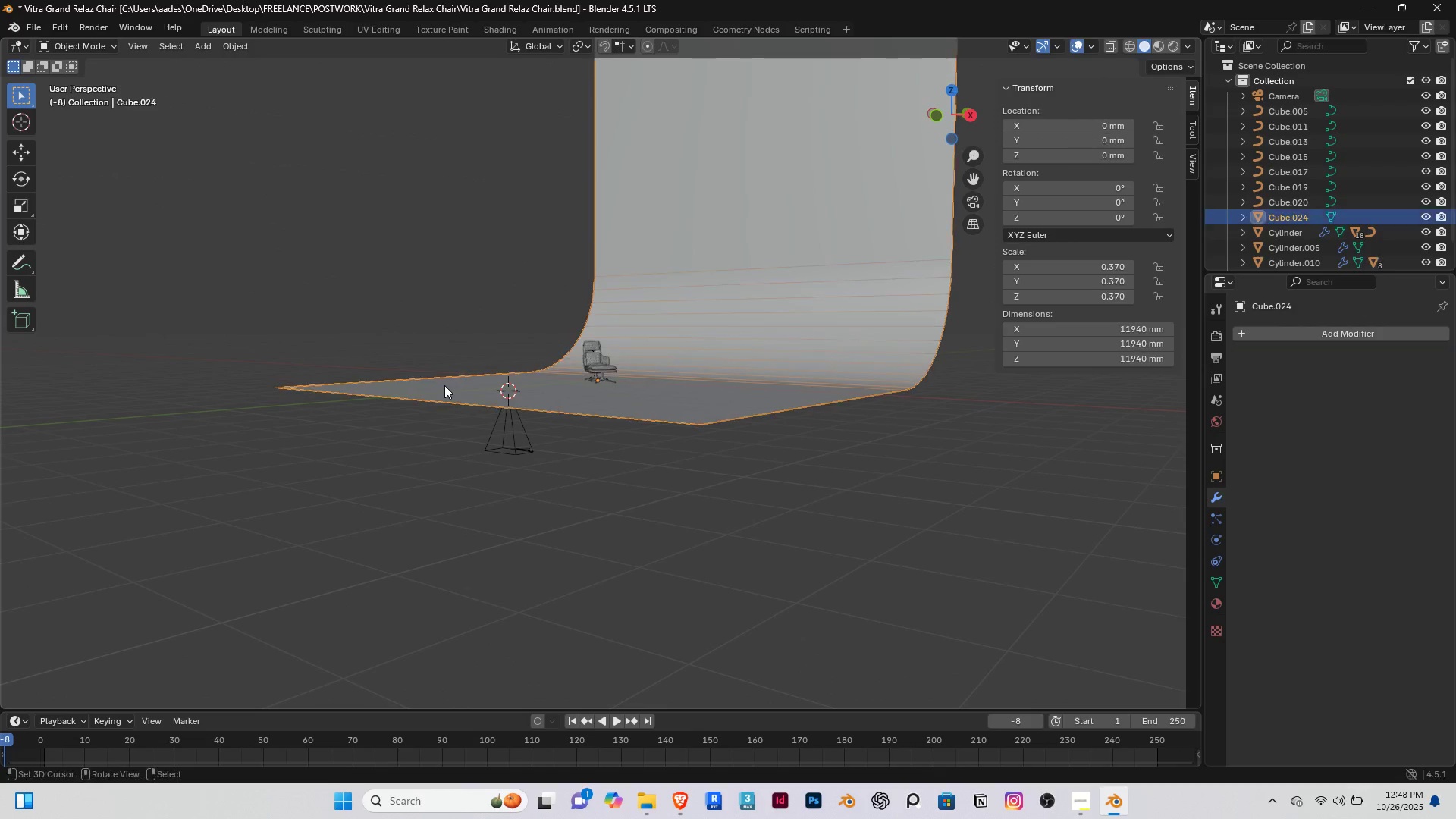 
triple_click([444, 385])
 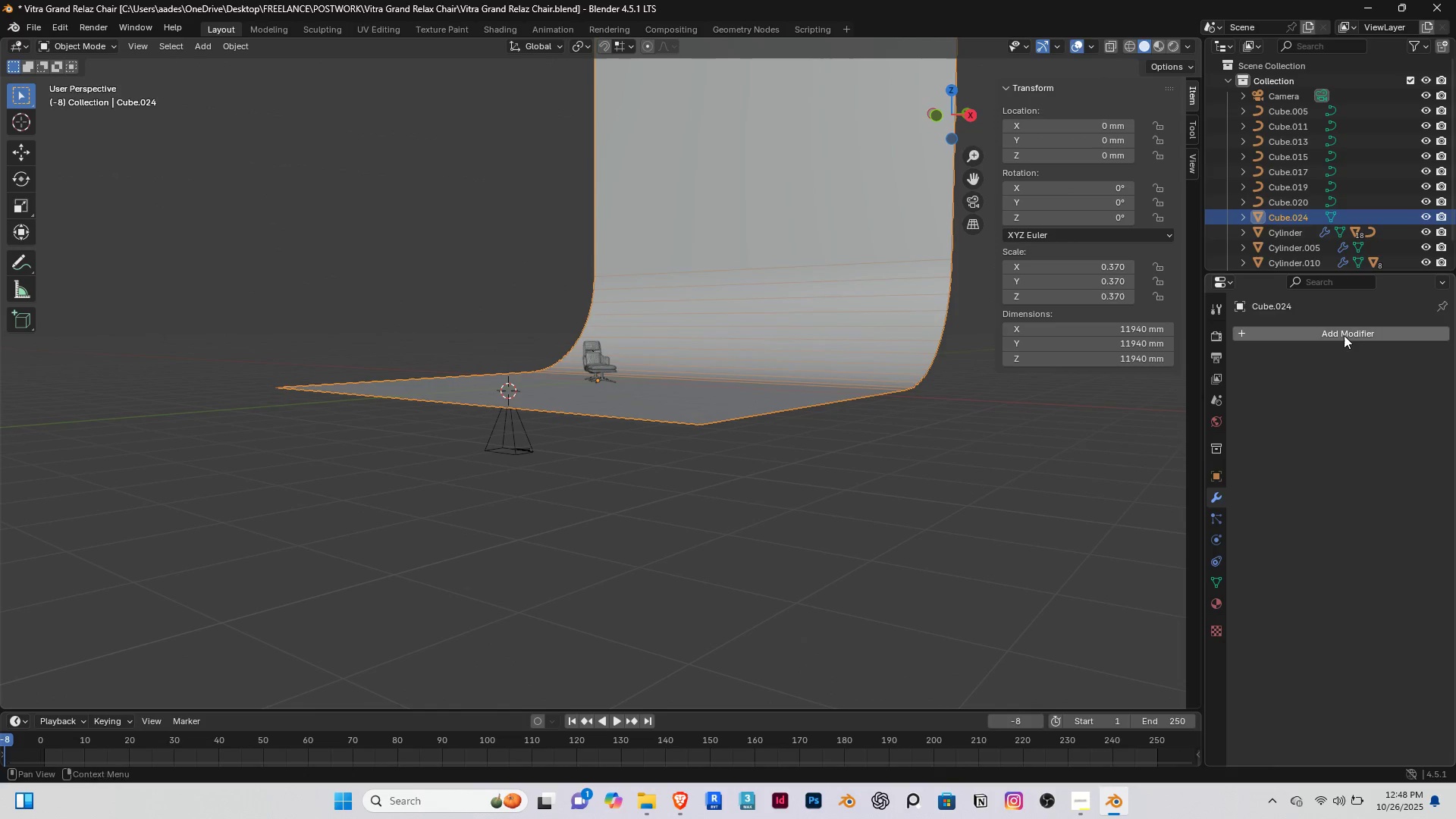 
left_click([1344, 335])
 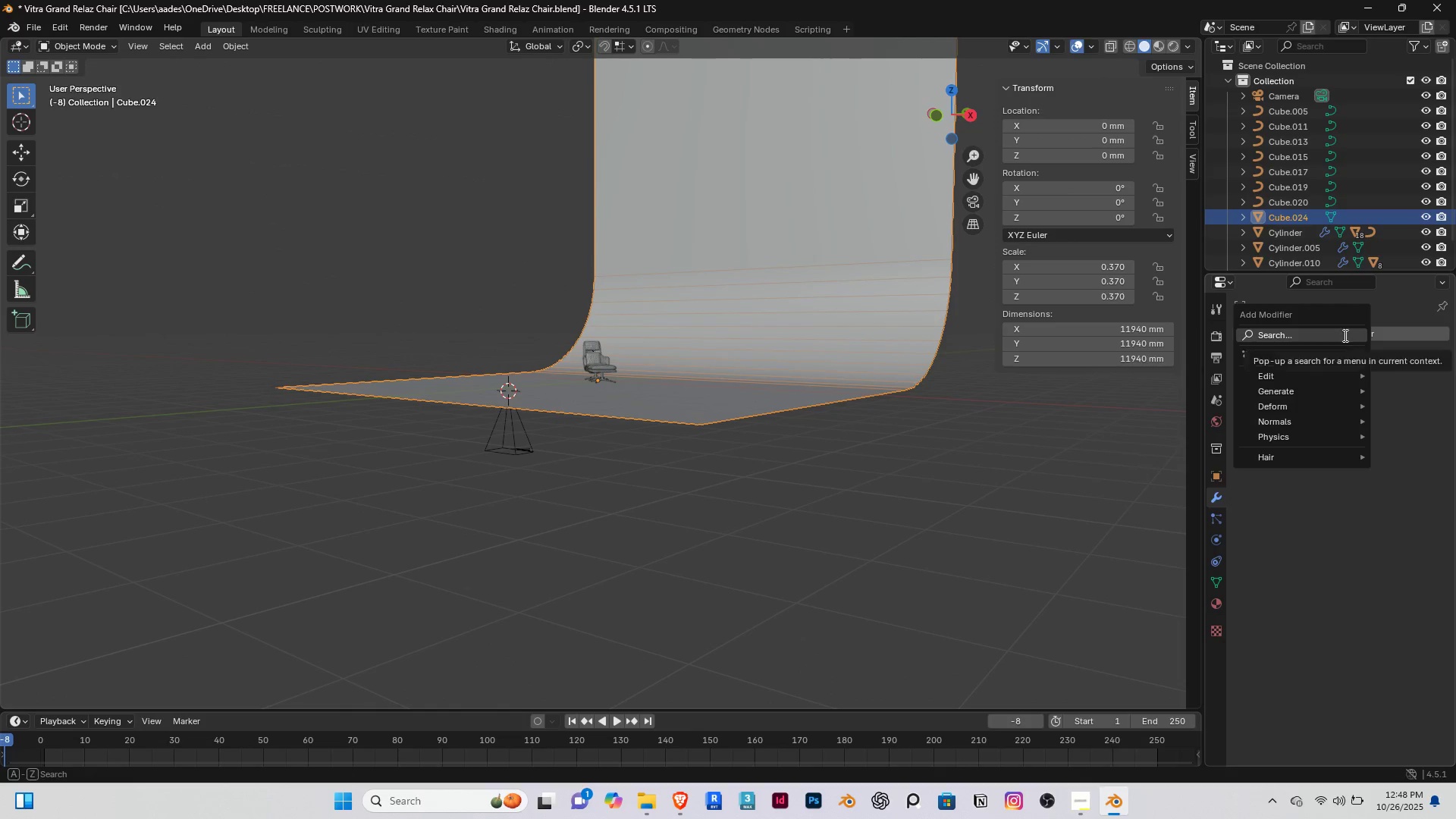 
type(sh)
 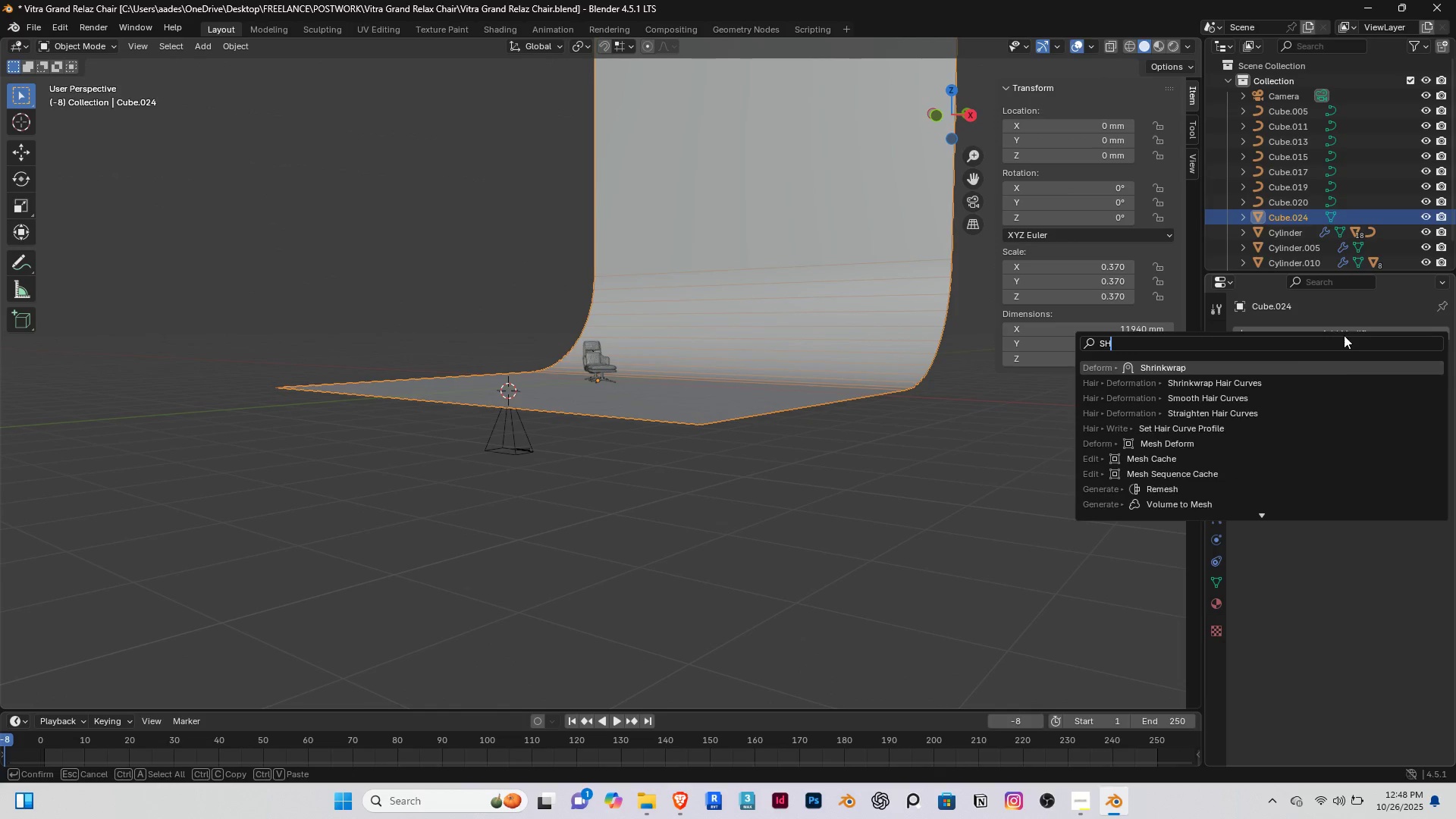 
key(Enter)
 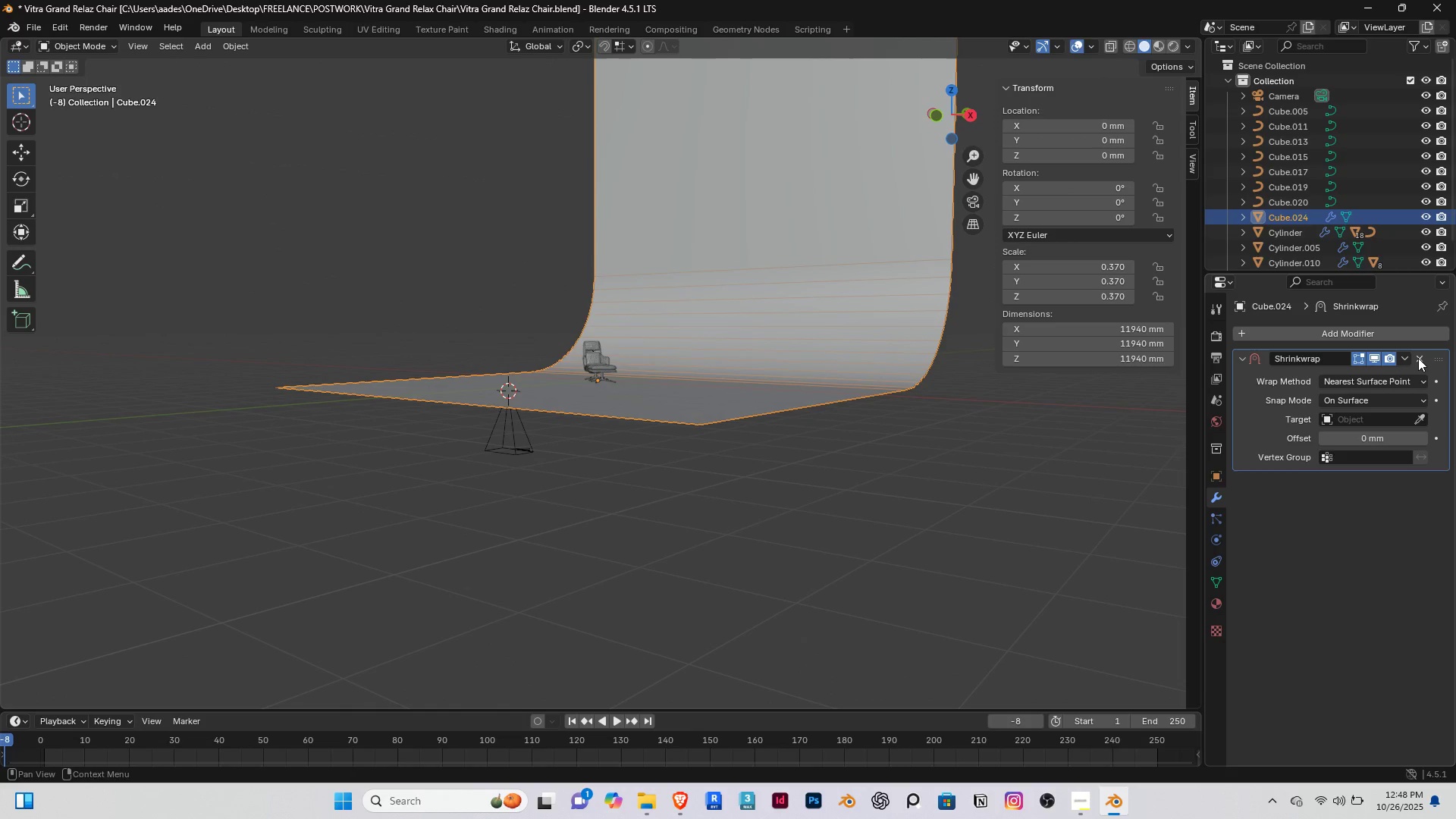 
double_click([1333, 342])
 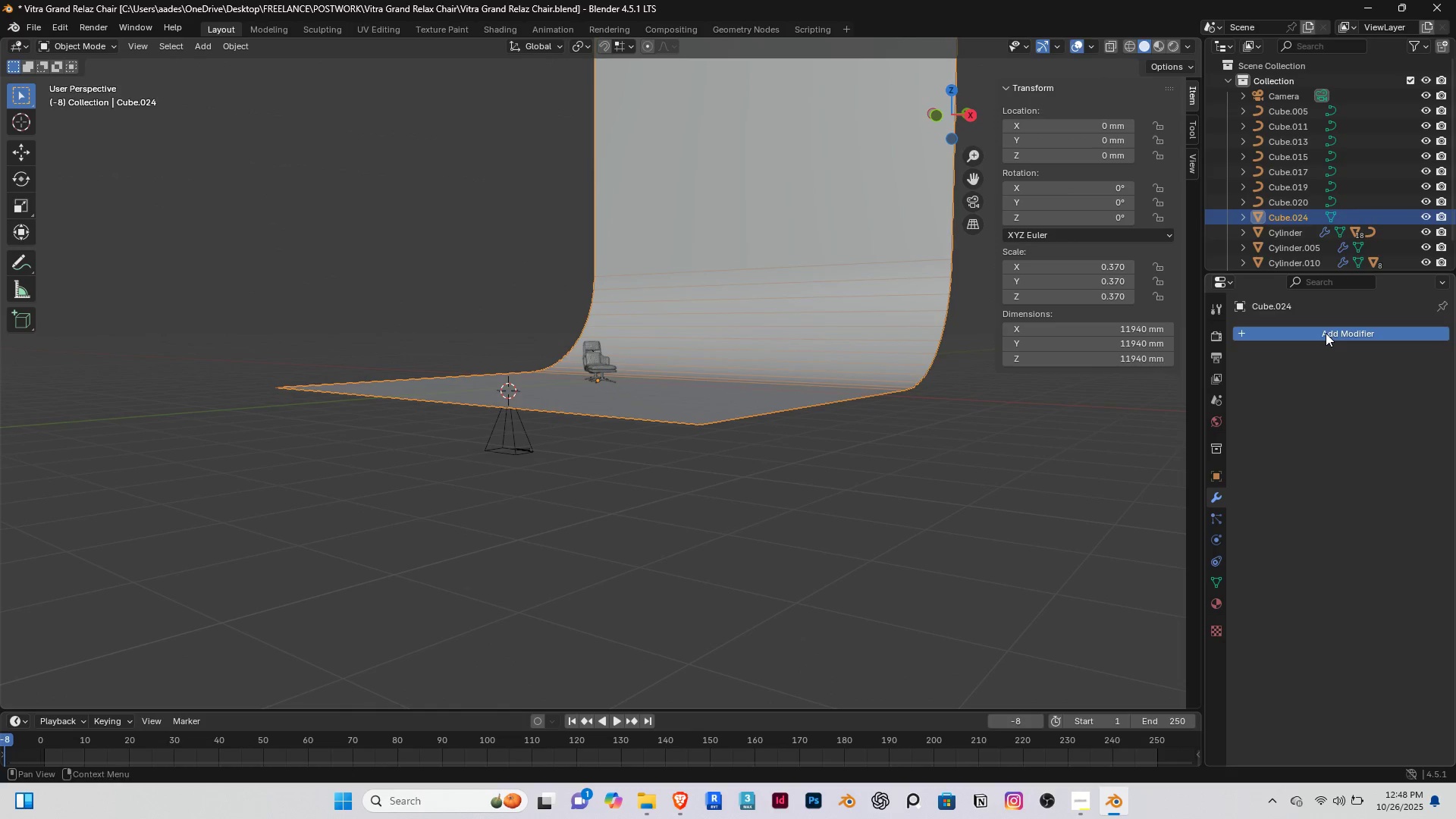 
triple_click([1326, 333])
 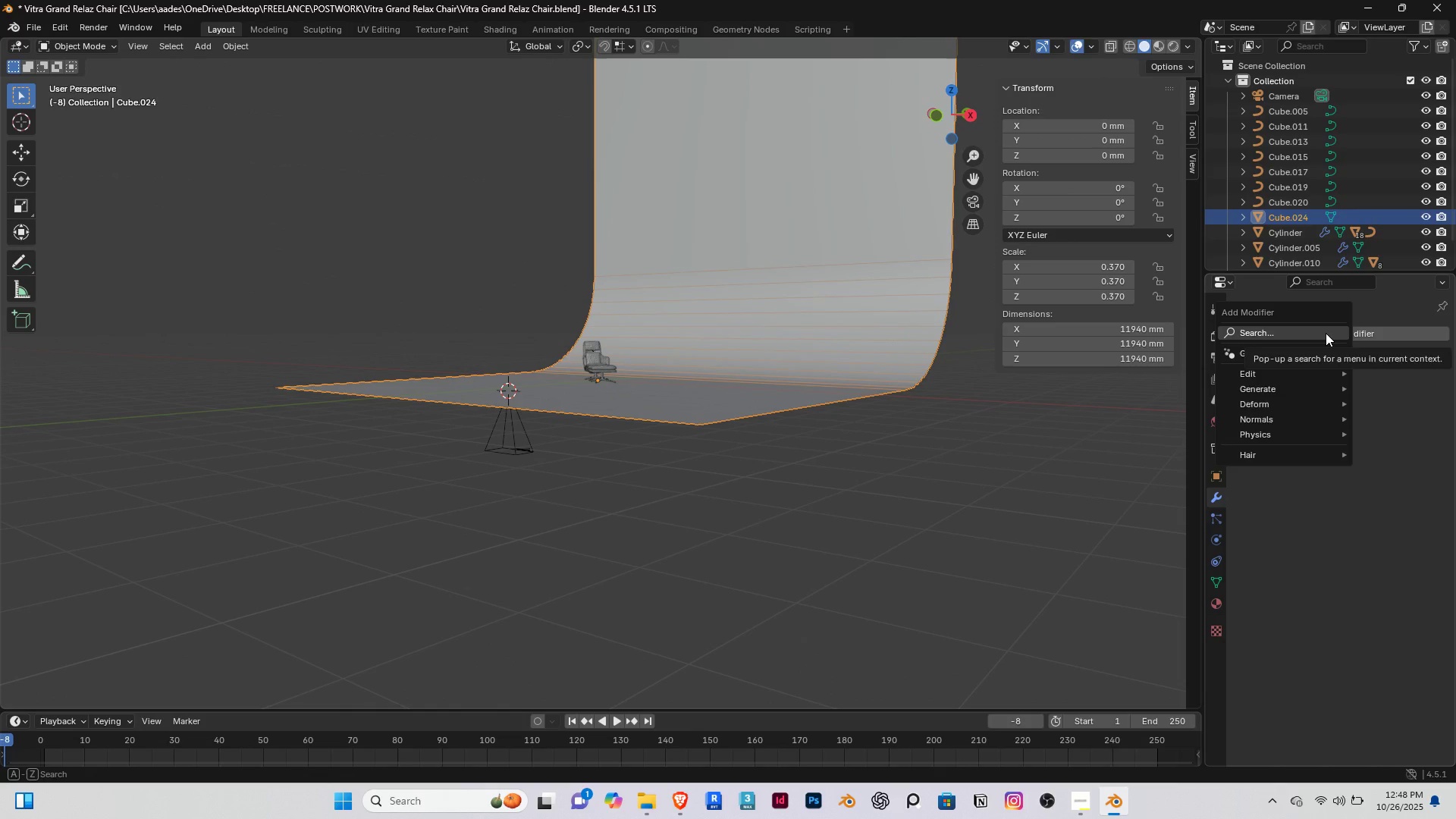 
type(sl)
 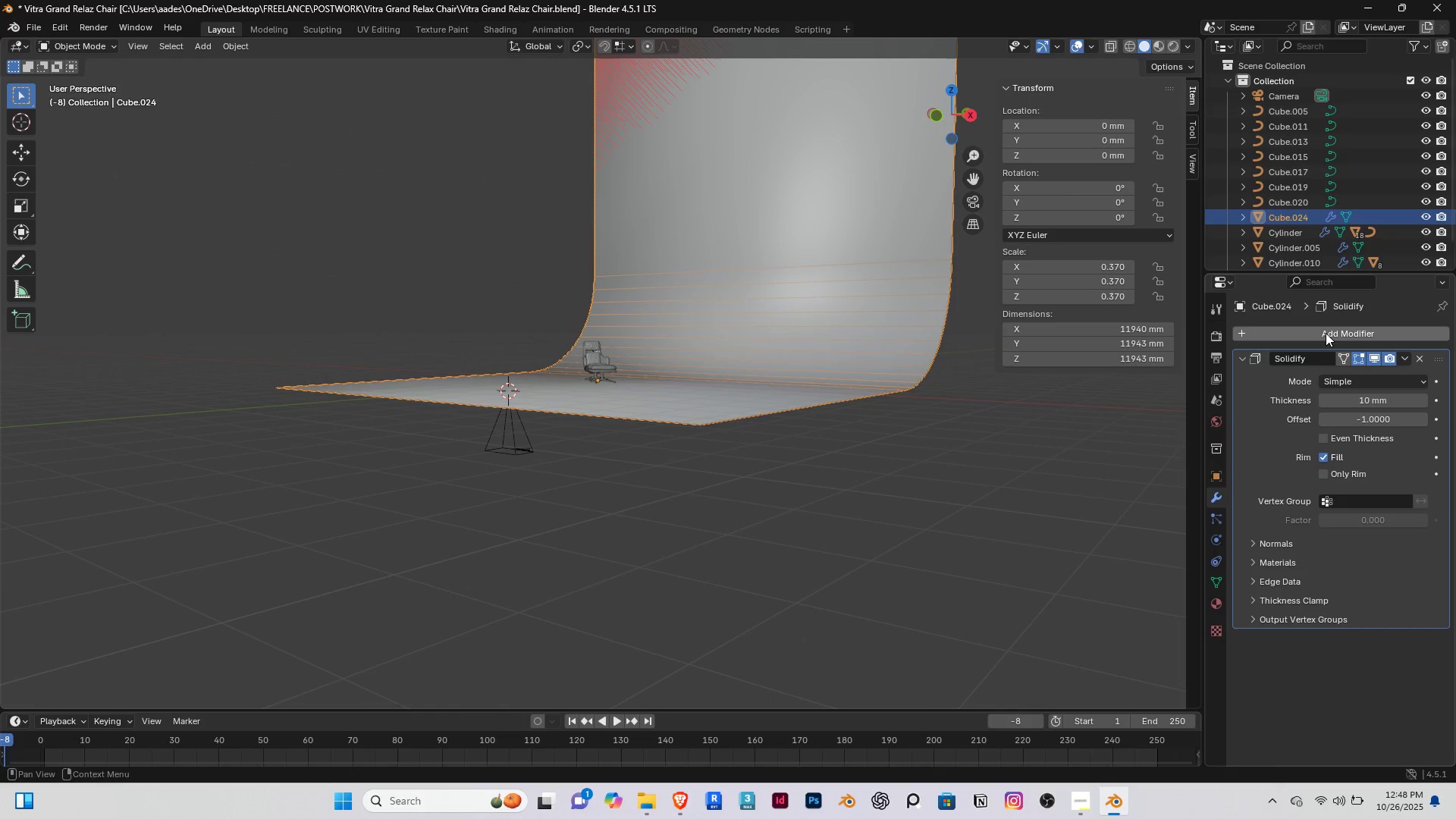 
key(Enter)
 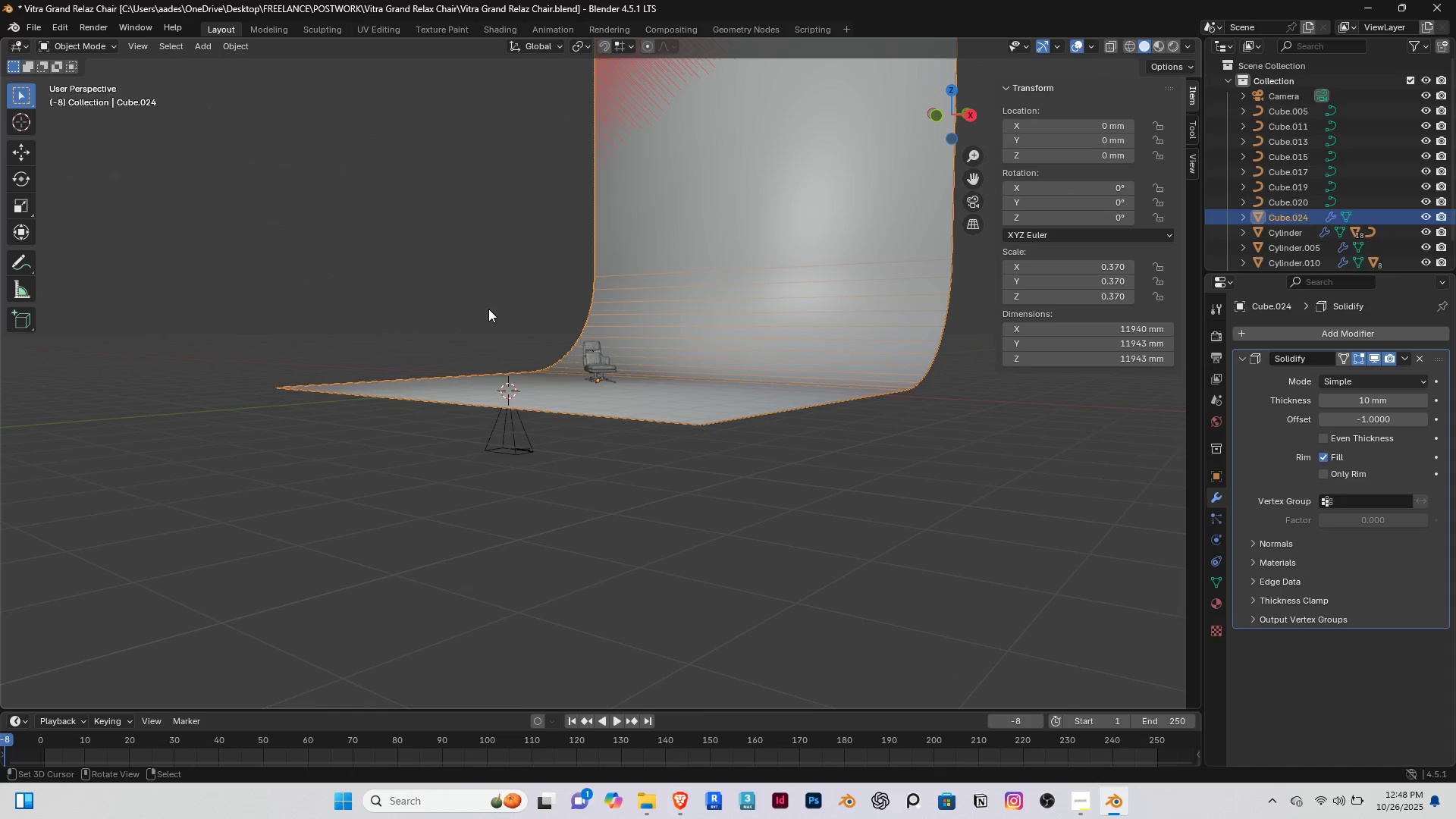 
scroll: coordinate [532, 324], scroll_direction: up, amount: 4.0
 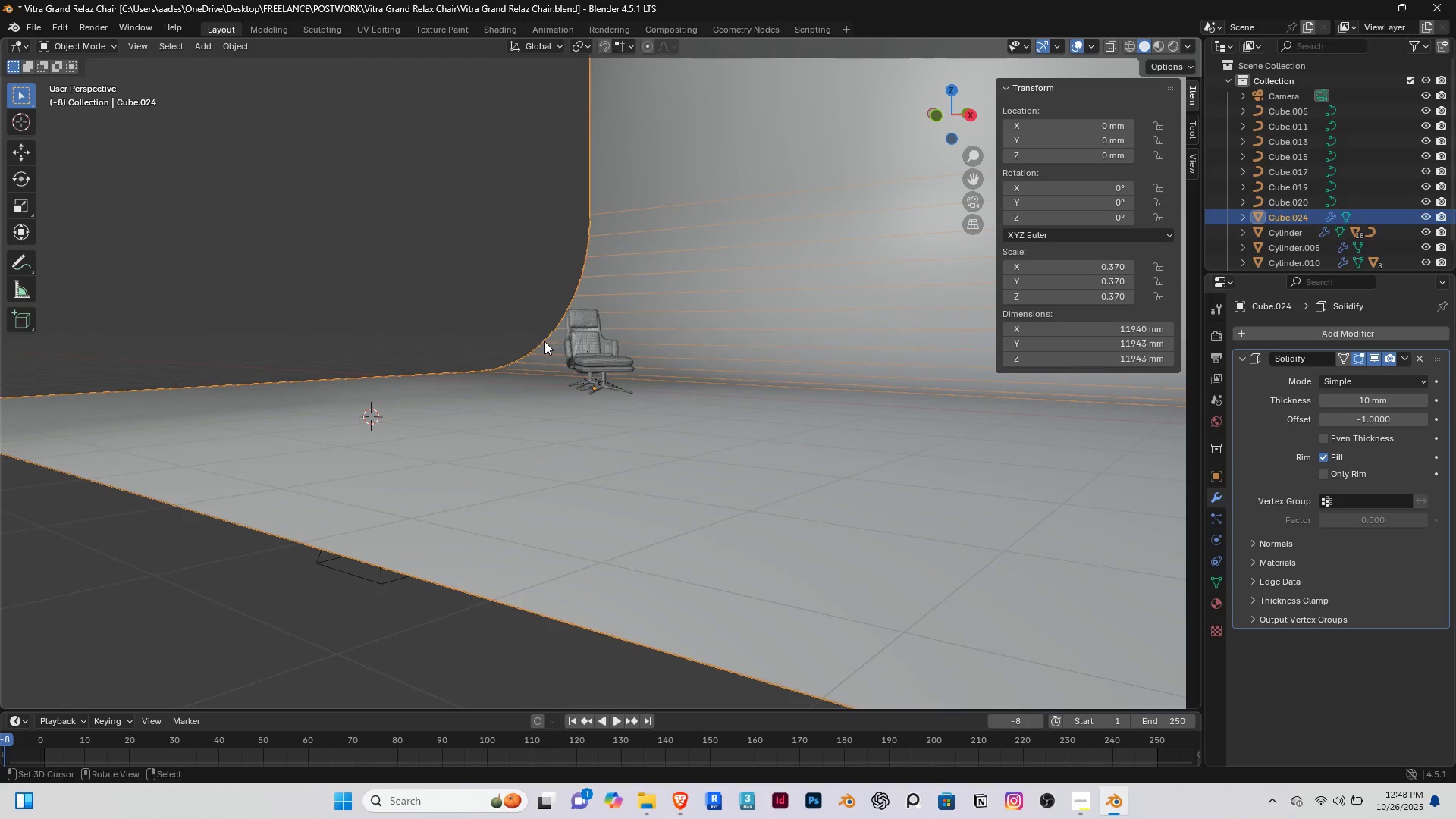 
hold_key(key=ShiftRight, duration=0.42)
 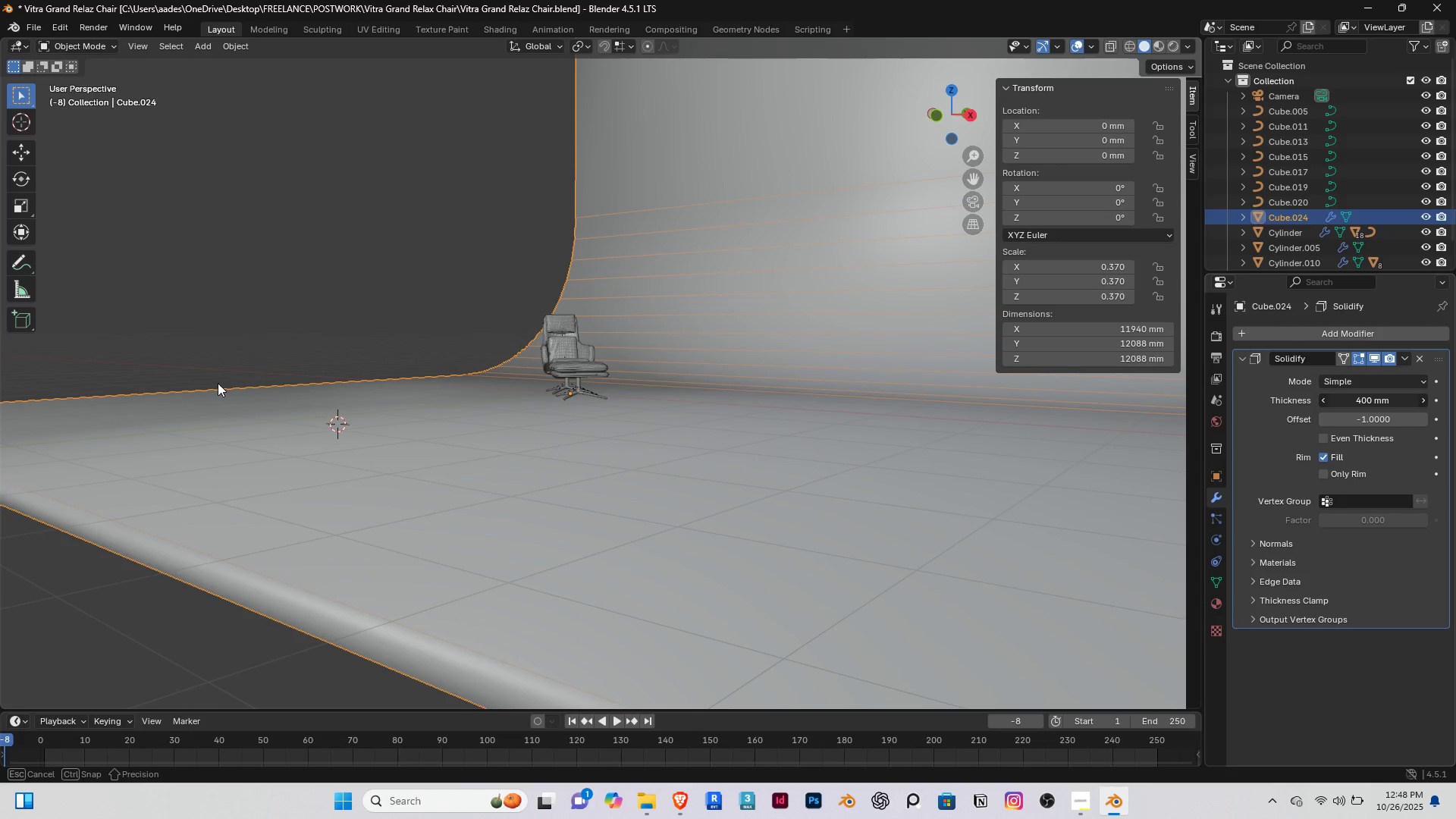 
type( sha)
 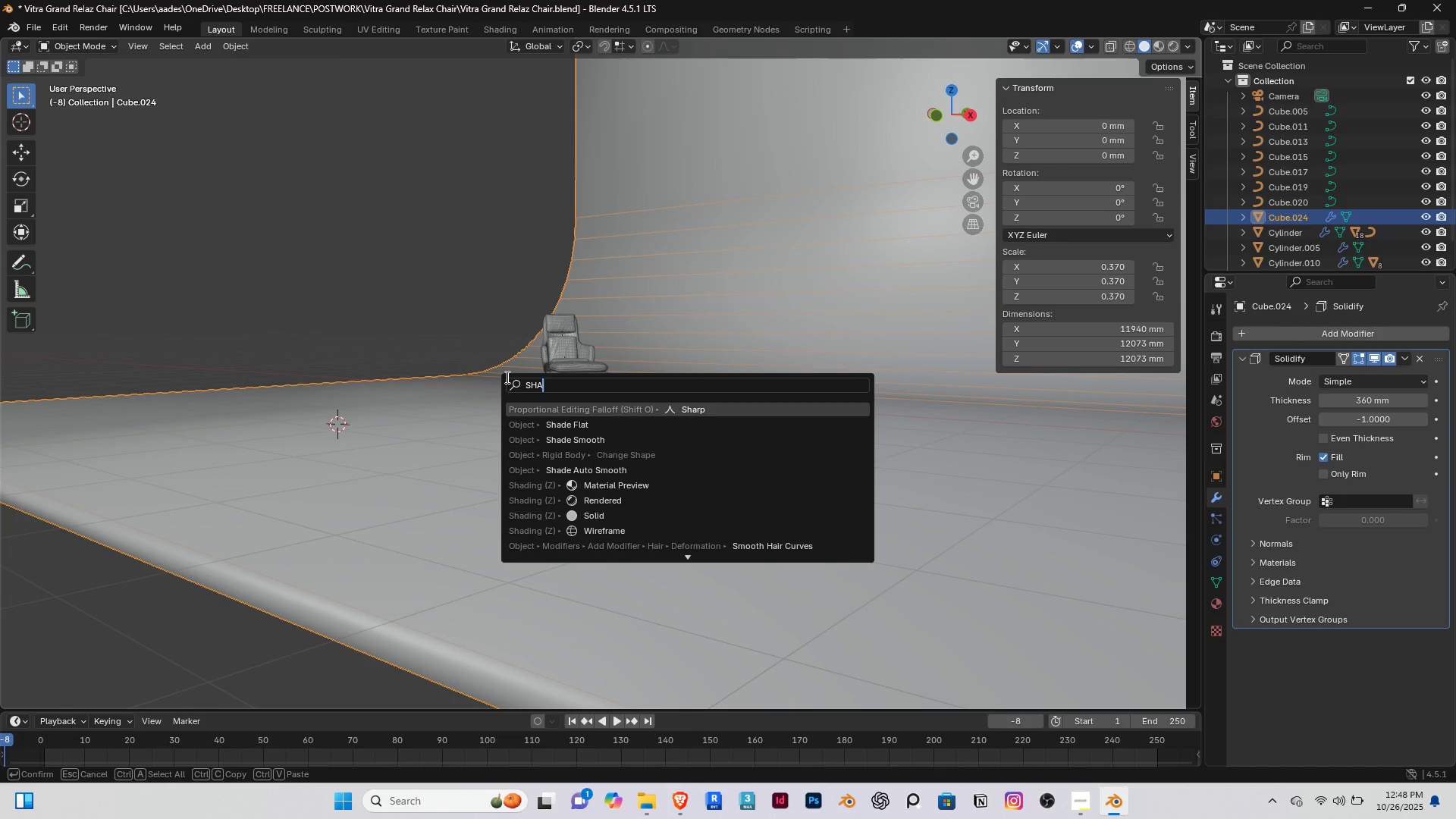 
key(ArrowDown)
 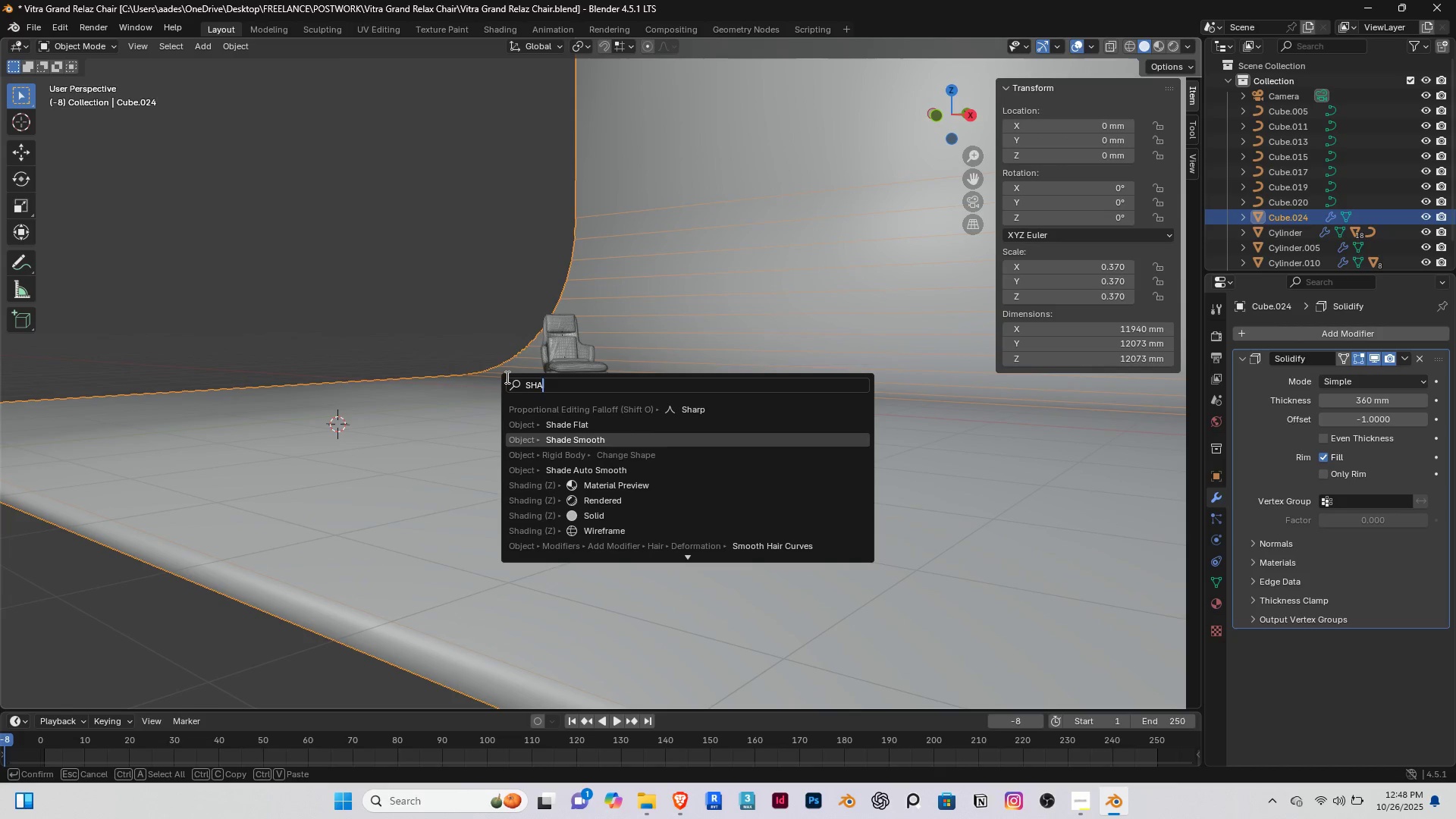 
key(ArrowDown)
 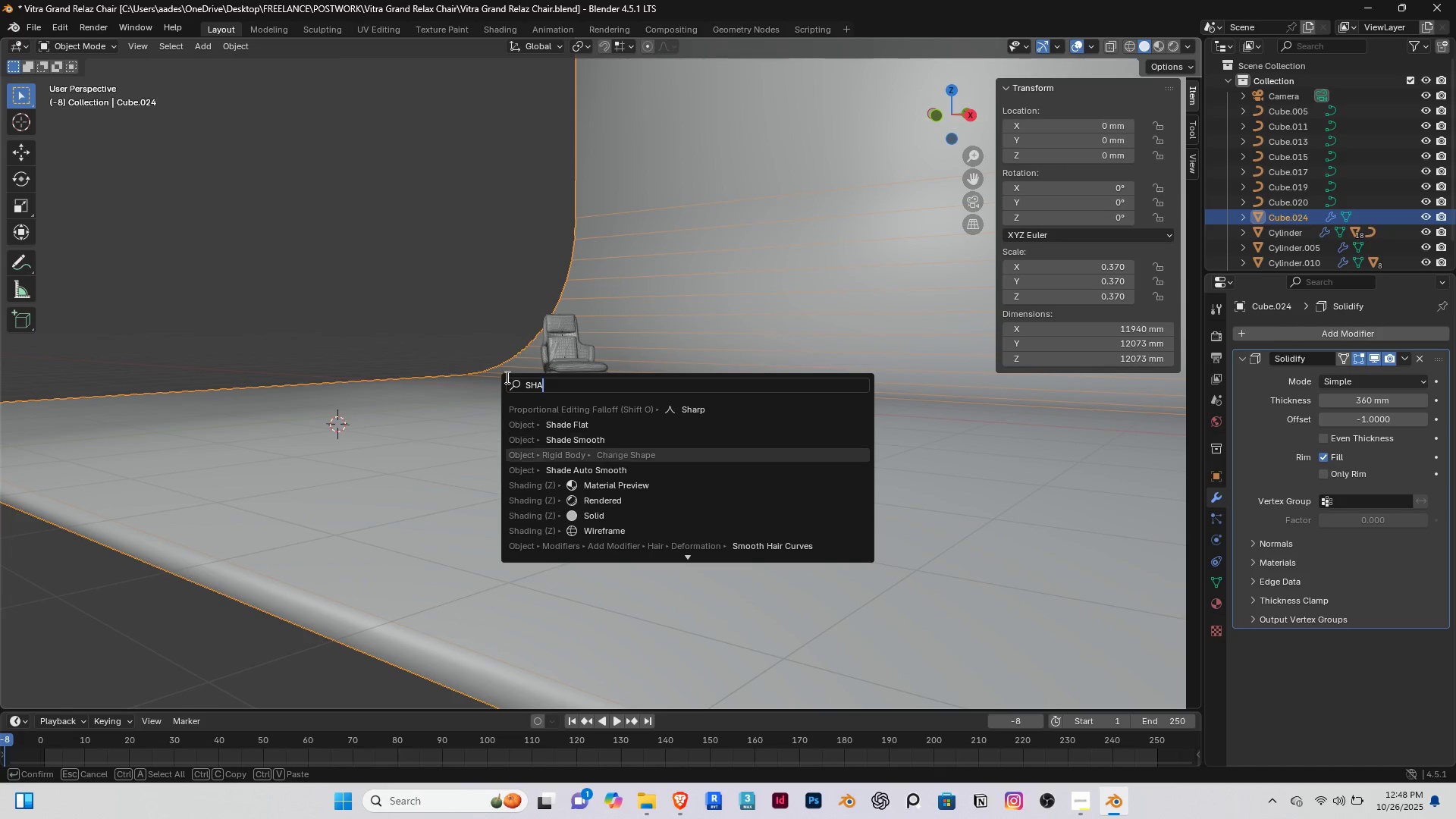 
key(ArrowDown)
 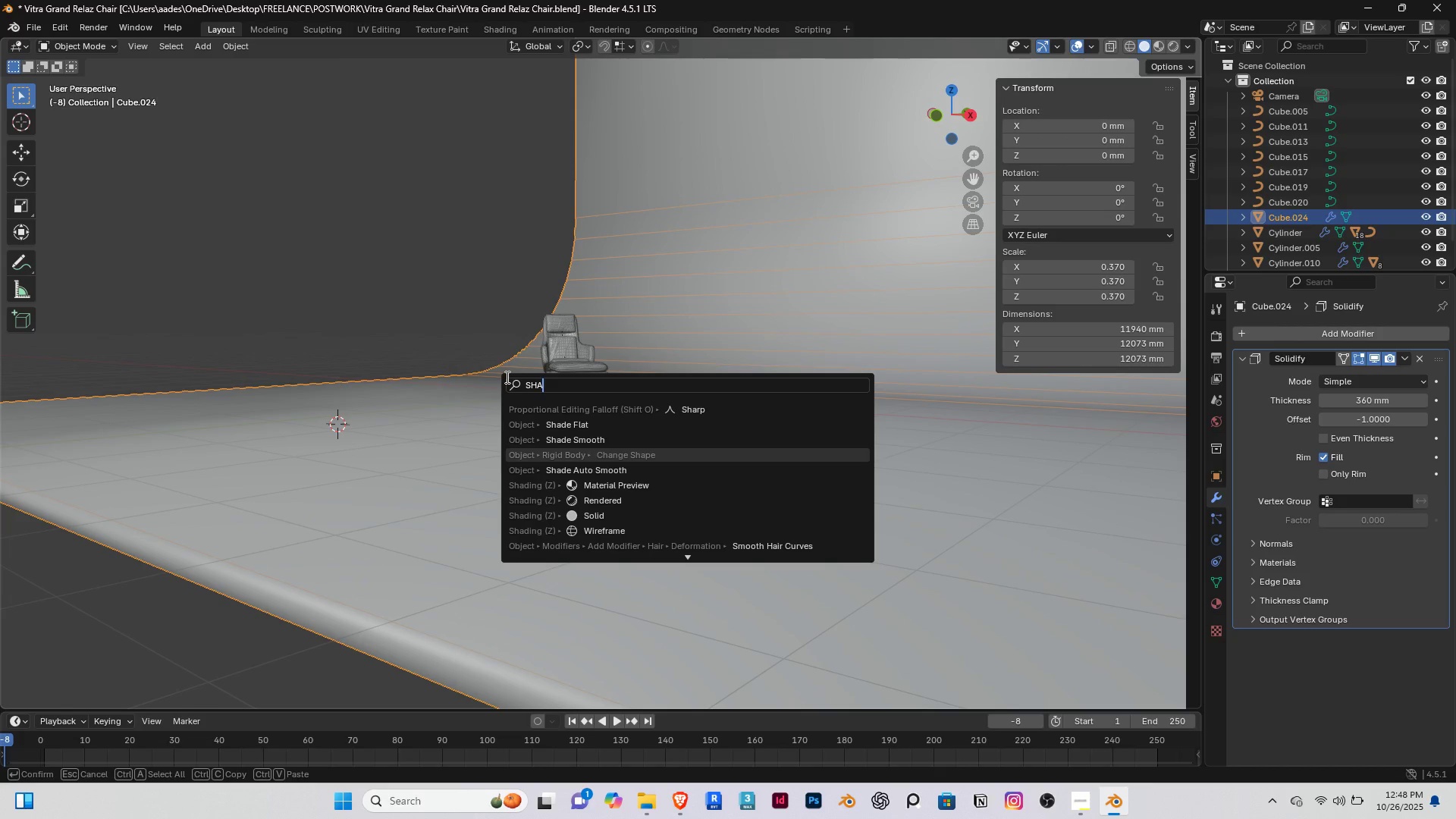 
key(ArrowDown)
 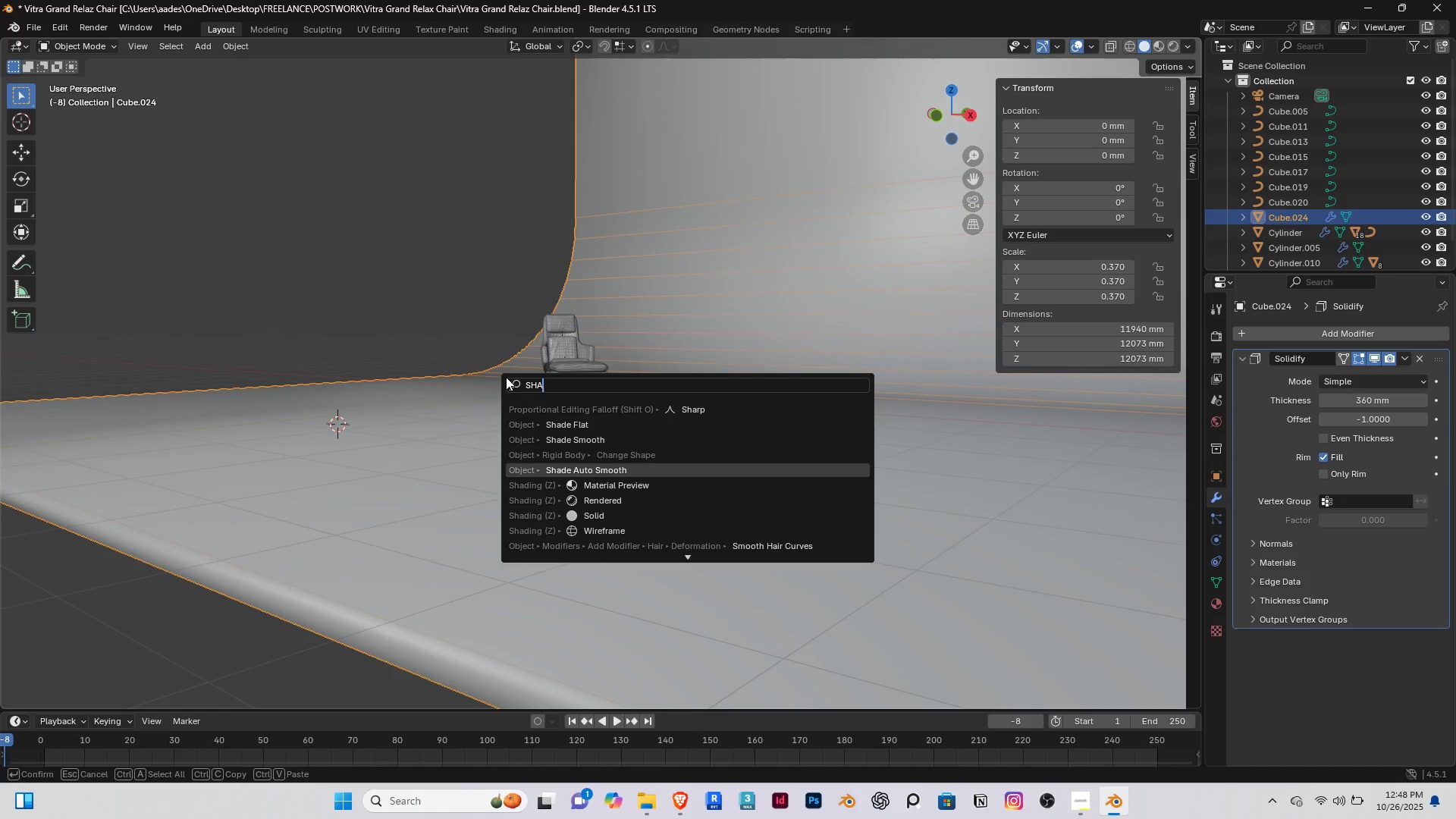 
key(Enter)
 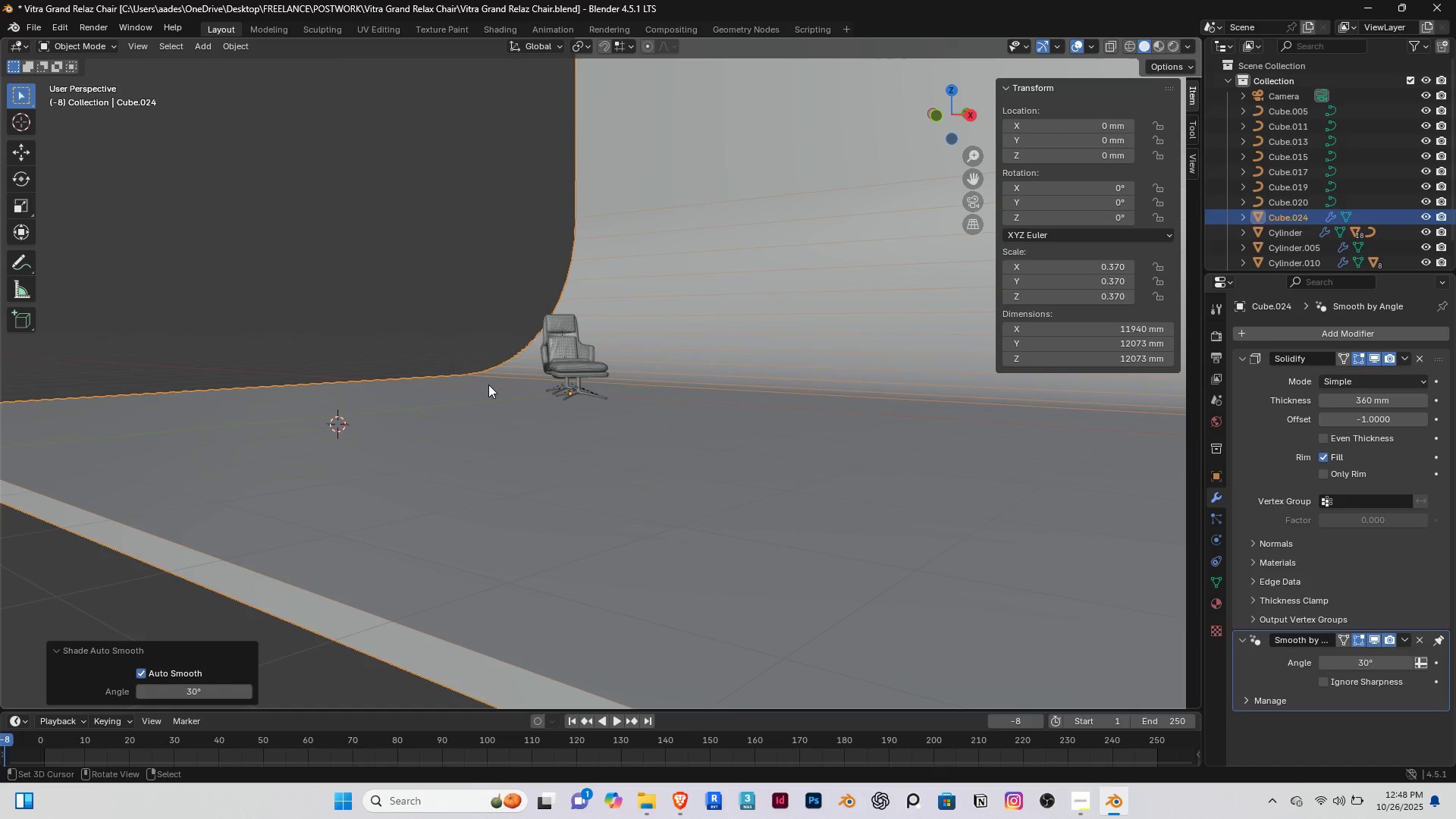 
scroll: coordinate [485, 387], scroll_direction: down, amount: 4.0
 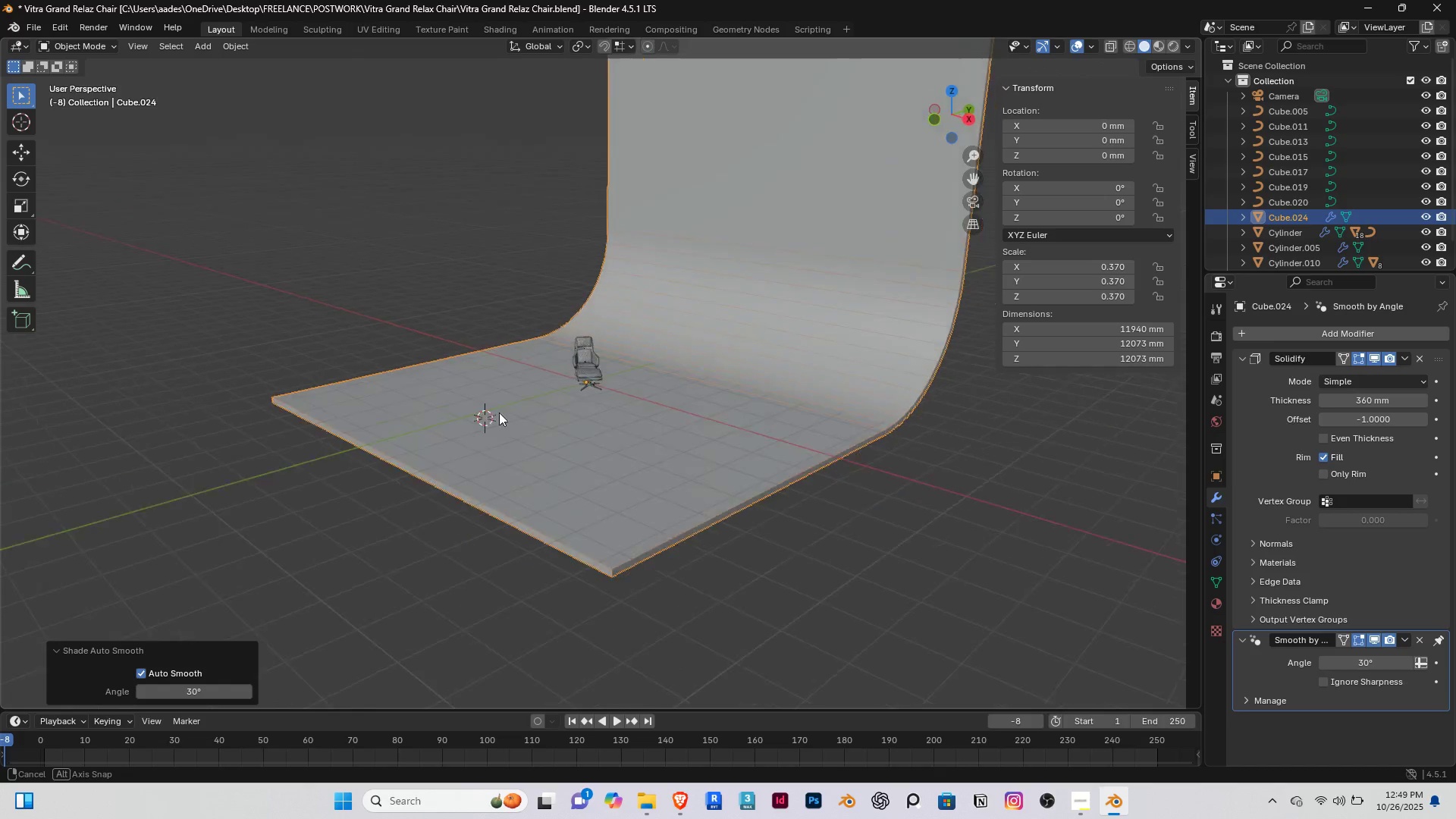 
scroll: coordinate [554, 375], scroll_direction: up, amount: 5.0
 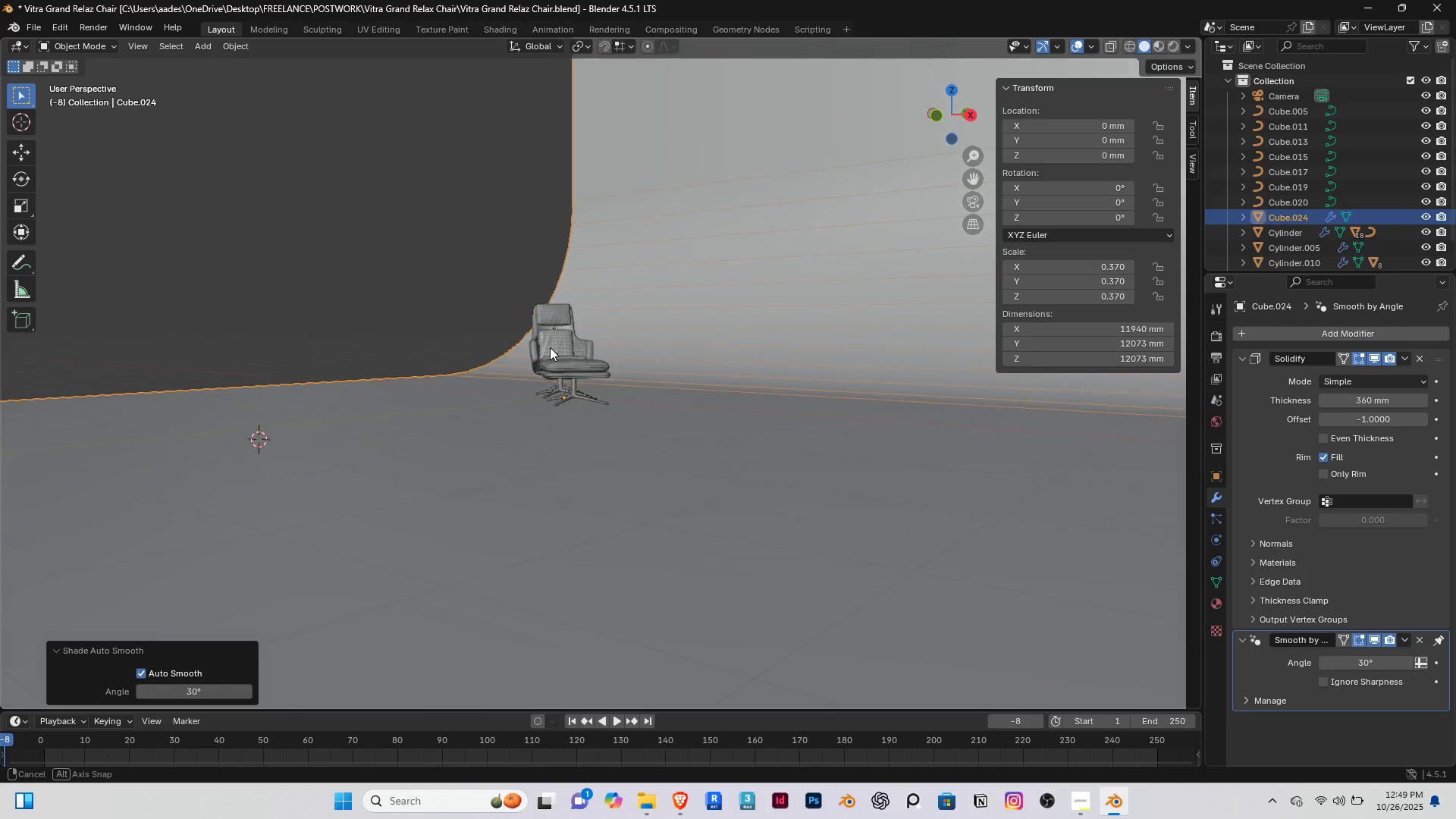 
right_click([224, 292])
 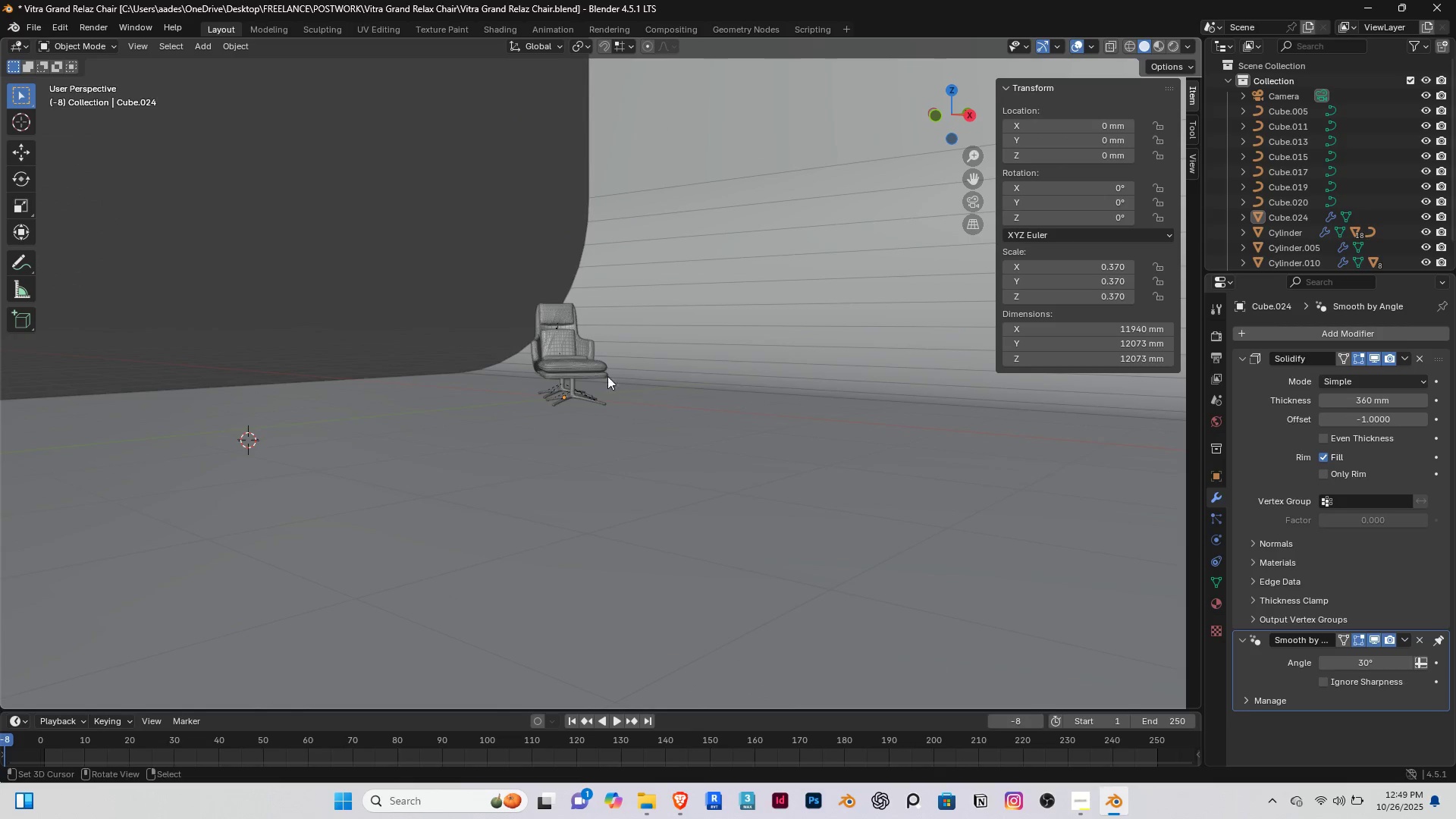 
scroll: coordinate [536, 412], scroll_direction: up, amount: 10.0
 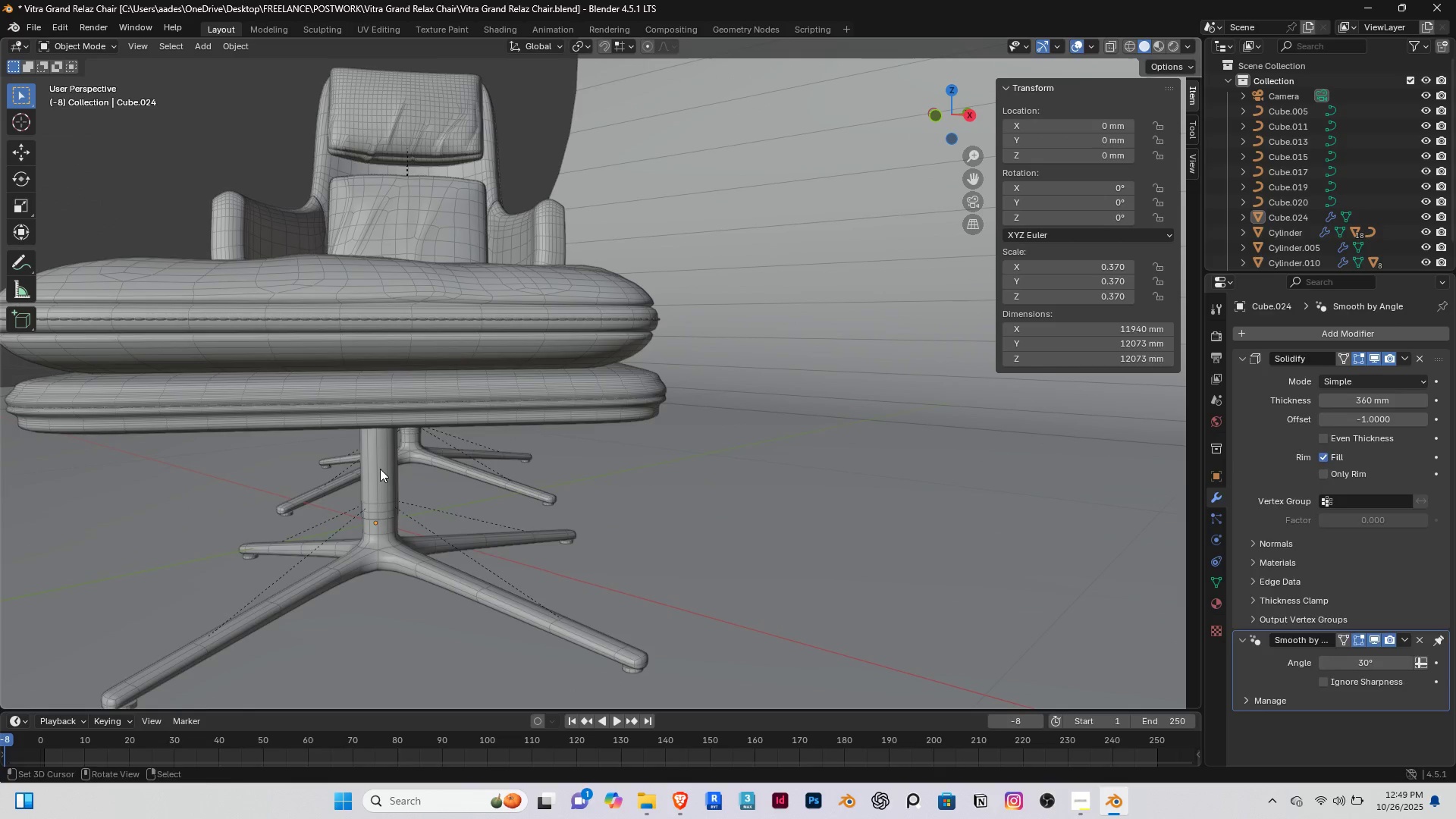 
right_click([380, 469])
 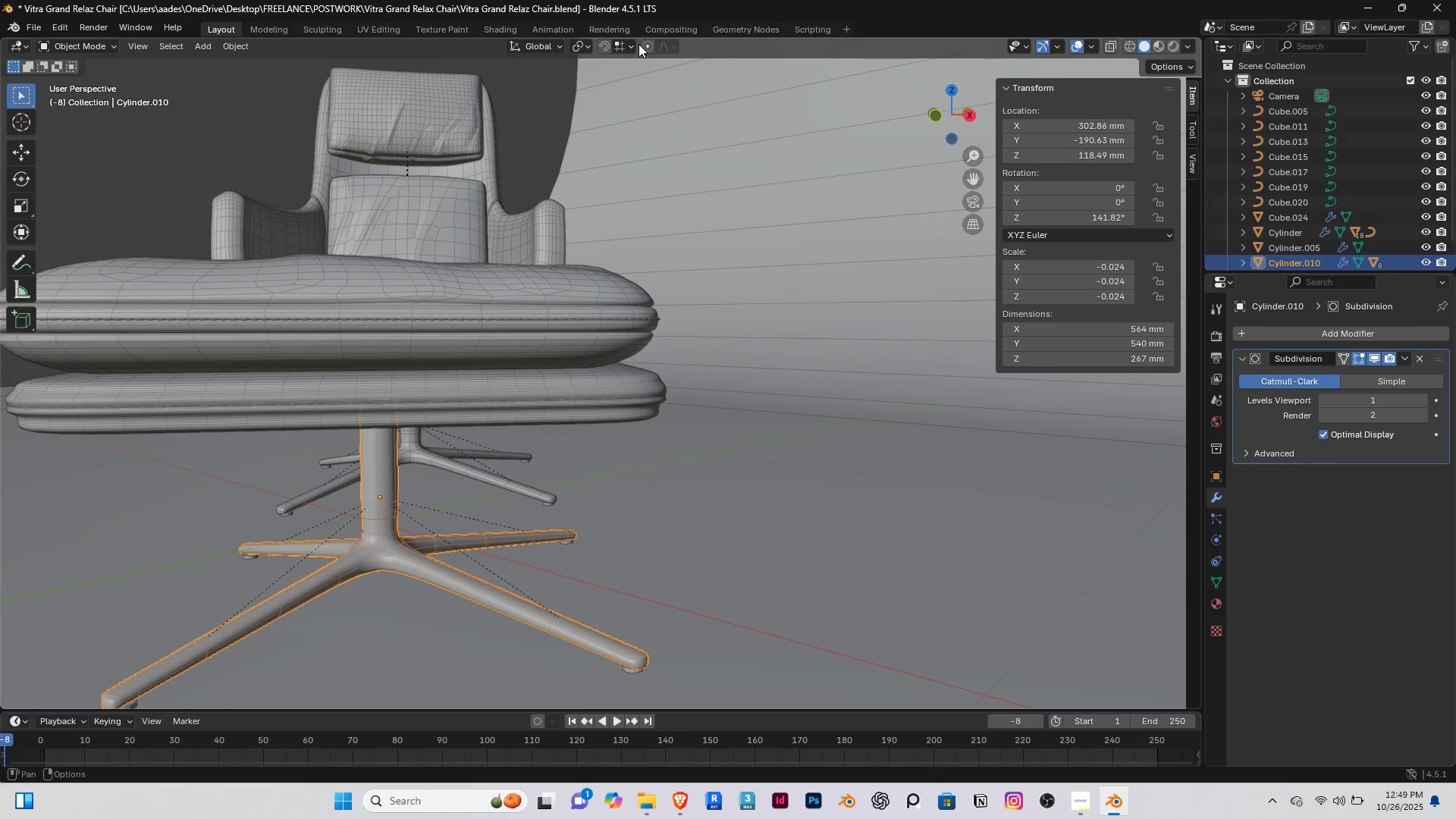 
left_click([633, 46])
 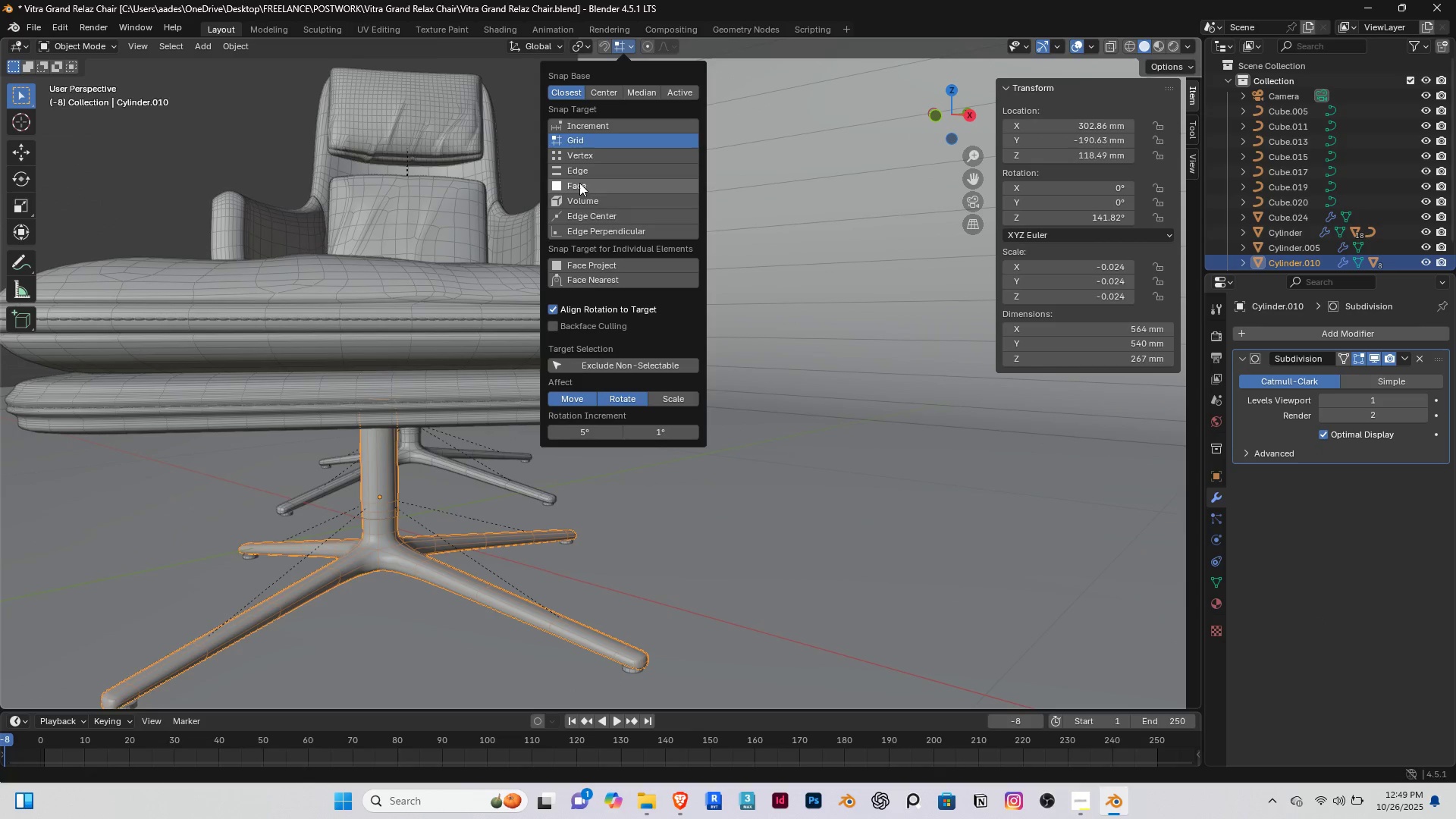 
left_click([579, 184])
 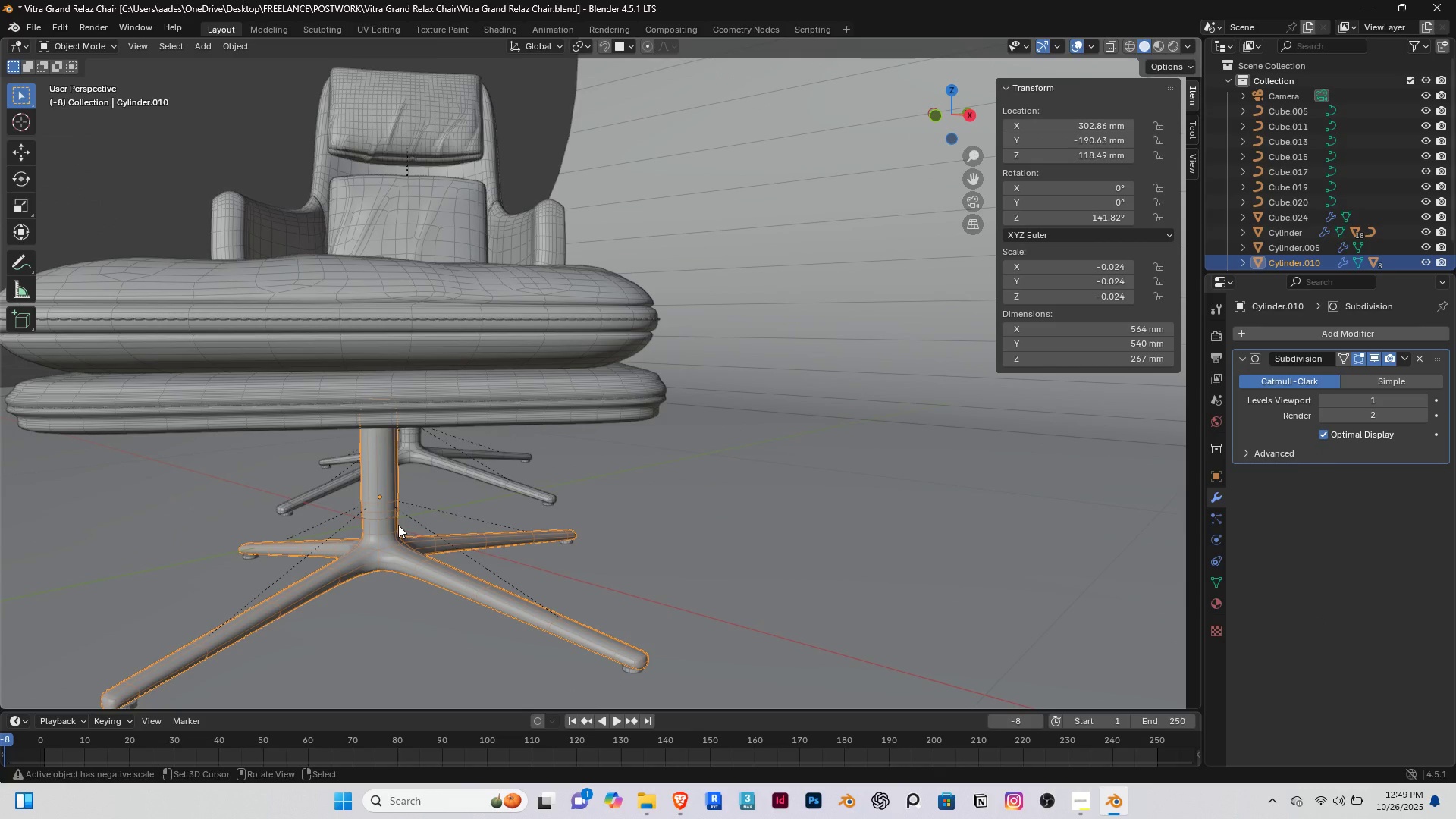 
type(gz)
 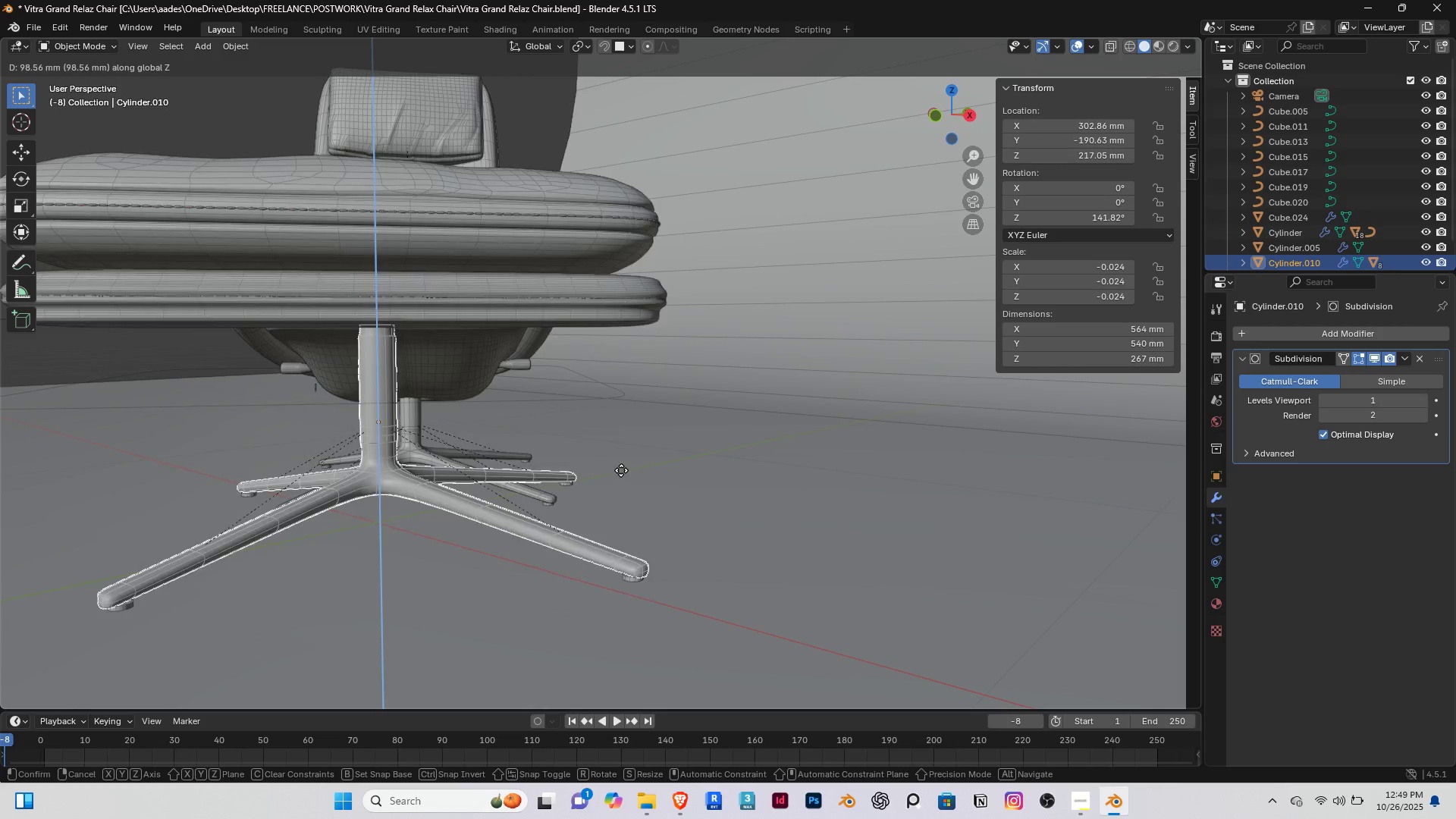 
hold_key(key=ControlRight, duration=1.27)
 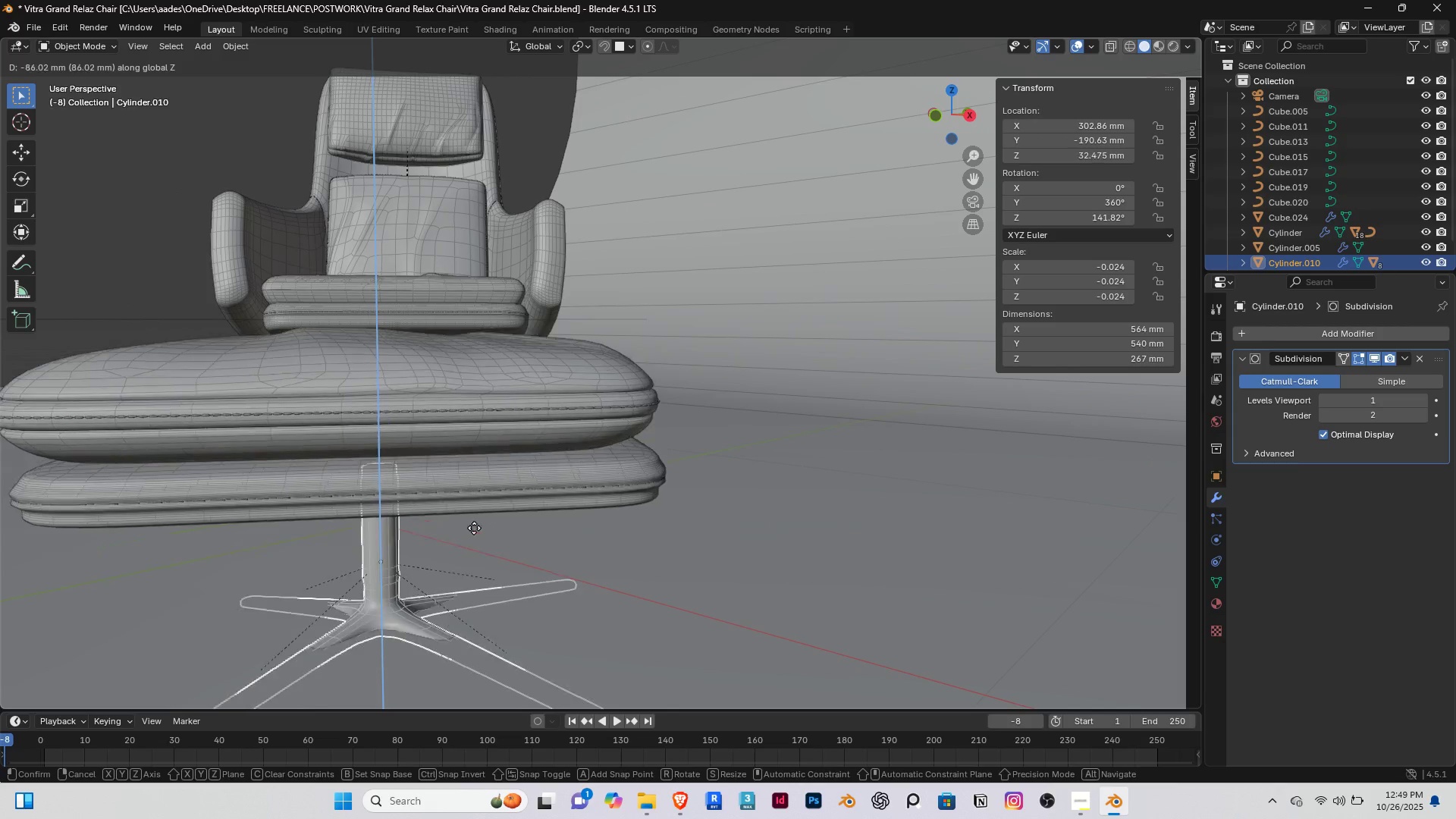 
hold_key(key=ControlRight, duration=0.85)
 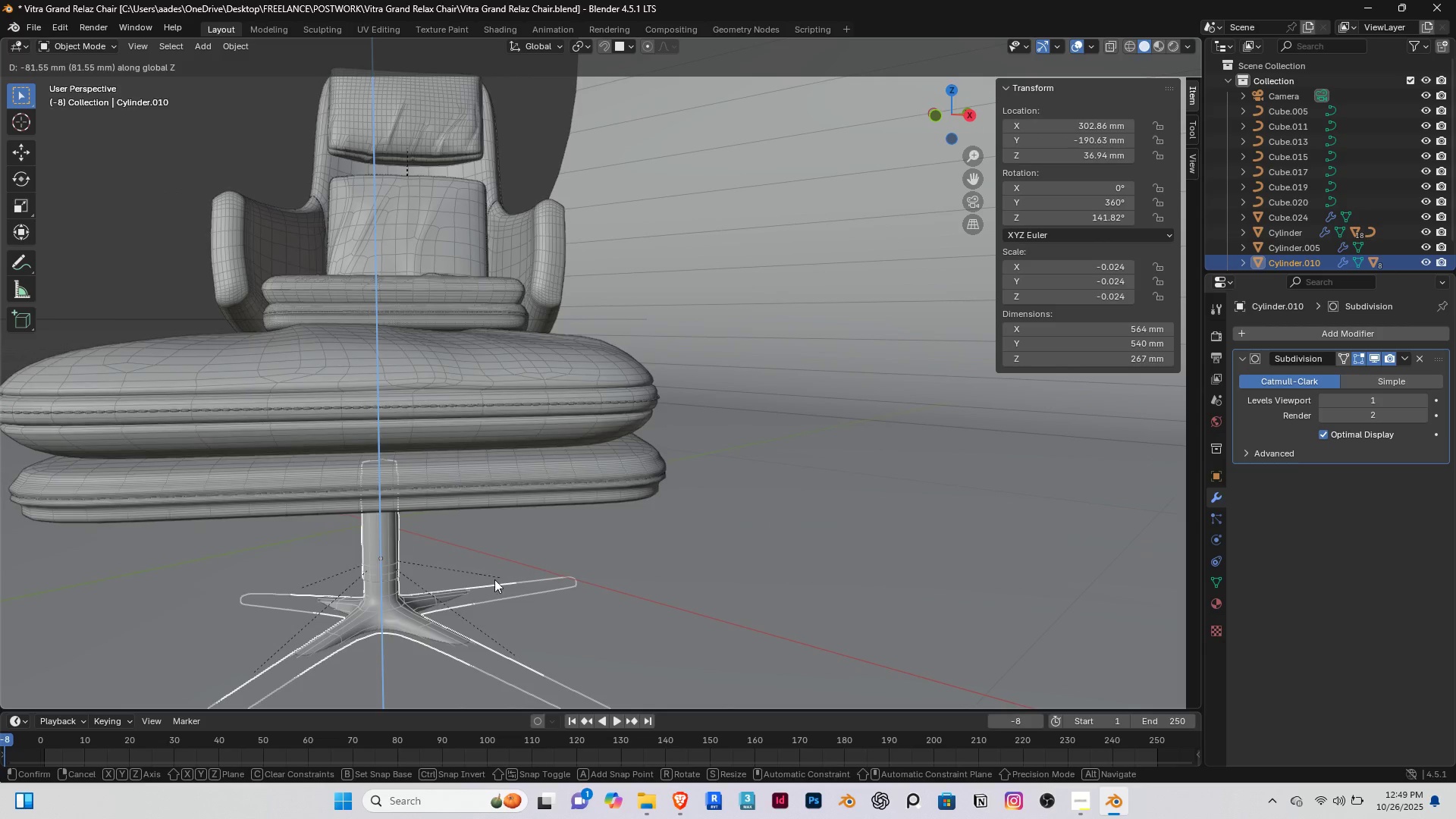 
right_click([494, 579])
 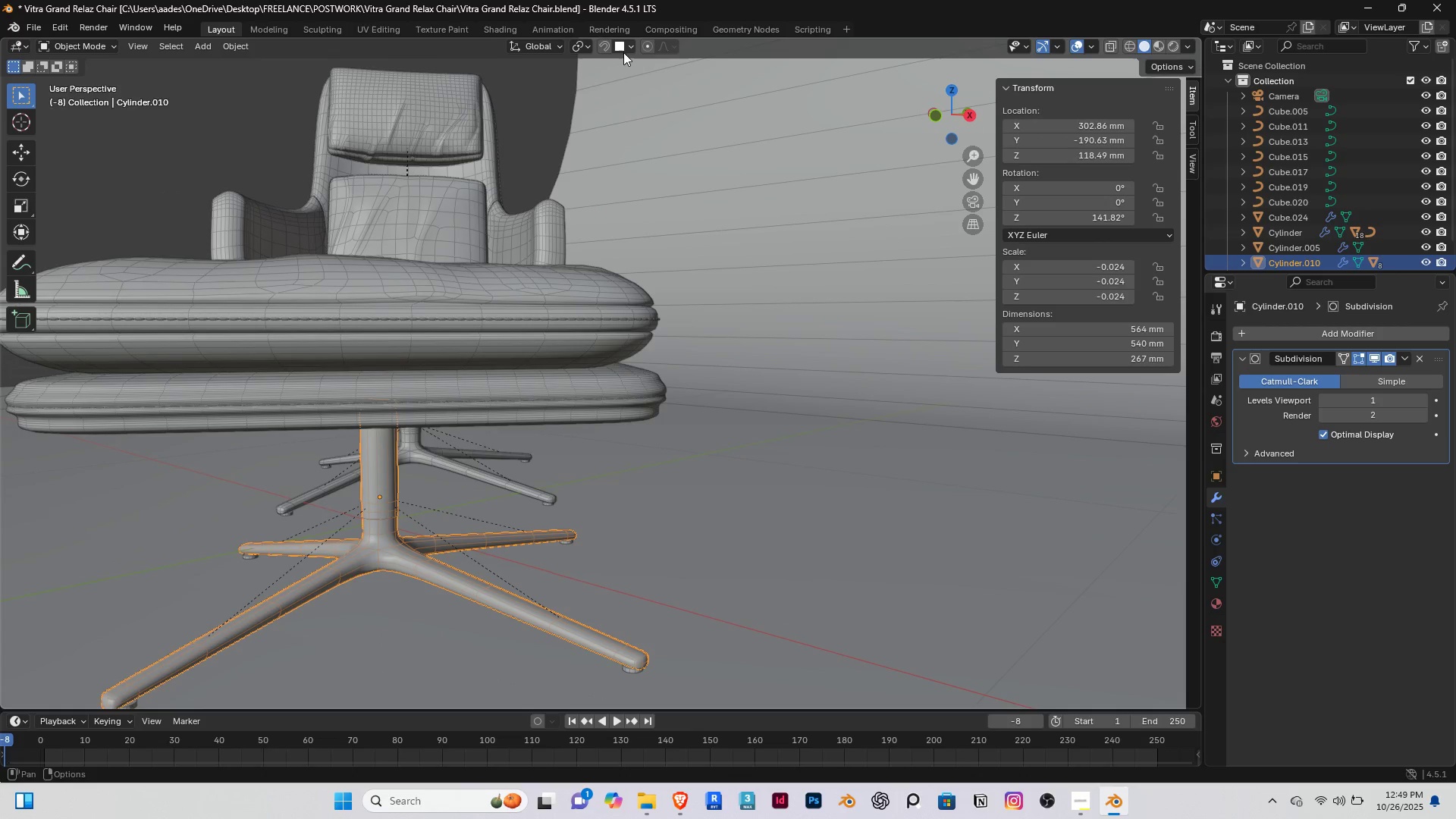 
left_click([631, 49])
 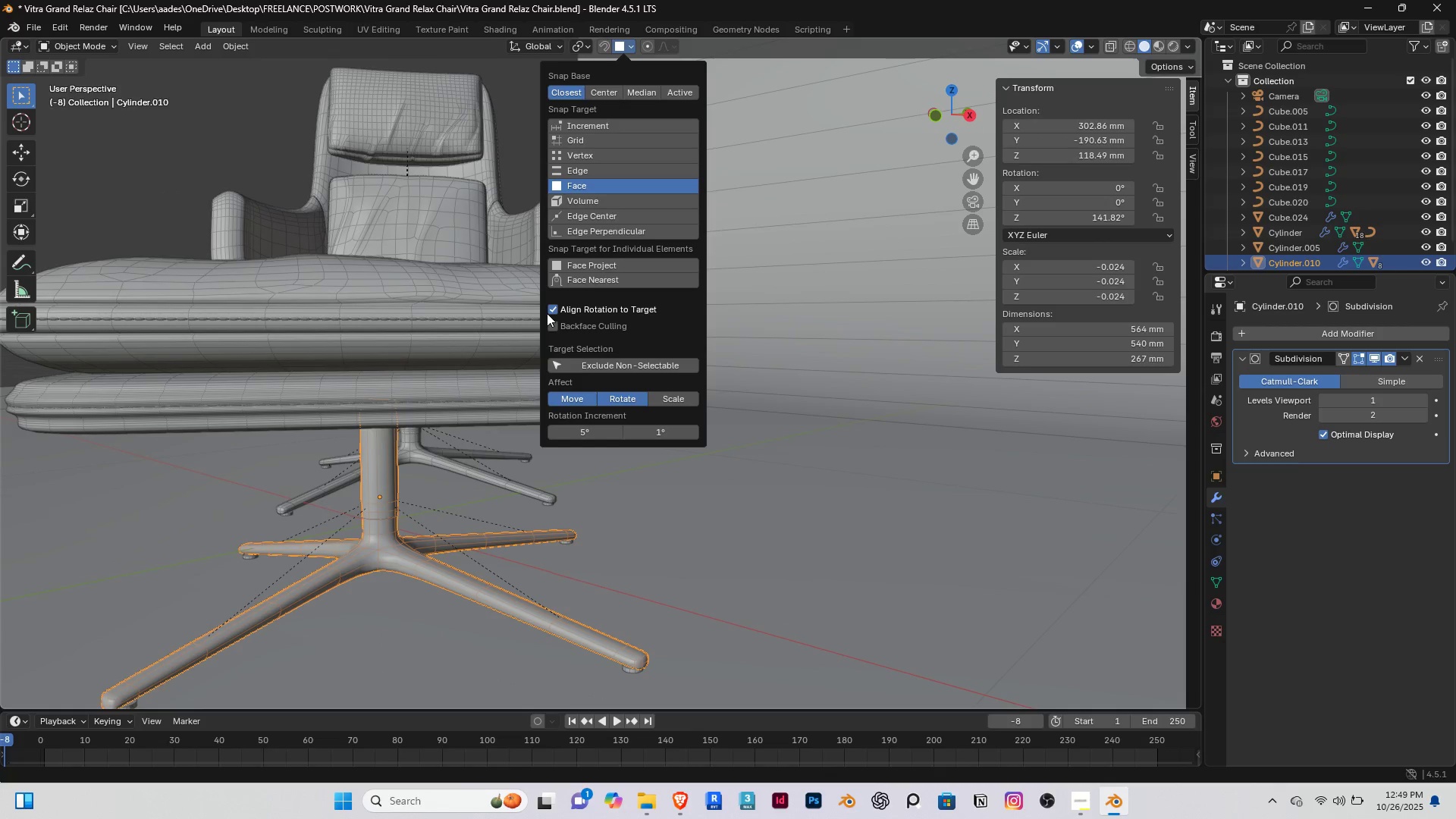 
left_click([553, 307])
 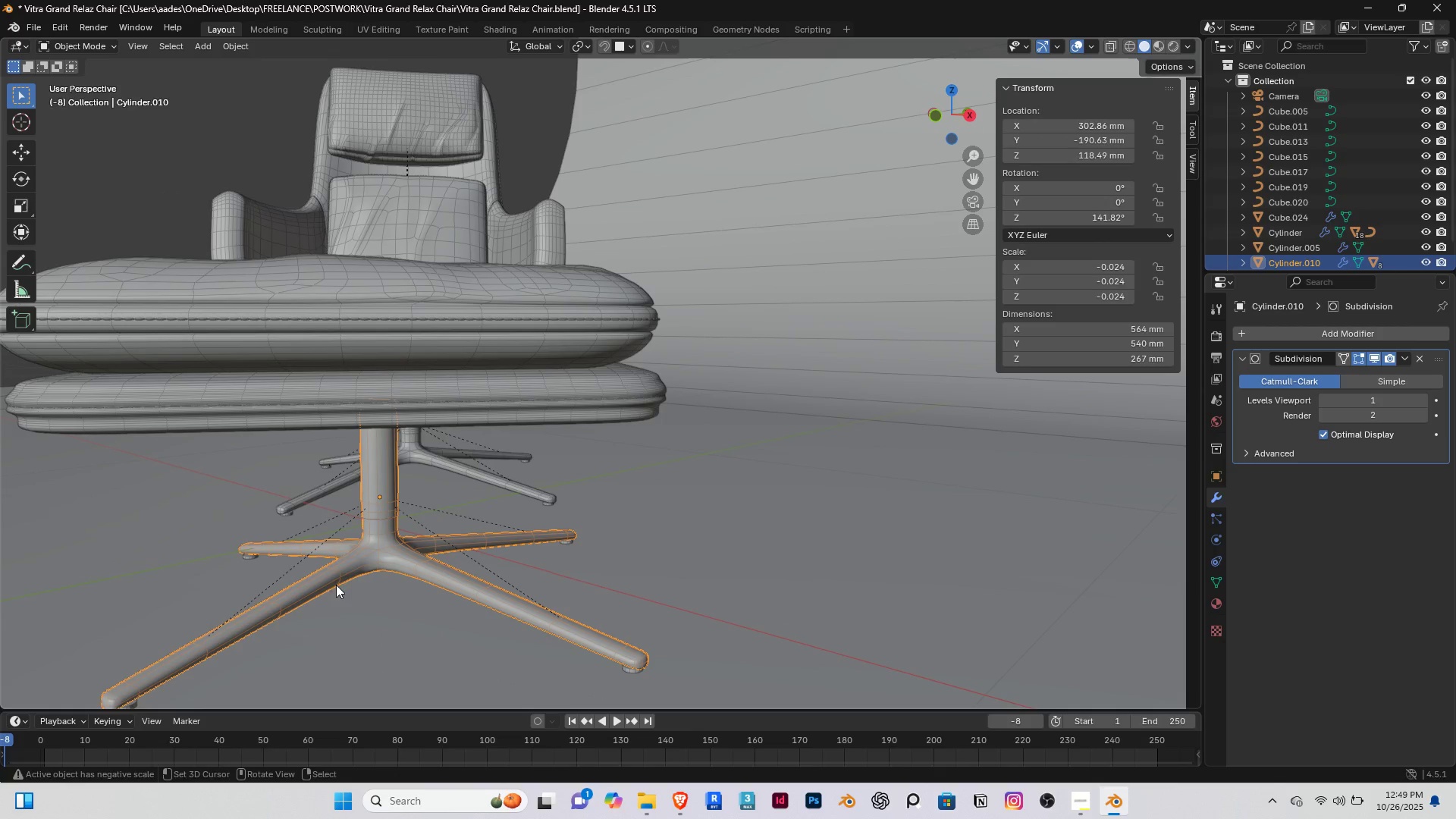 
type(gz)
 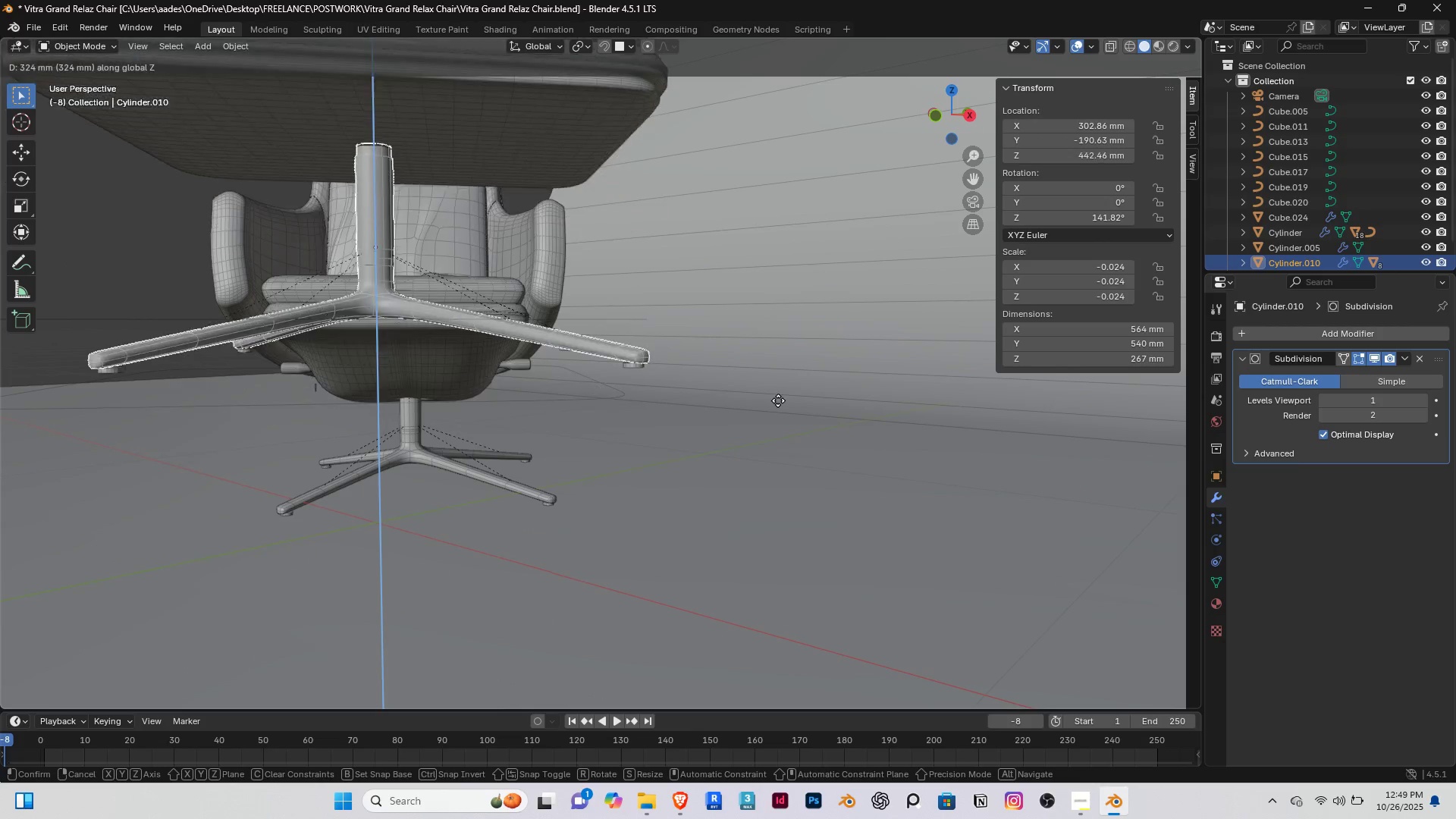 
hold_key(key=ControlRight, duration=0.88)
left_click([782, 507])
 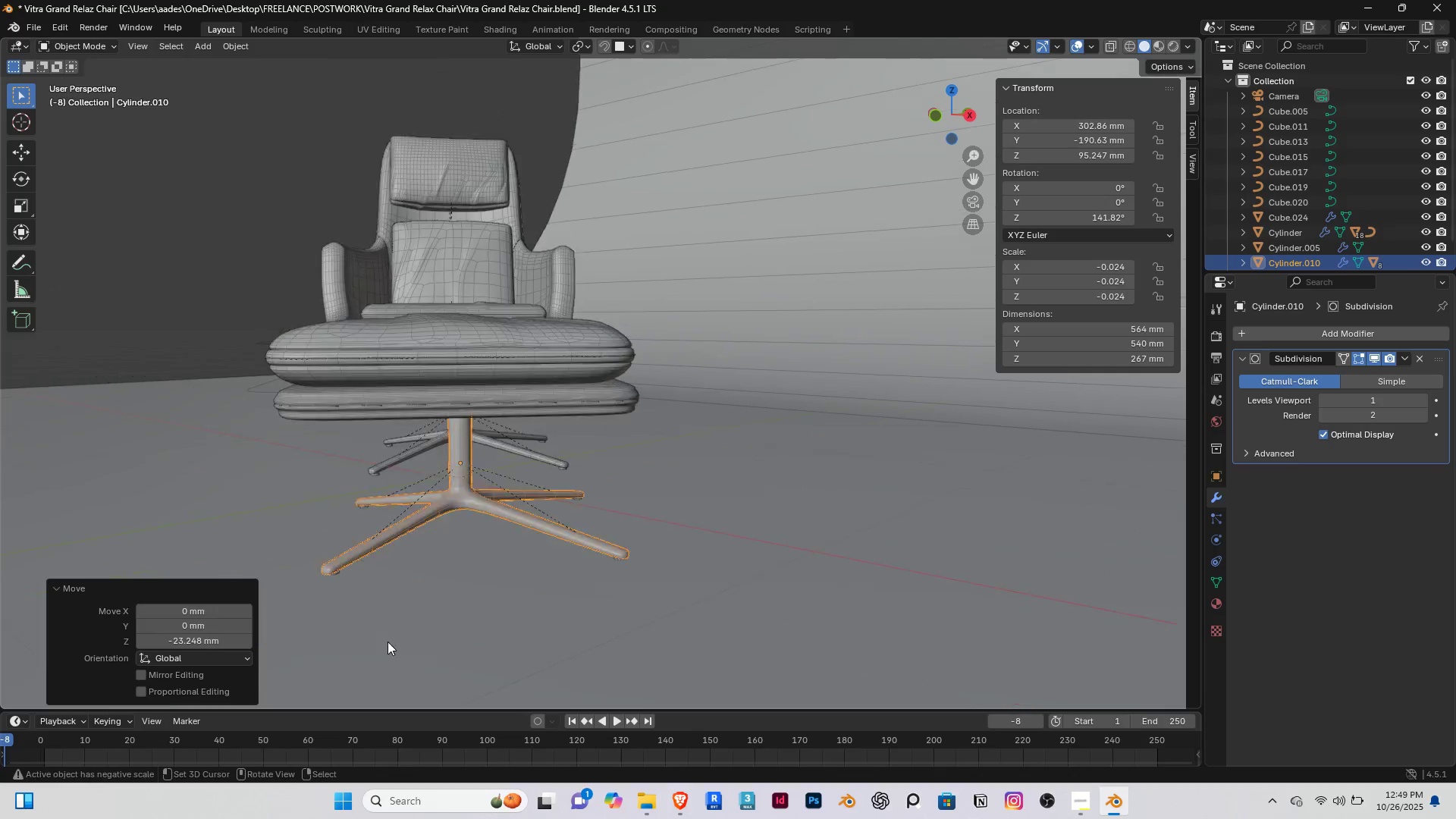 
scroll: coordinate [356, 498], scroll_direction: down, amount: 1.0
 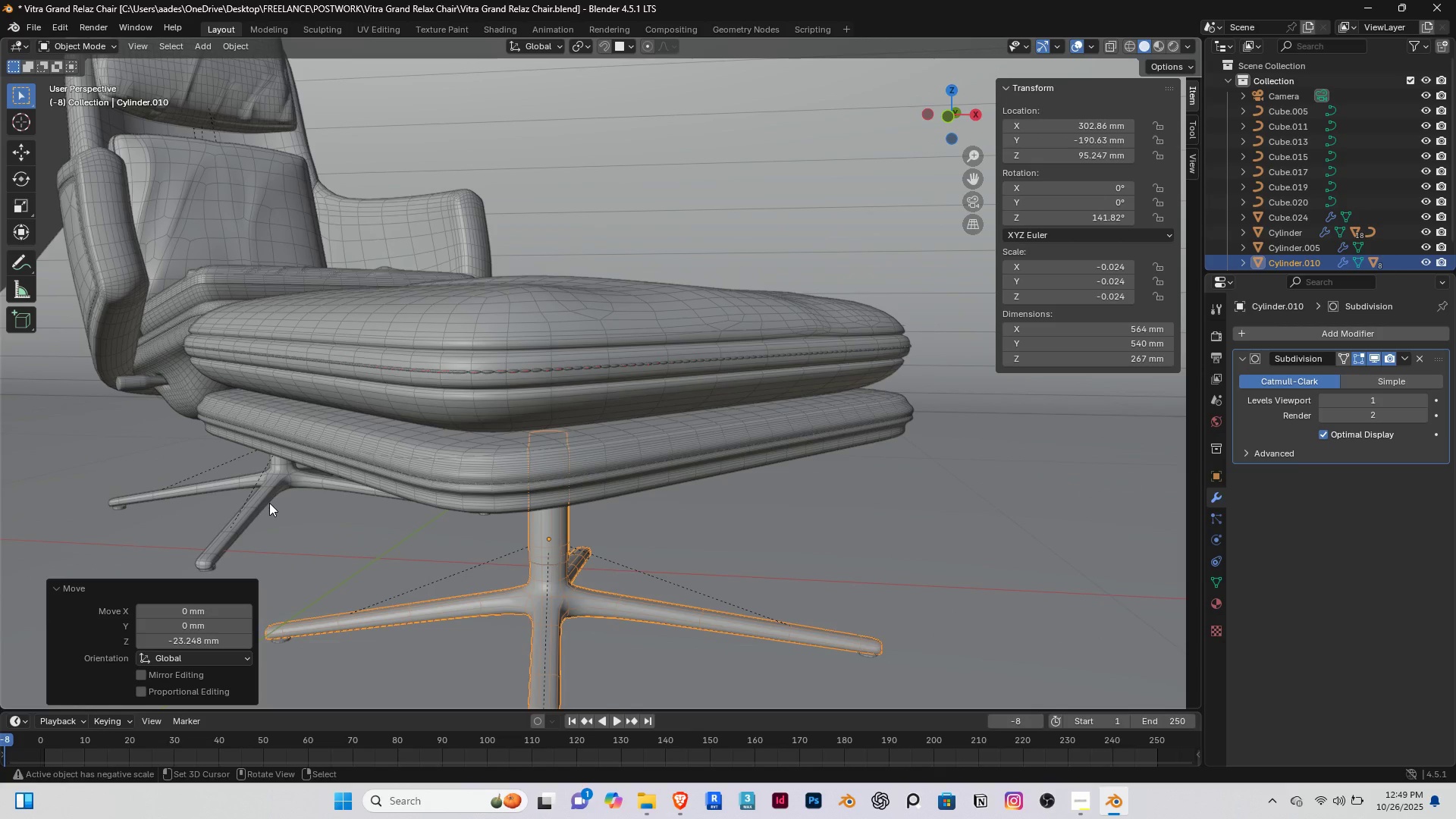 
right_click([269, 503])
 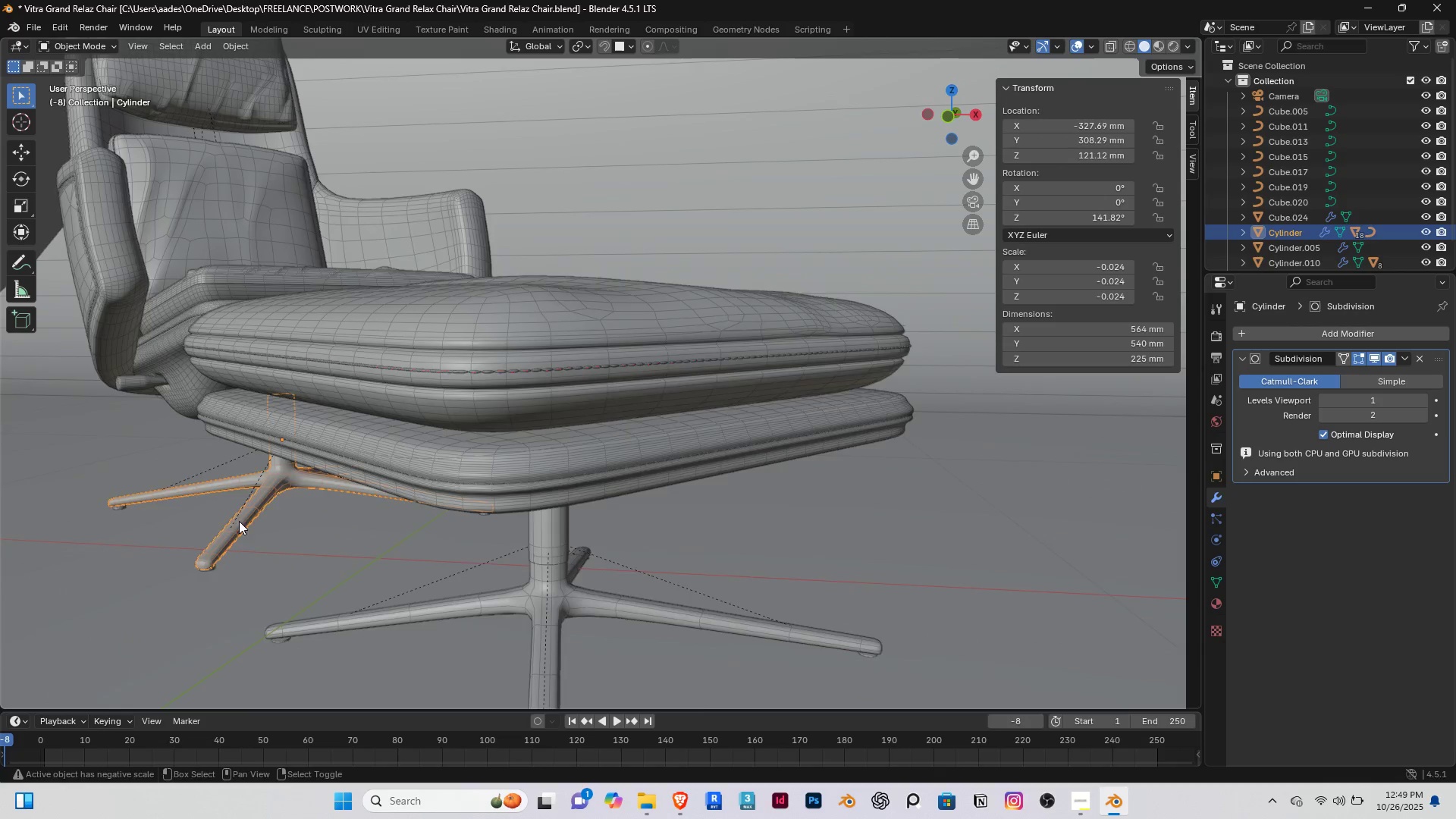 
hold_key(key=ShiftRight, duration=0.4)
 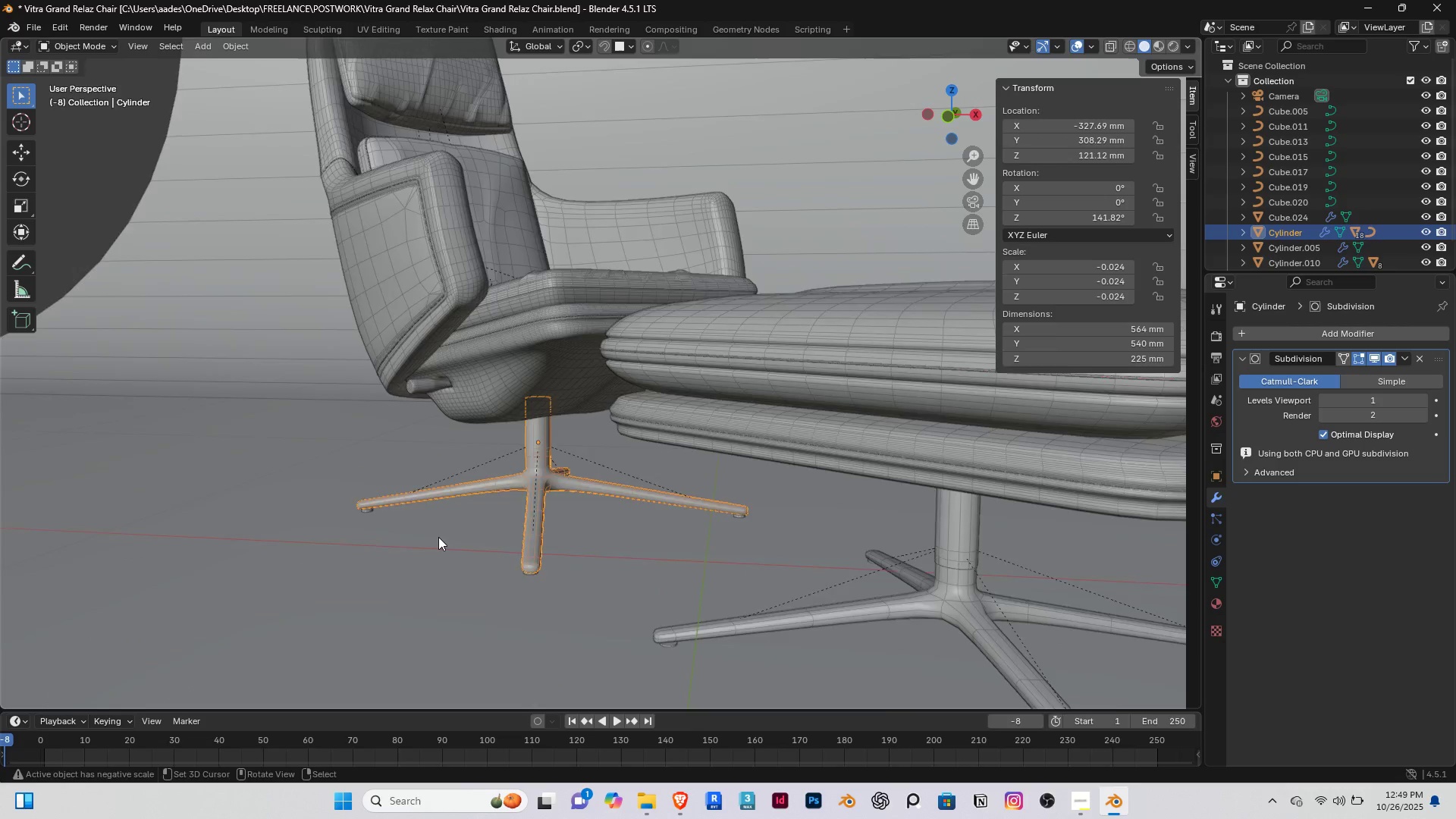 
scroll: coordinate [438, 537], scroll_direction: up, amount: 2.0
 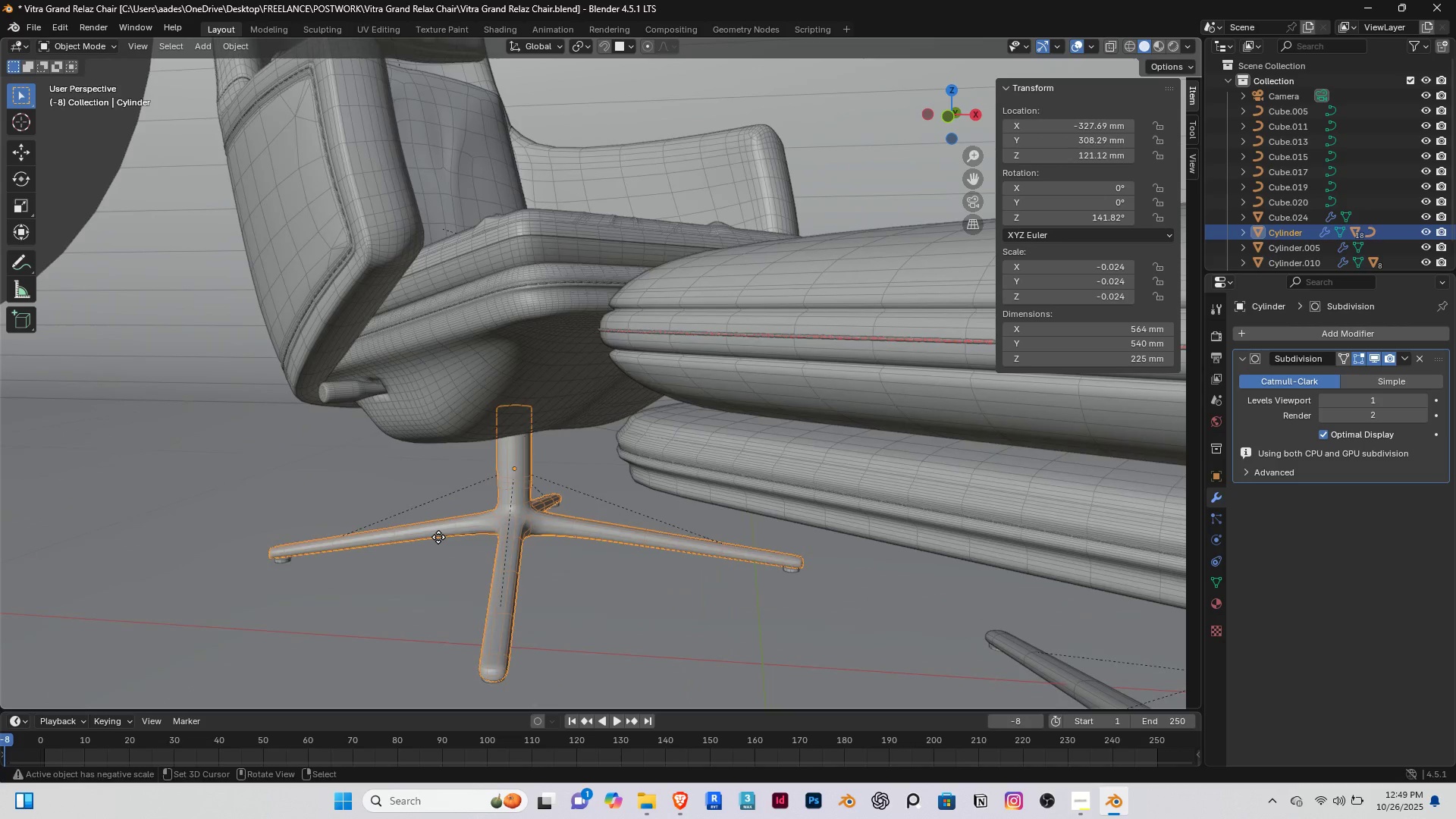 
type(gz)
 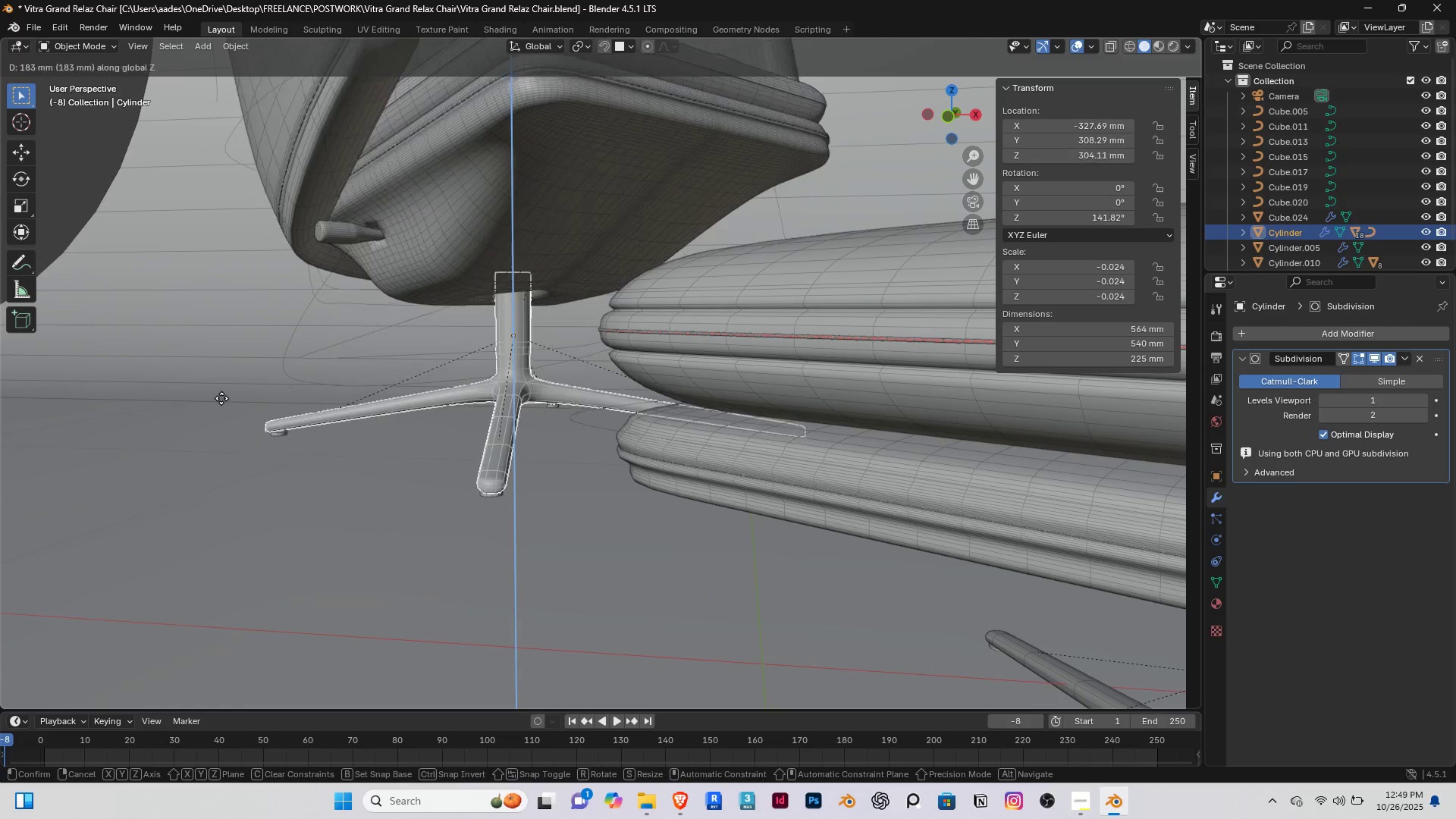 
hold_key(key=ControlRight, duration=0.9)
left_click([182, 518])
 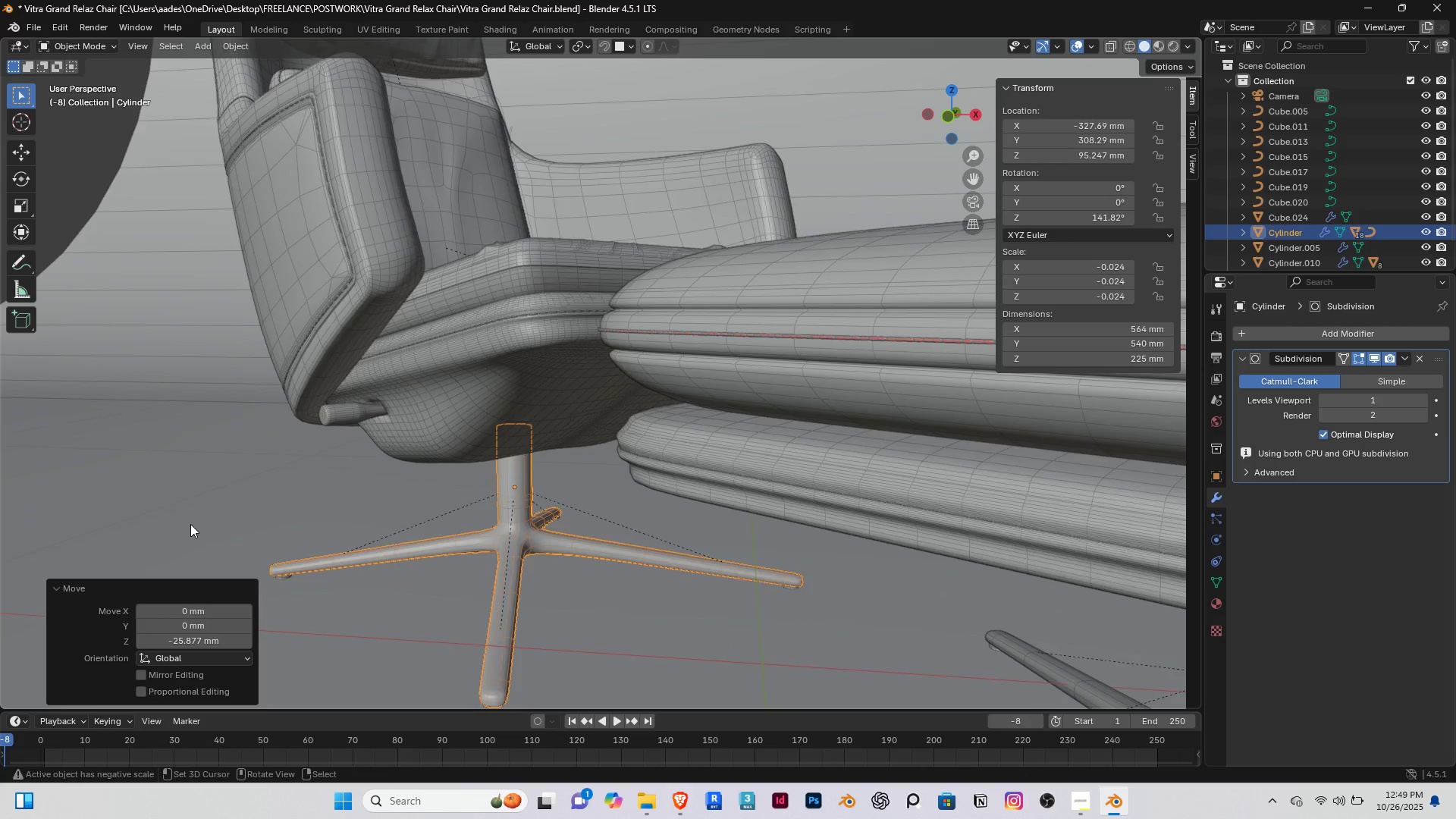 
scroll: coordinate [193, 524], scroll_direction: down, amount: 10.0
 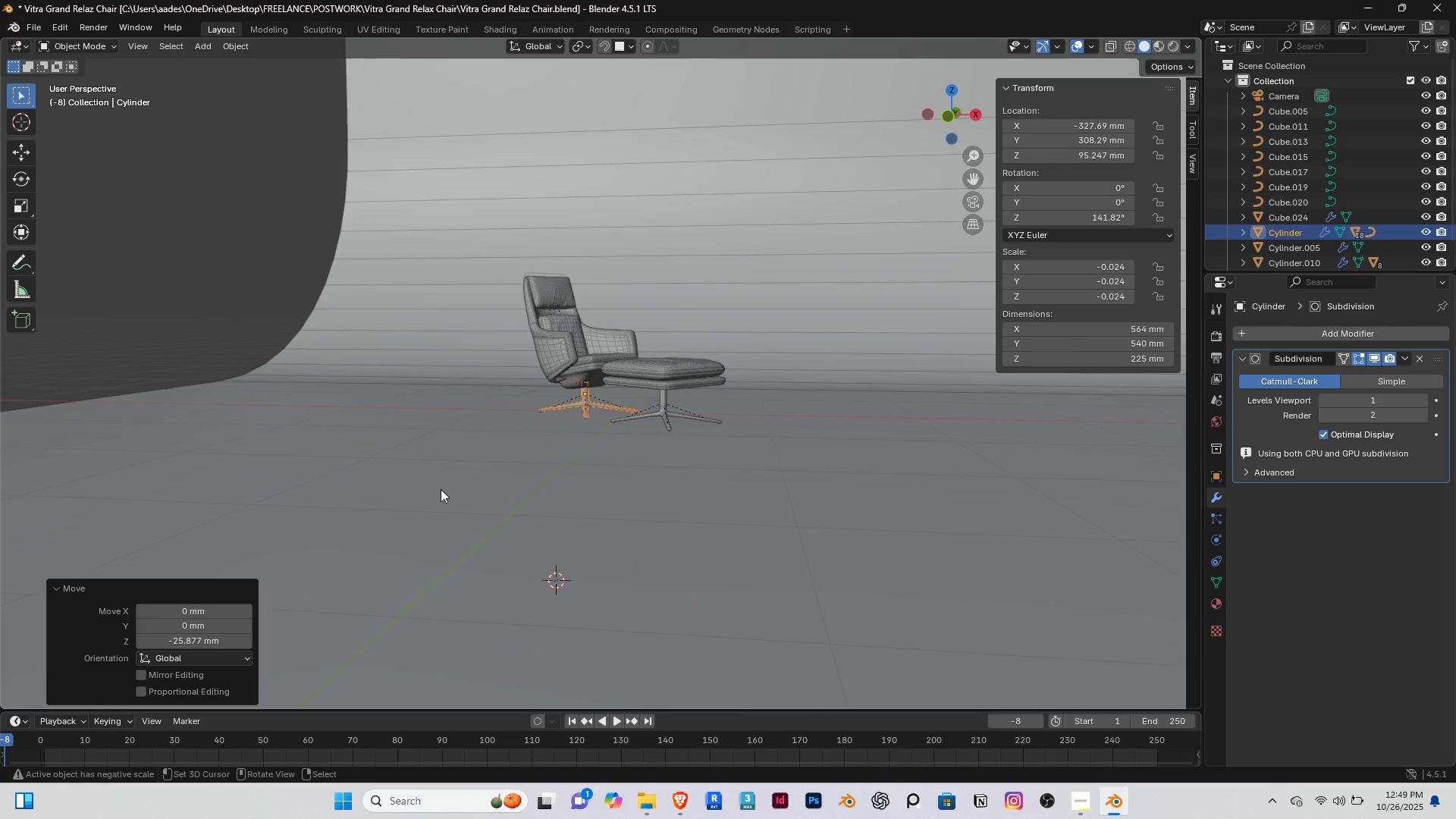 
scroll: coordinate [556, 361], scroll_direction: up, amount: 4.0
 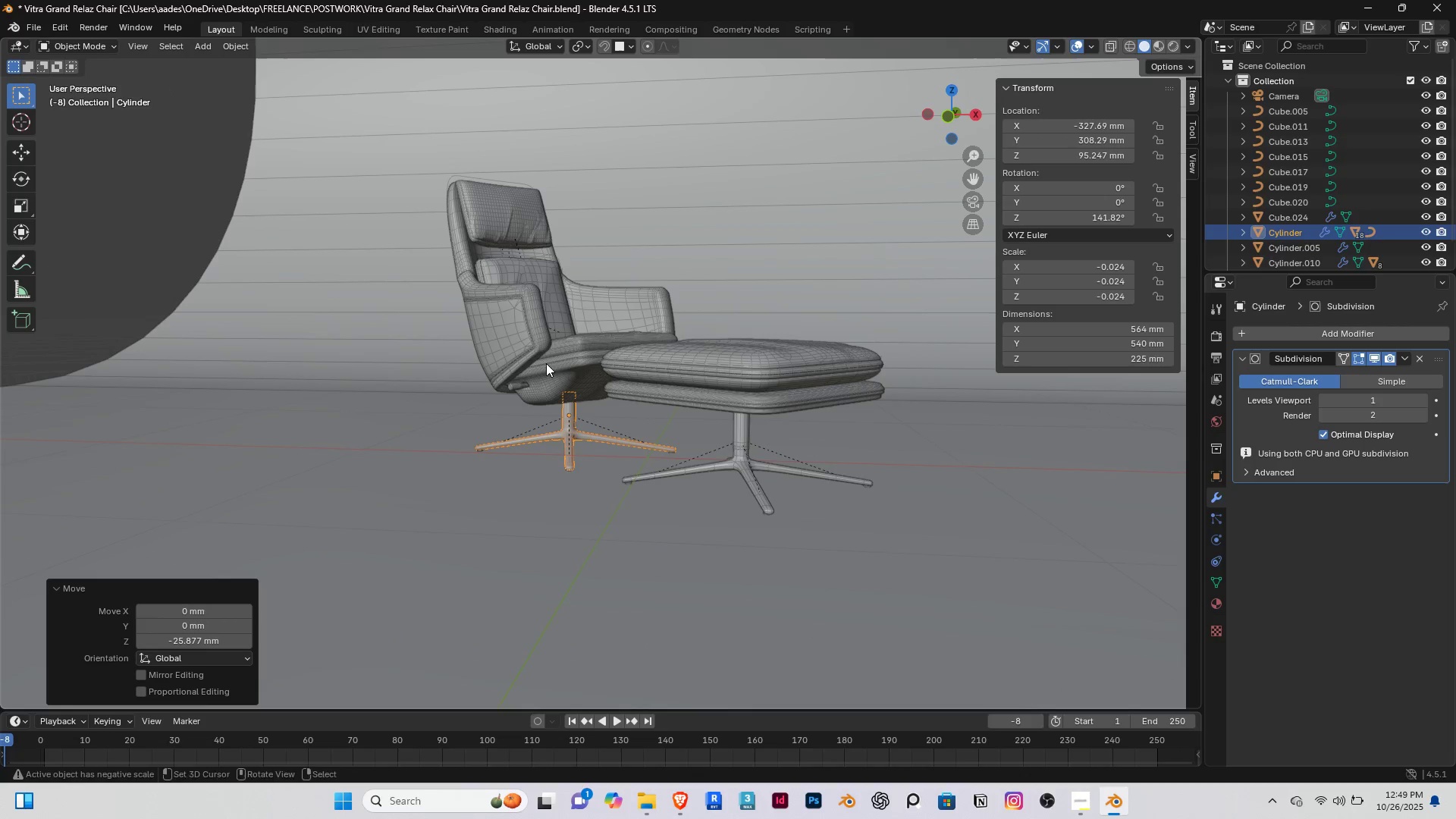 
hold_key(key=ShiftRight, duration=0.44)
 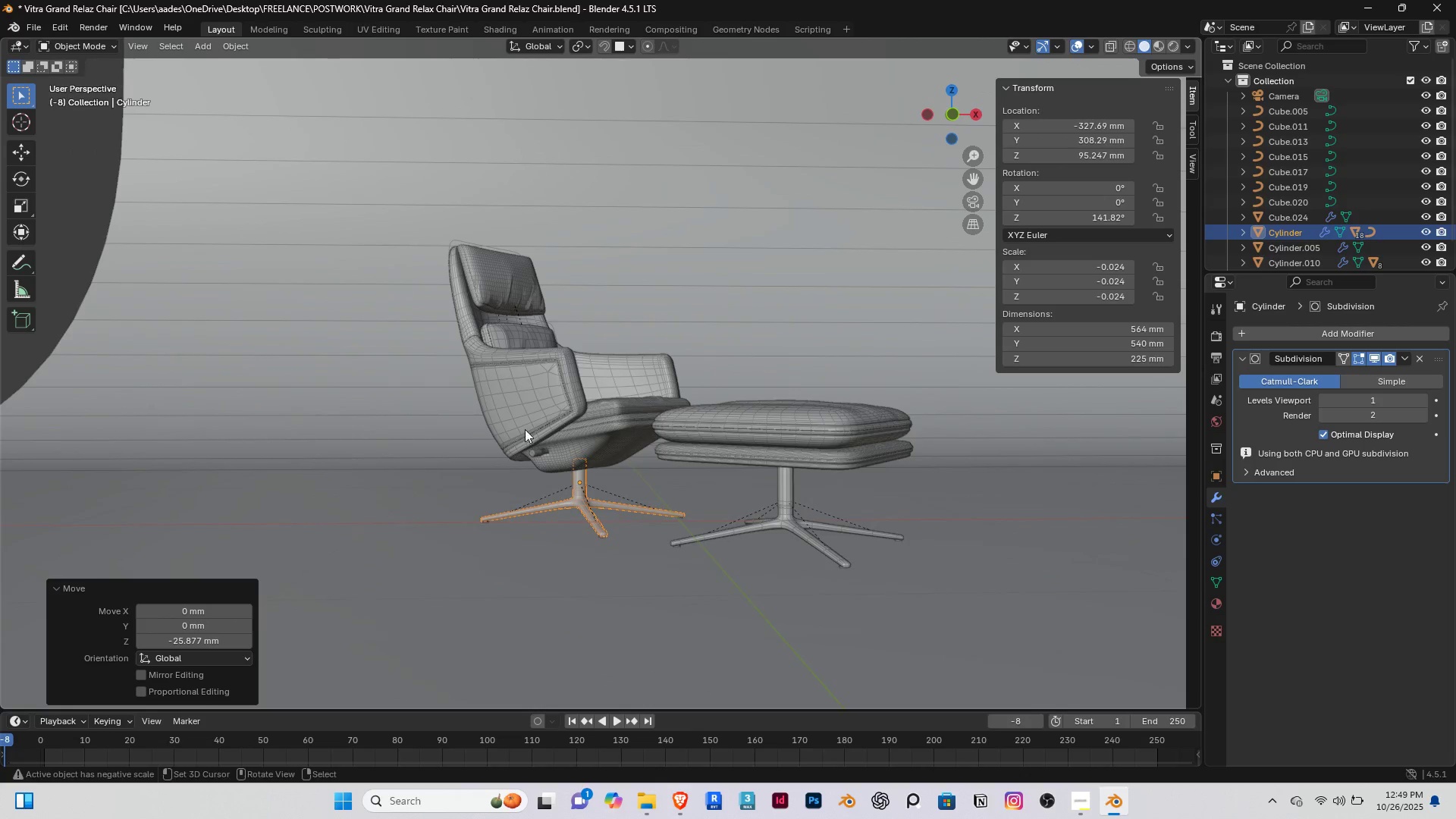 
right_click([192, 504])
 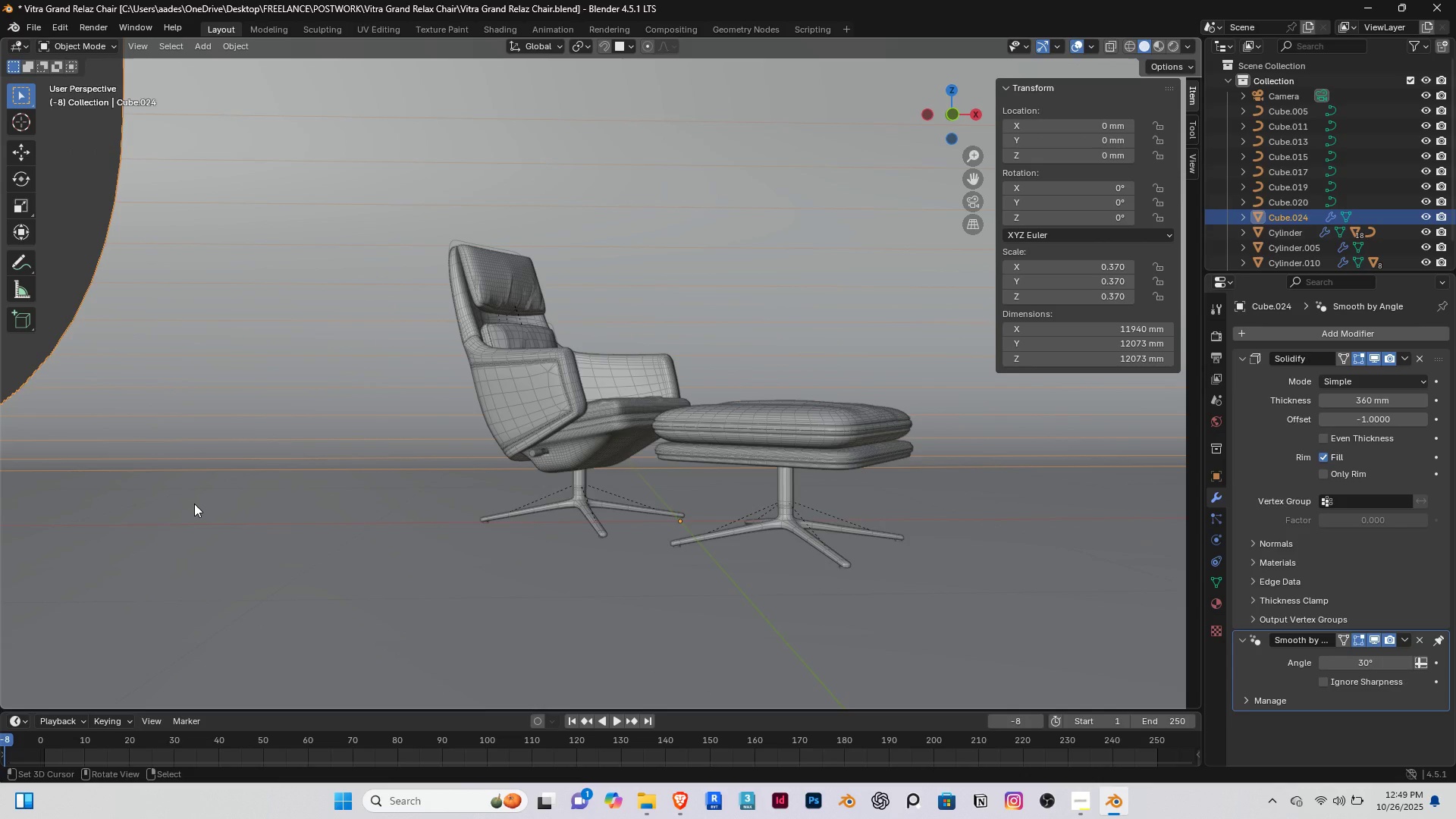 
type(gx)
 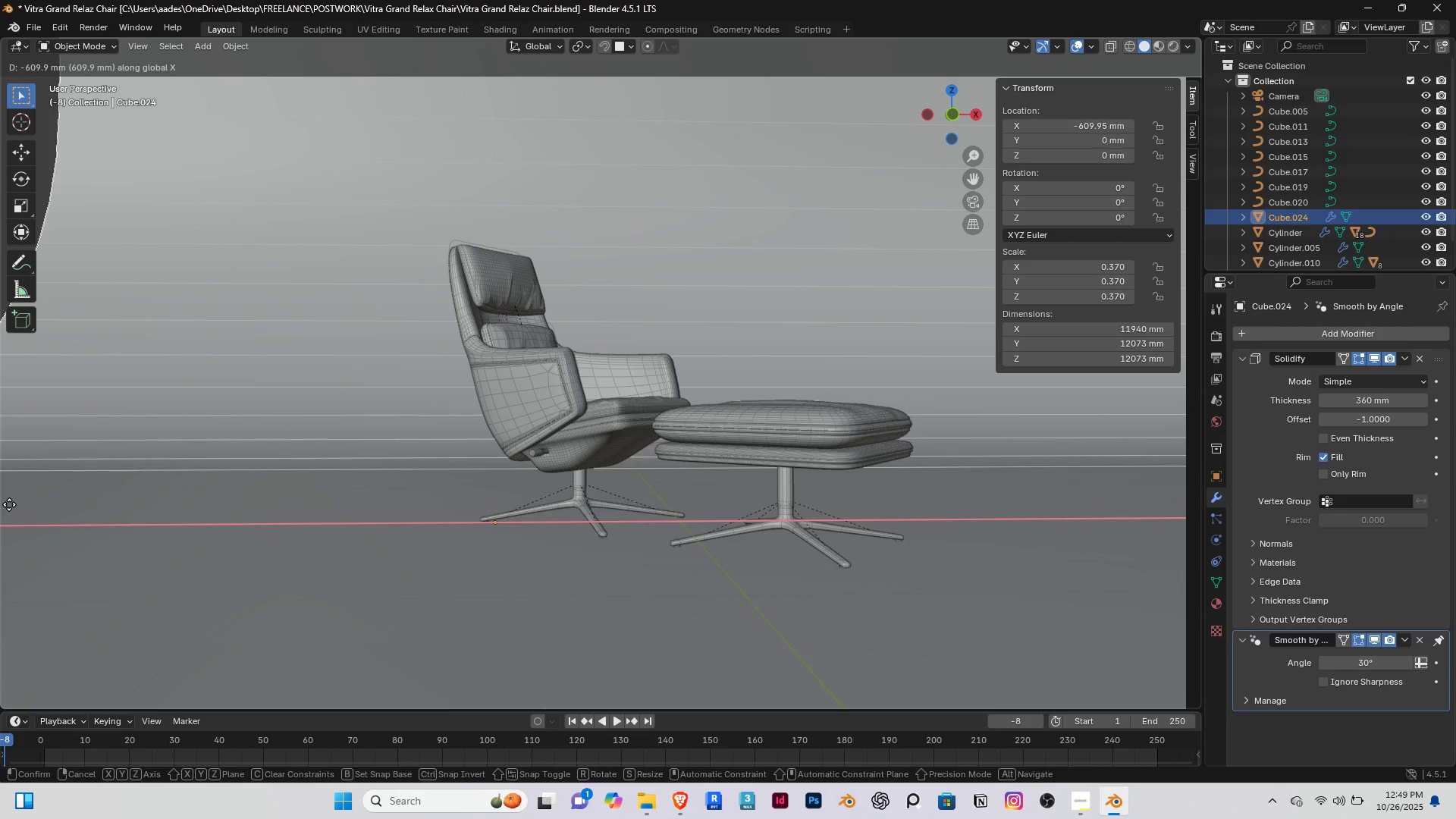 
left_click([9, 504])
 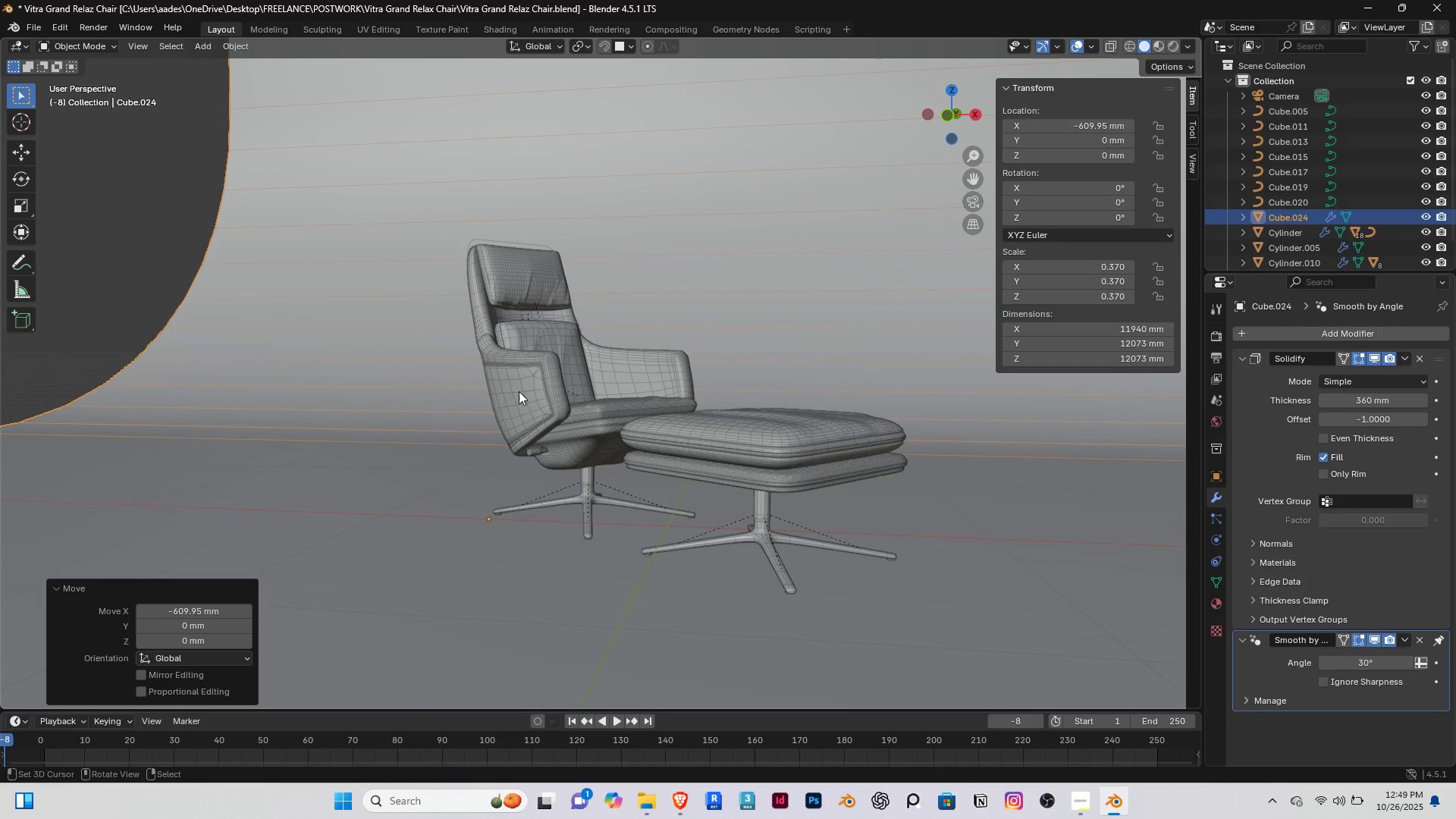 
scroll: coordinate [519, 391], scroll_direction: up, amount: 1.0
 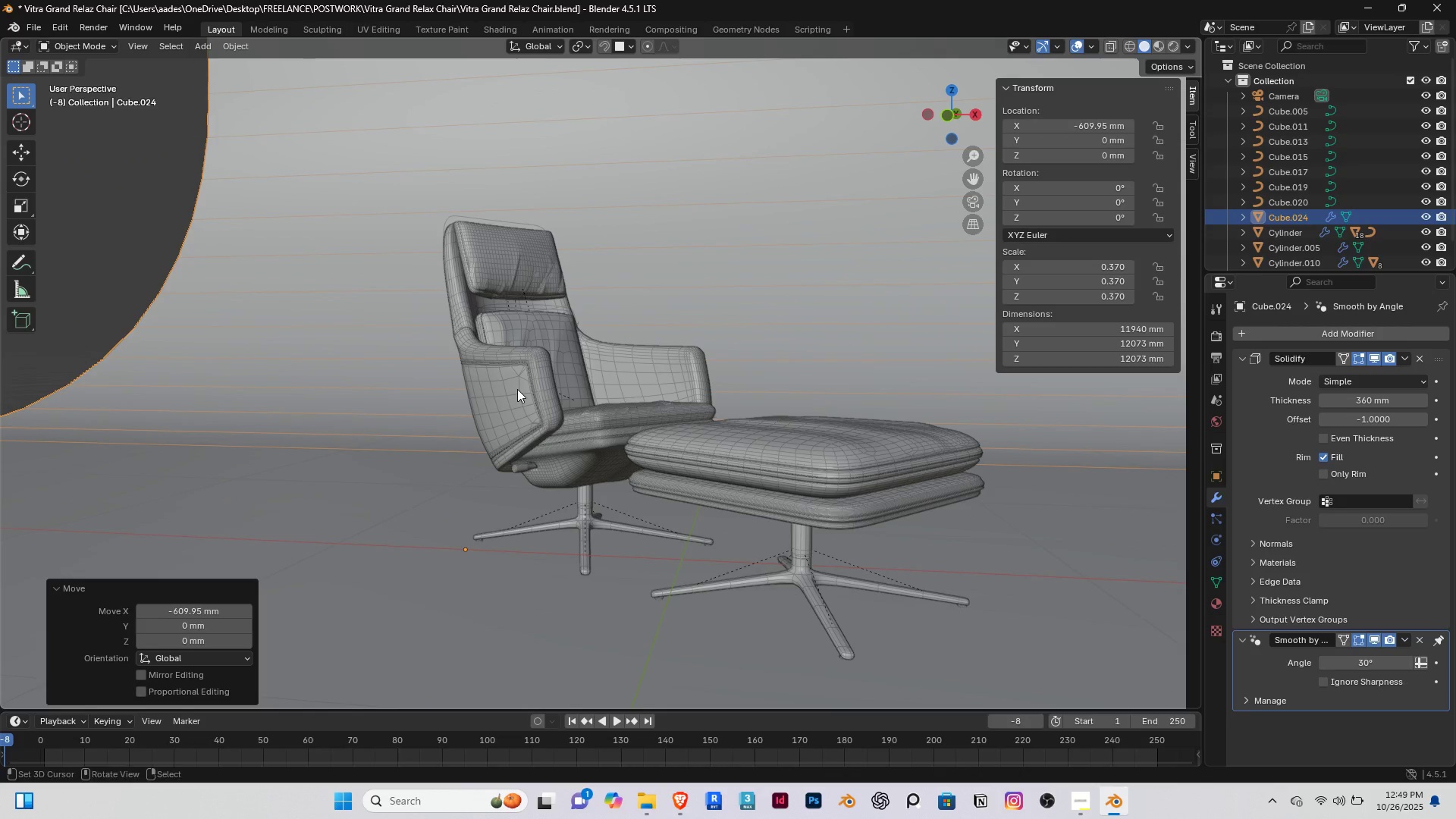 
key(Shift+ShiftRight)
 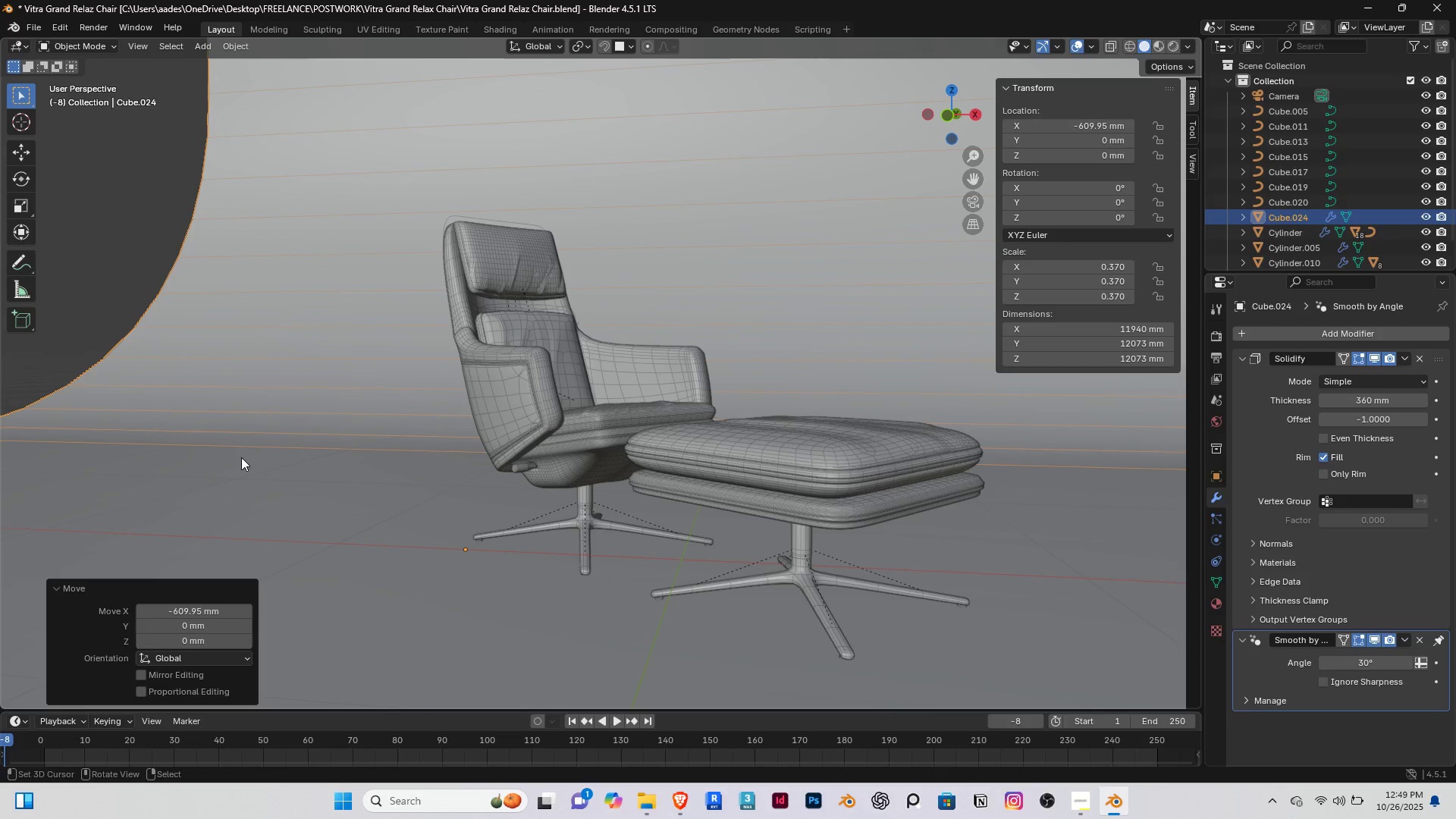 
right_click([241, 457])
 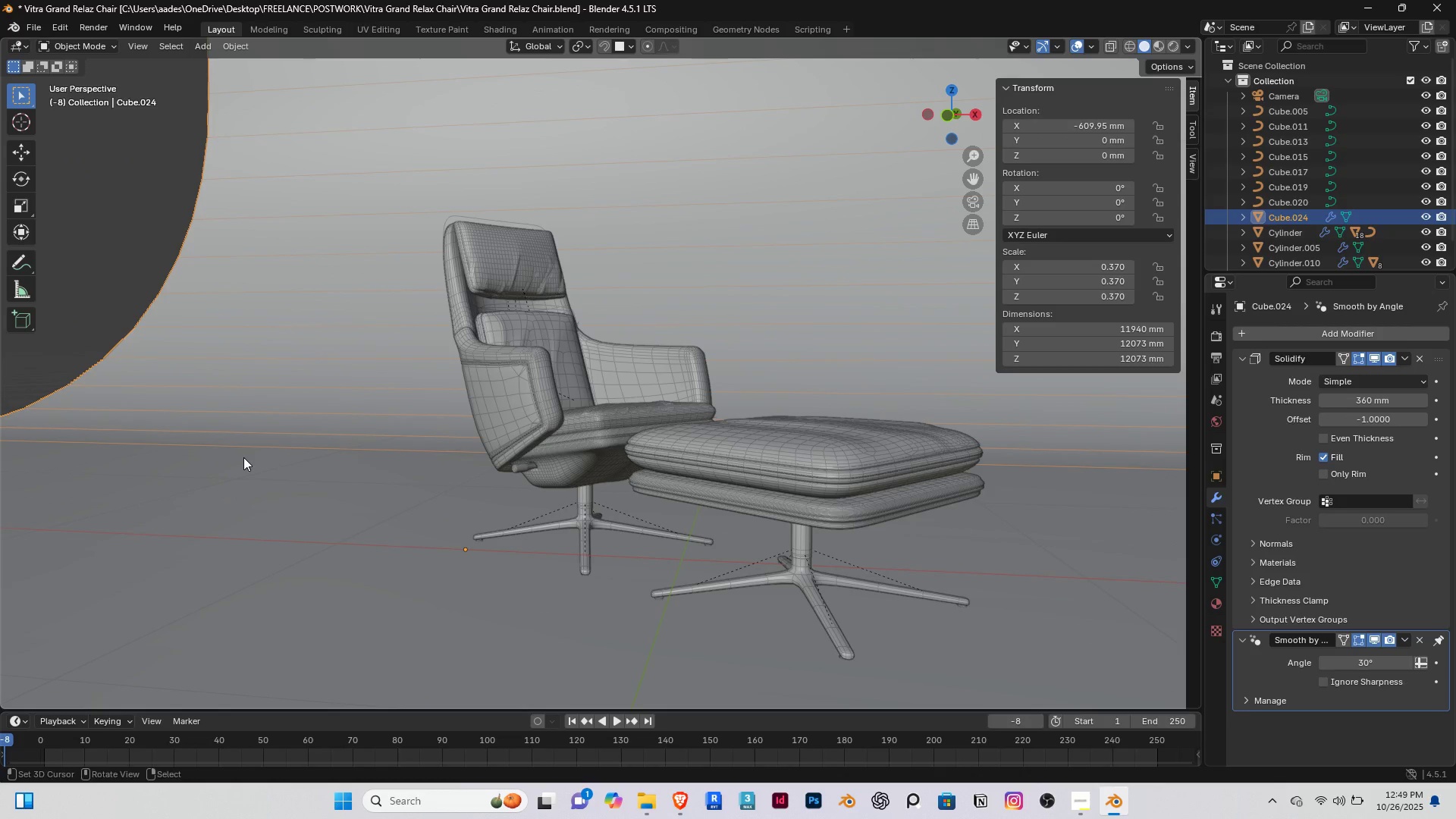 
type(gx)
 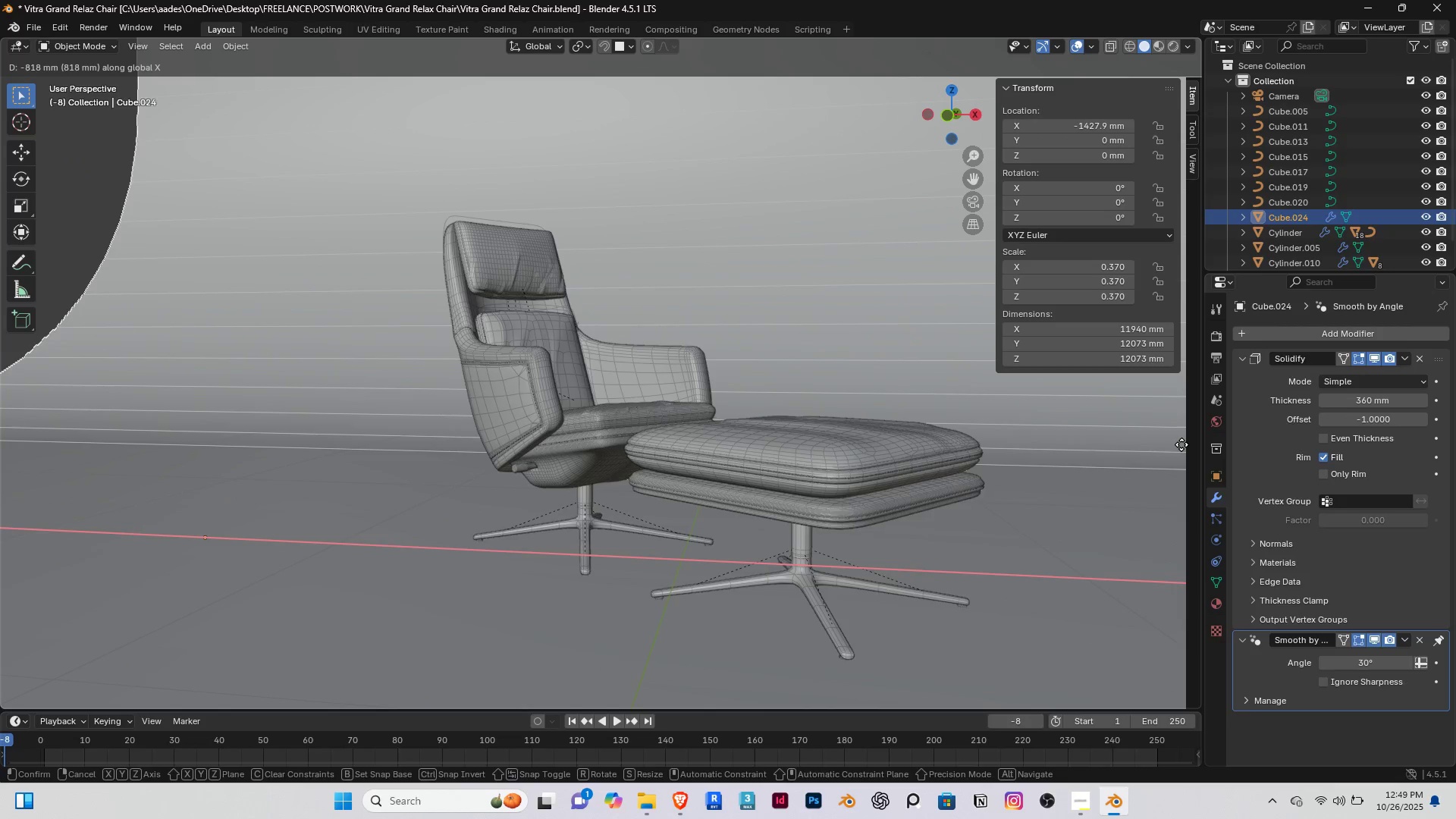 
left_click([1181, 444])
 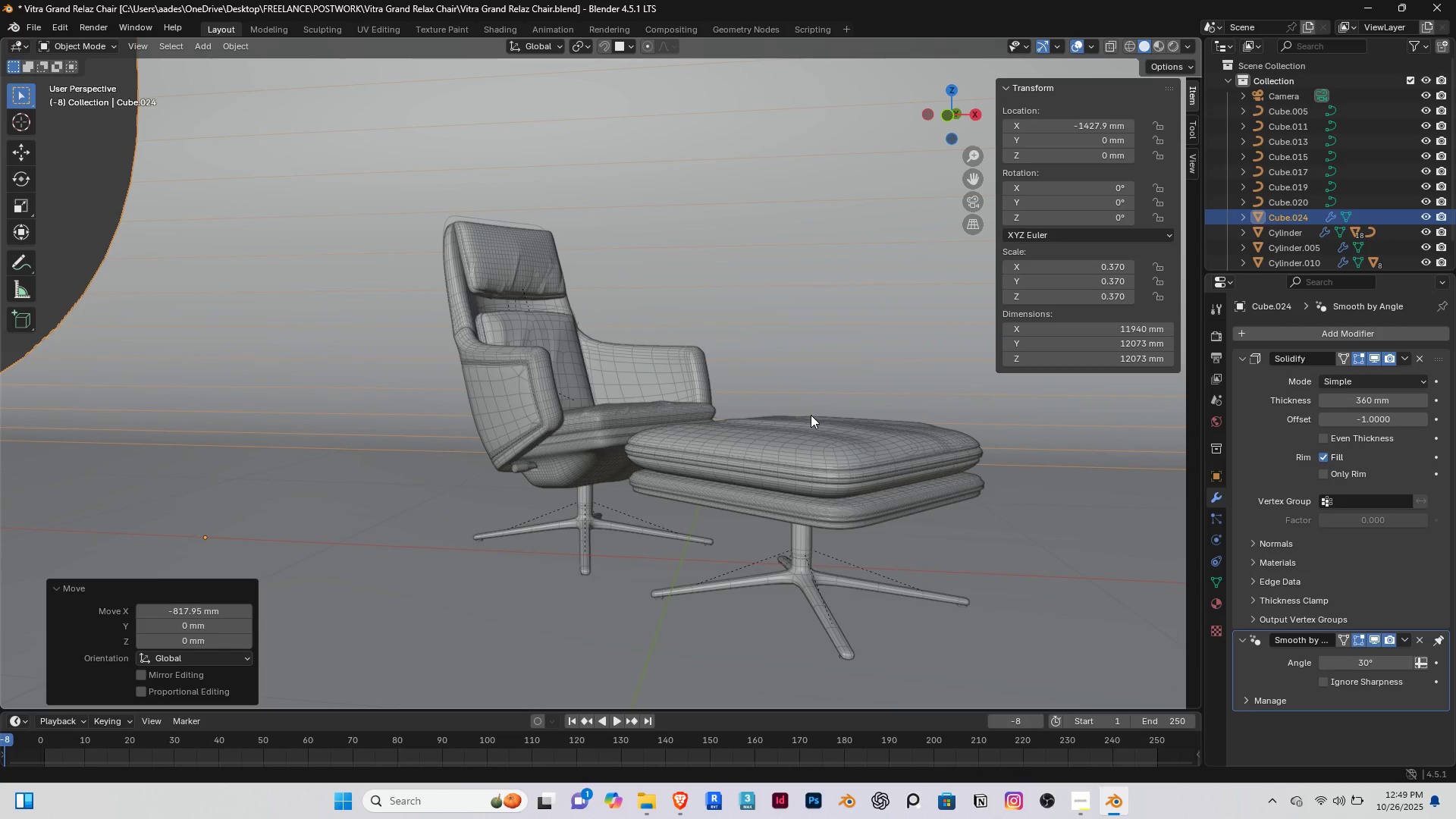 
type(nt)
 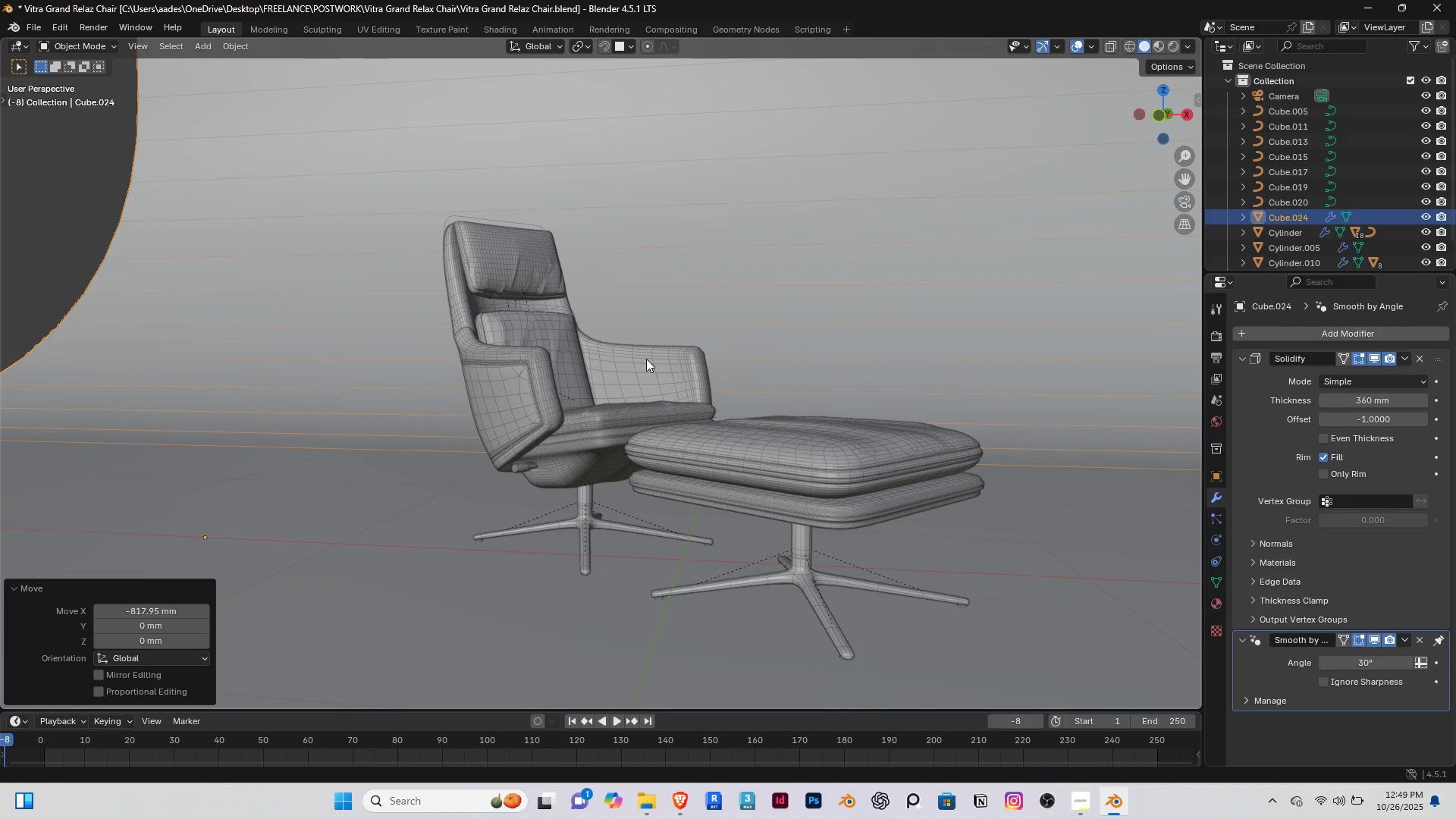 
key(Control+ControlLeft)
 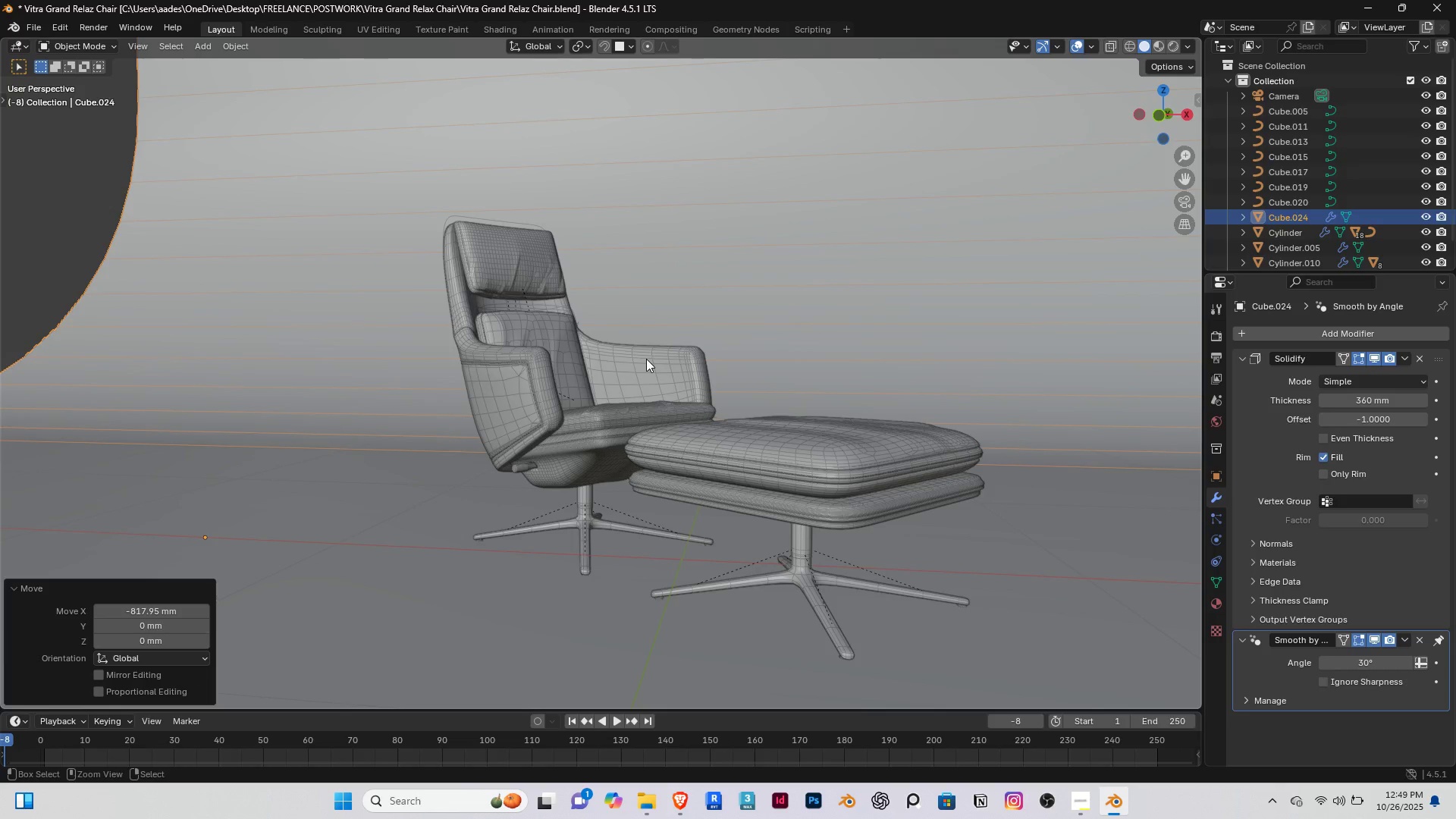 
key(Control+Space)
 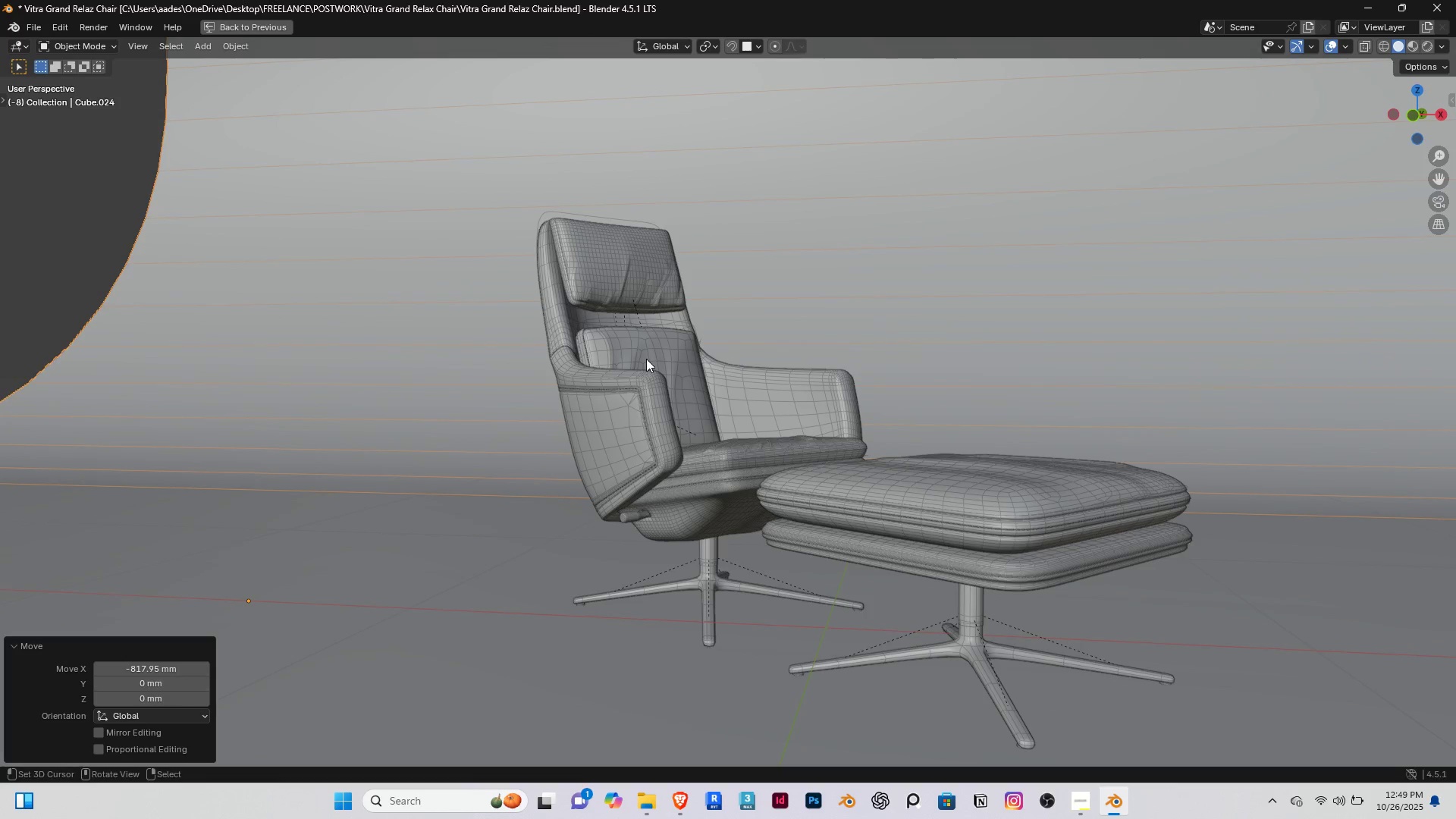 
key(Shift+ShiftRight)
 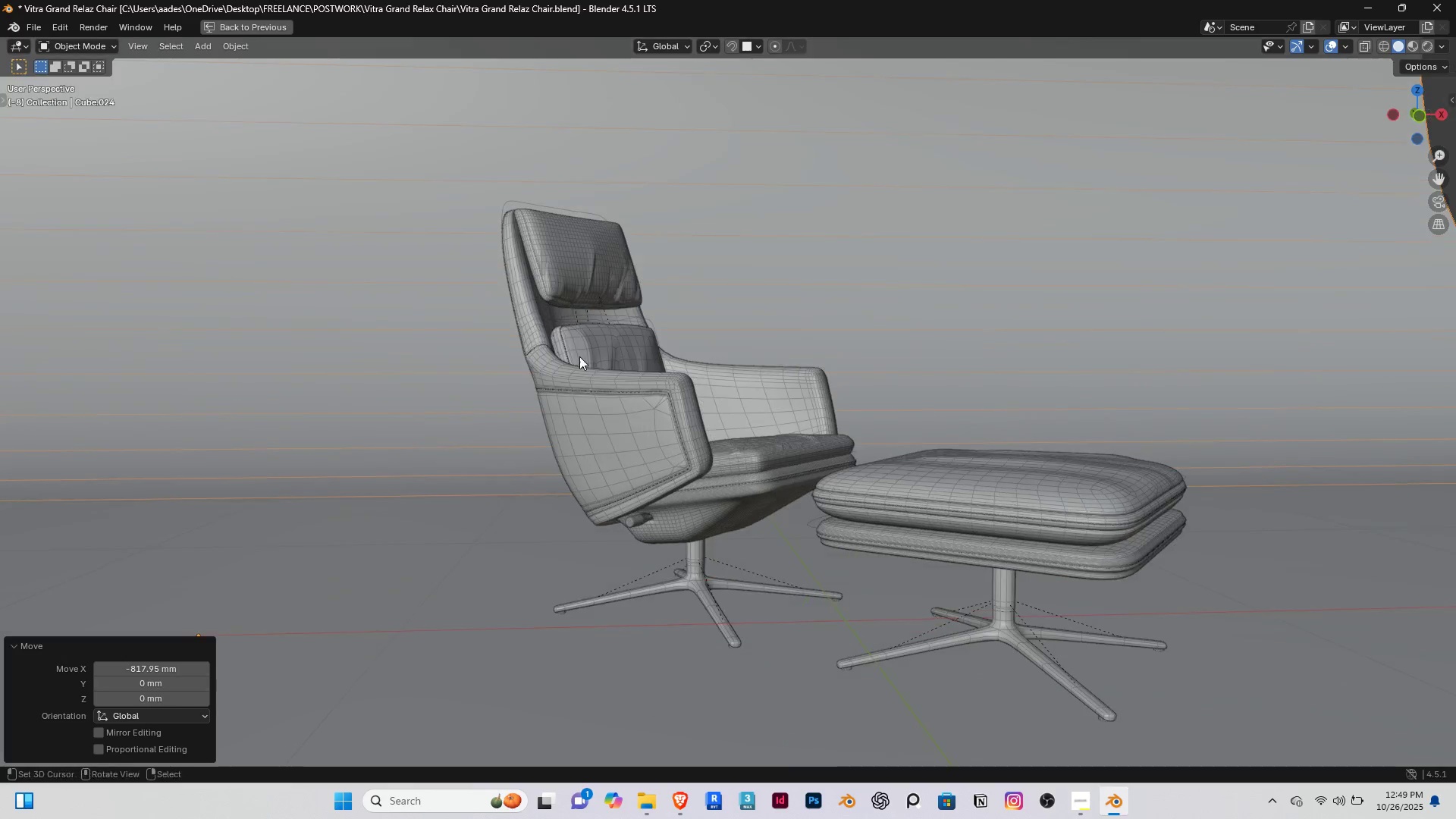 
right_click([438, 395])
 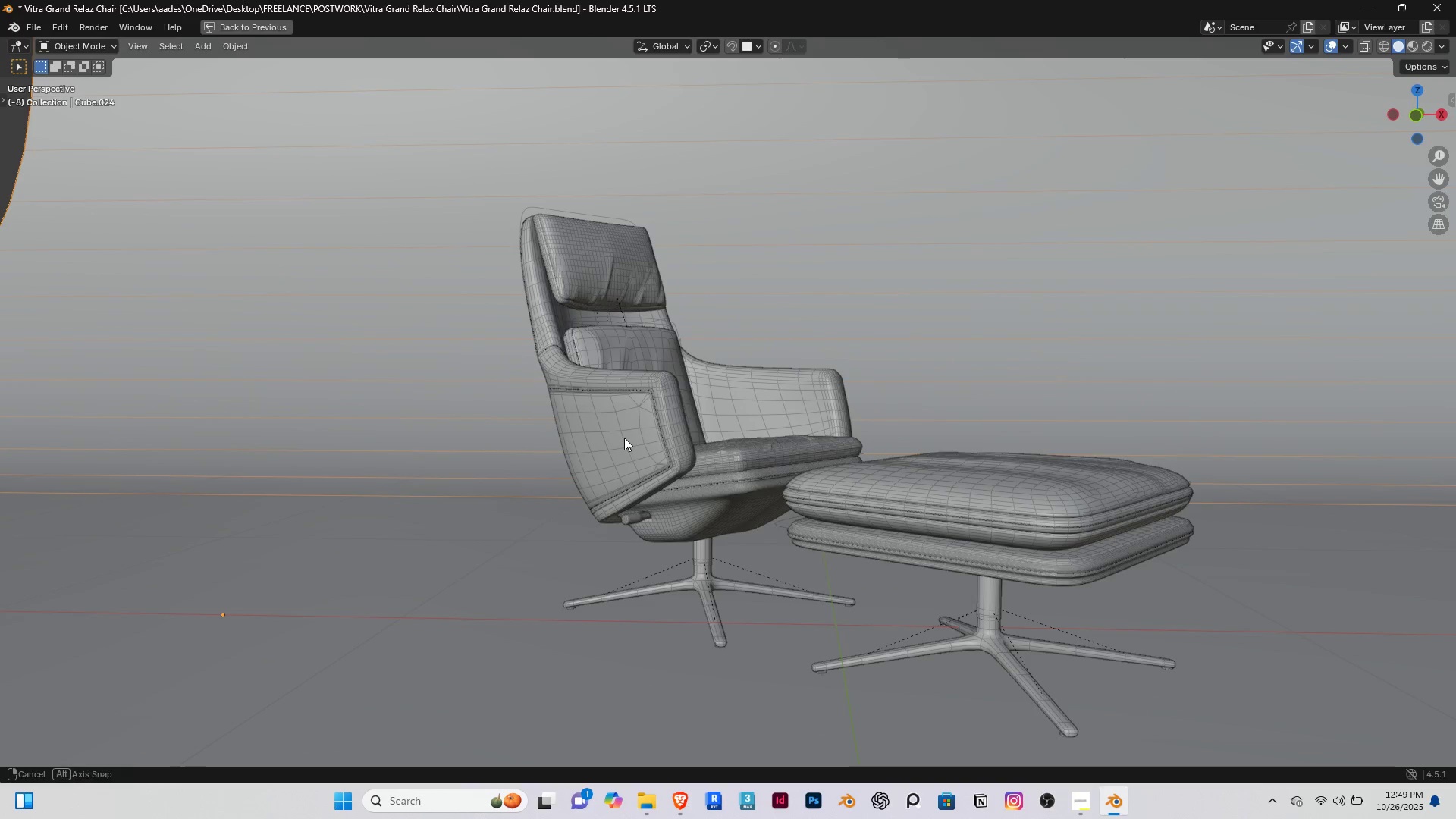 
hold_key(key=ShiftRight, duration=0.66)
 